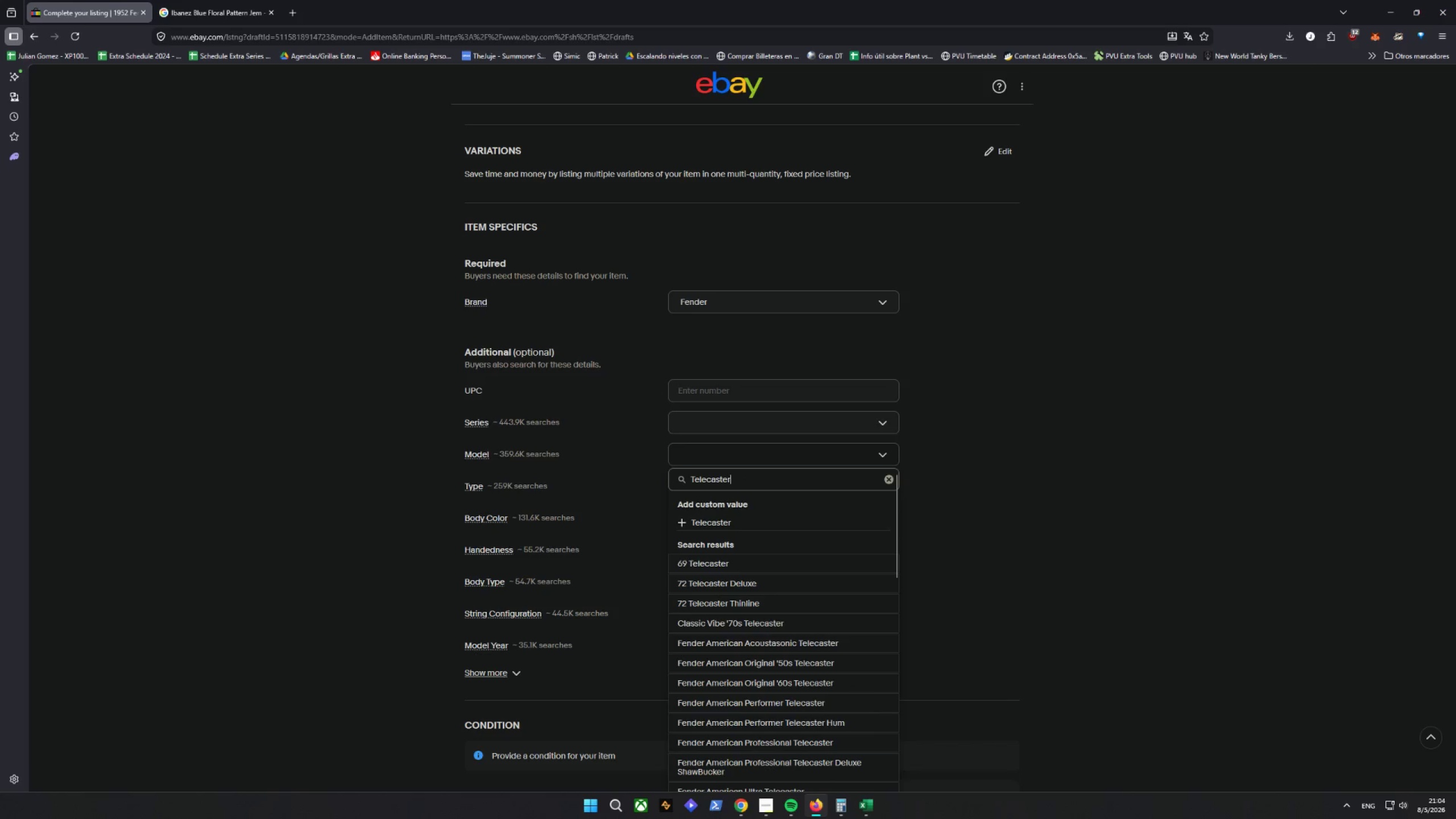 
key(Enter)
 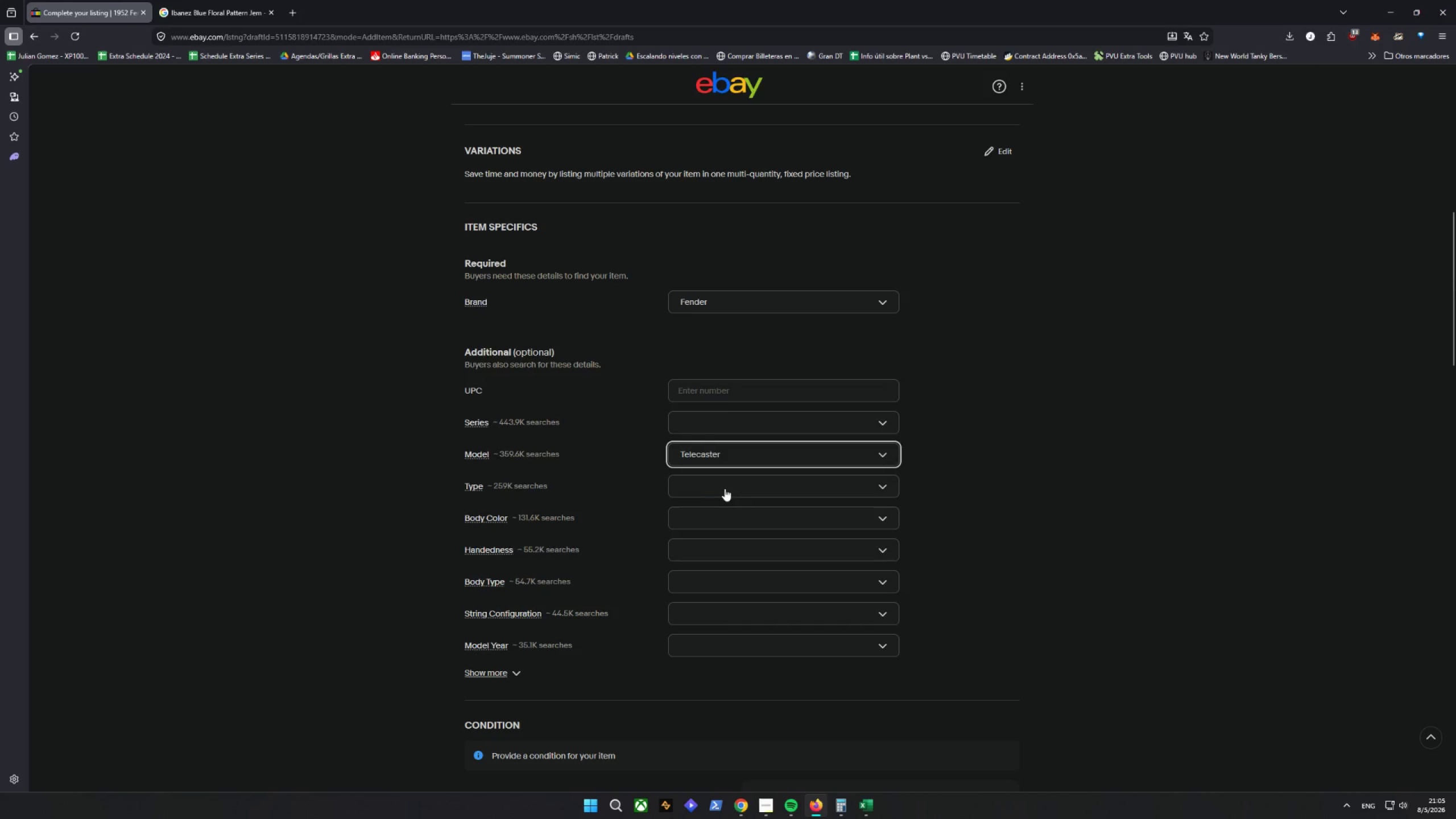 
wait(7.25)
 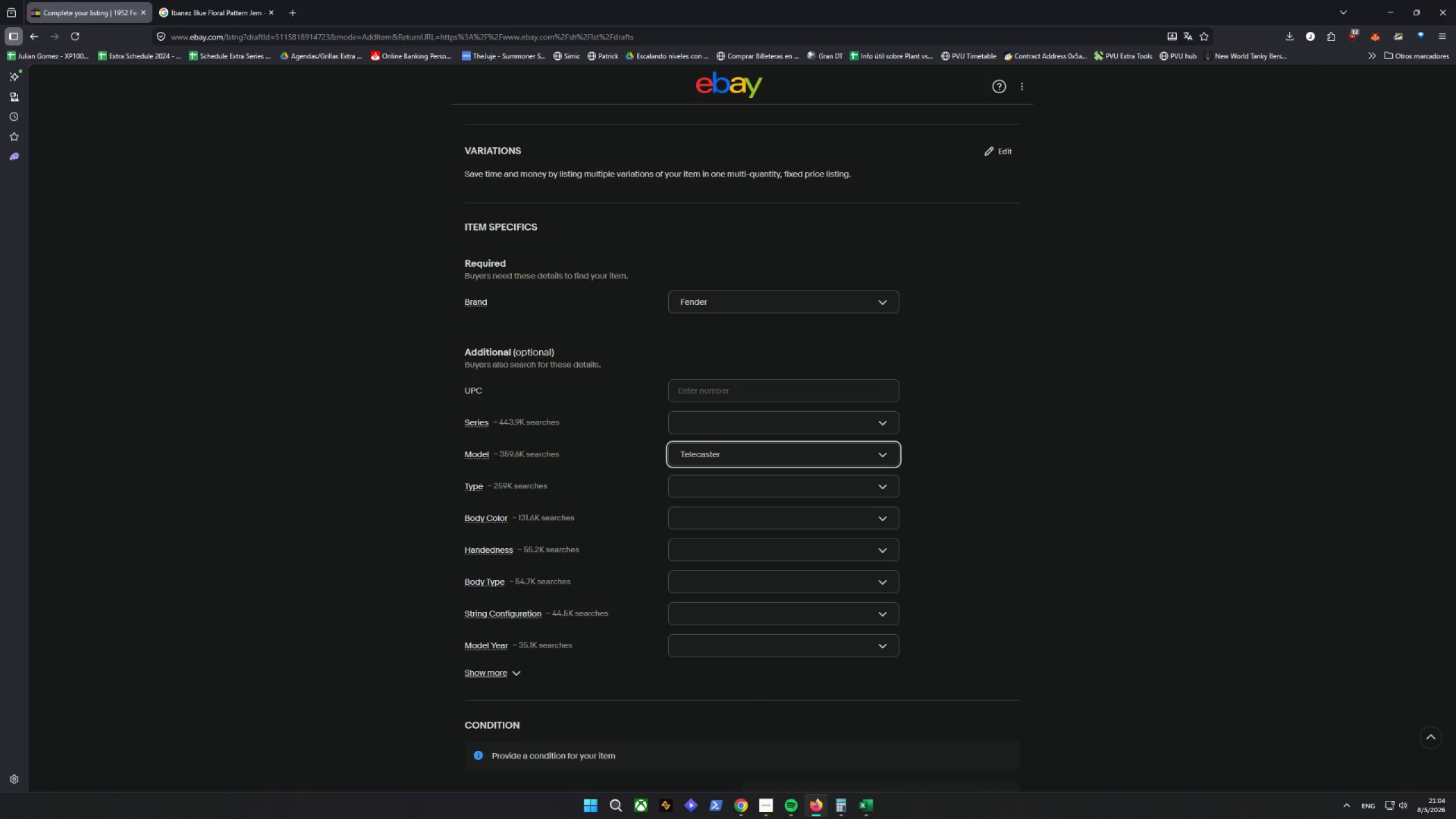 
left_click_drag(start_coordinate=[696, 632], to_coordinate=[699, 638])
 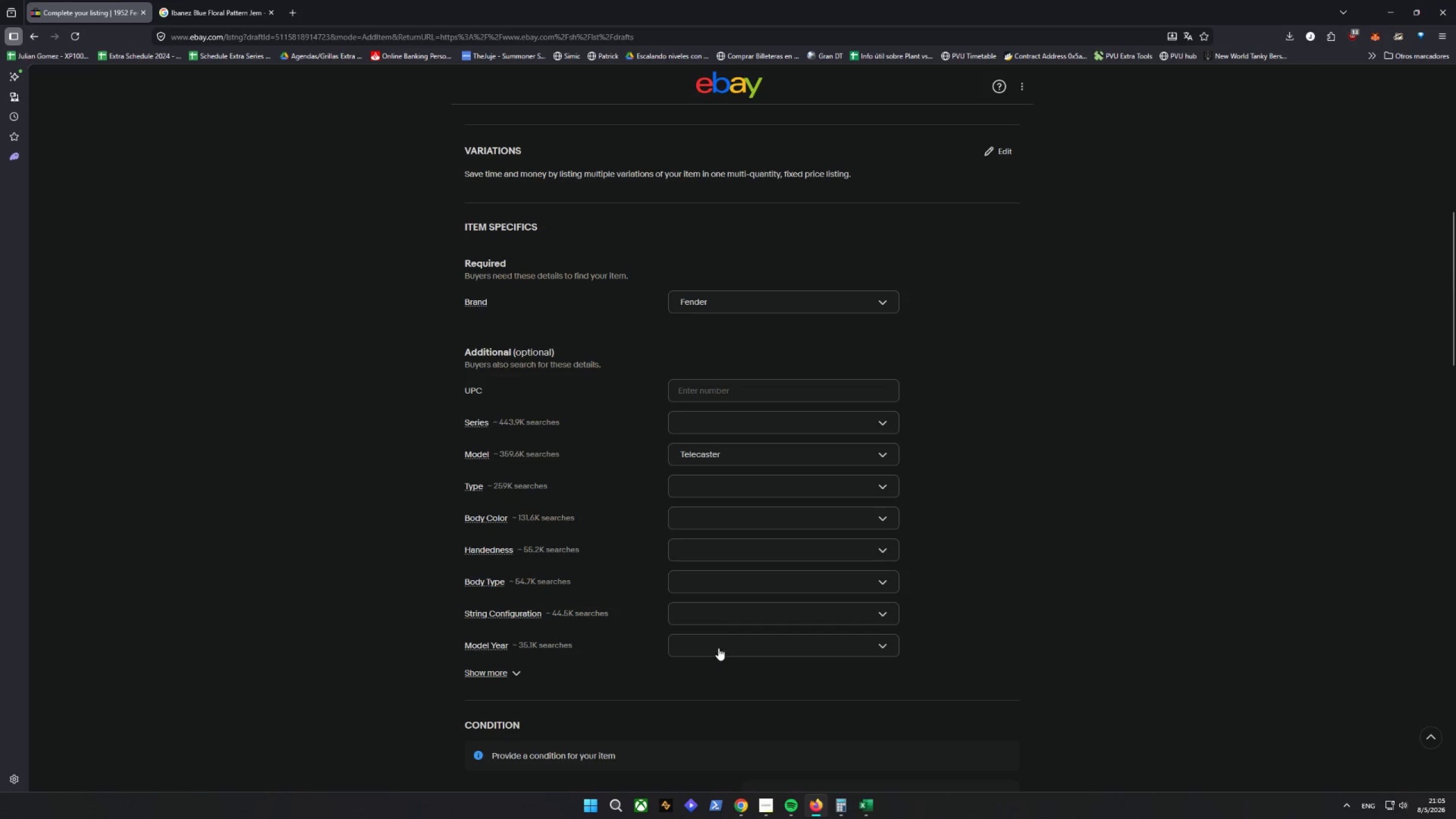 
double_click([722, 643])
 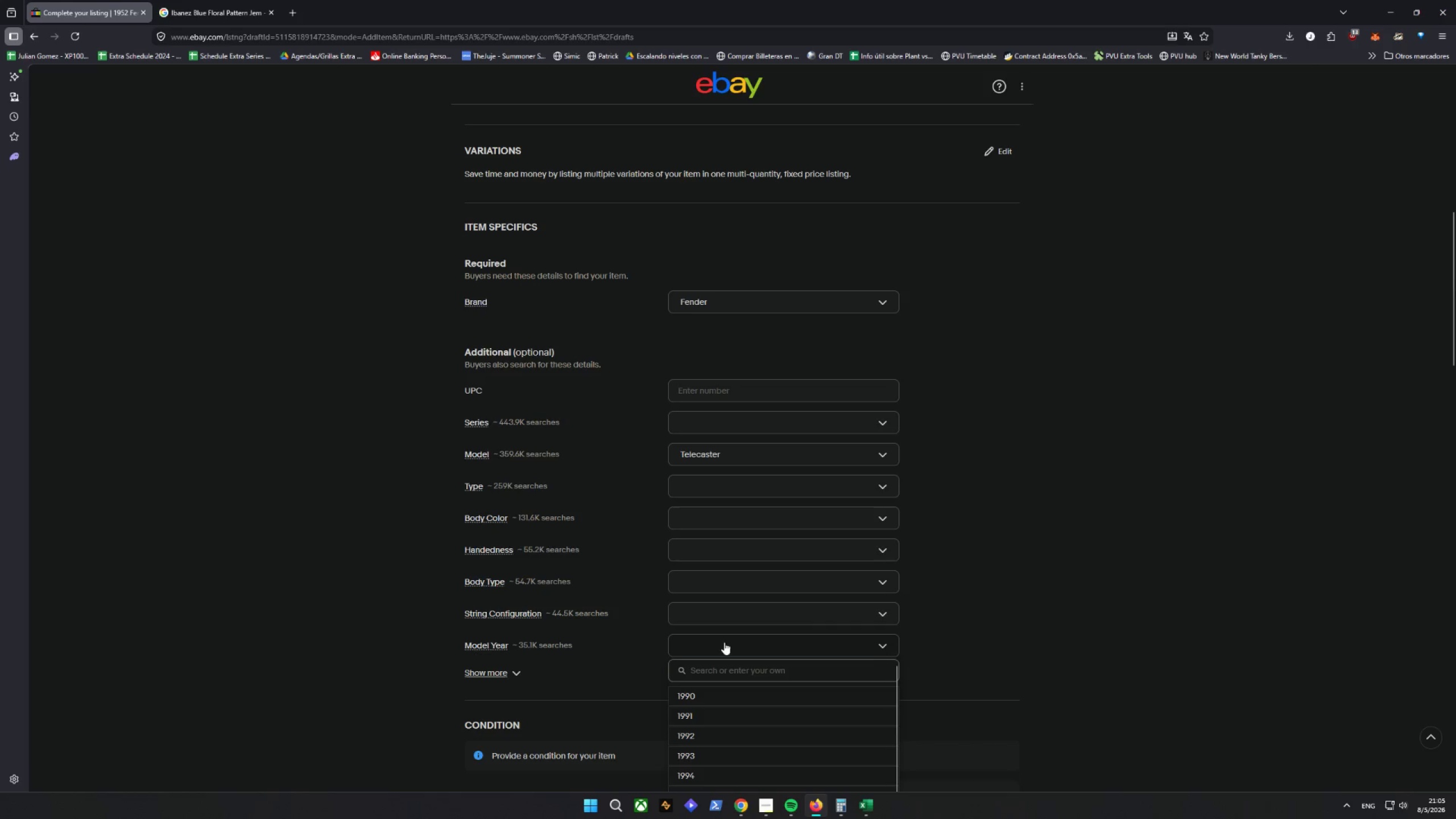 
type(1952)
 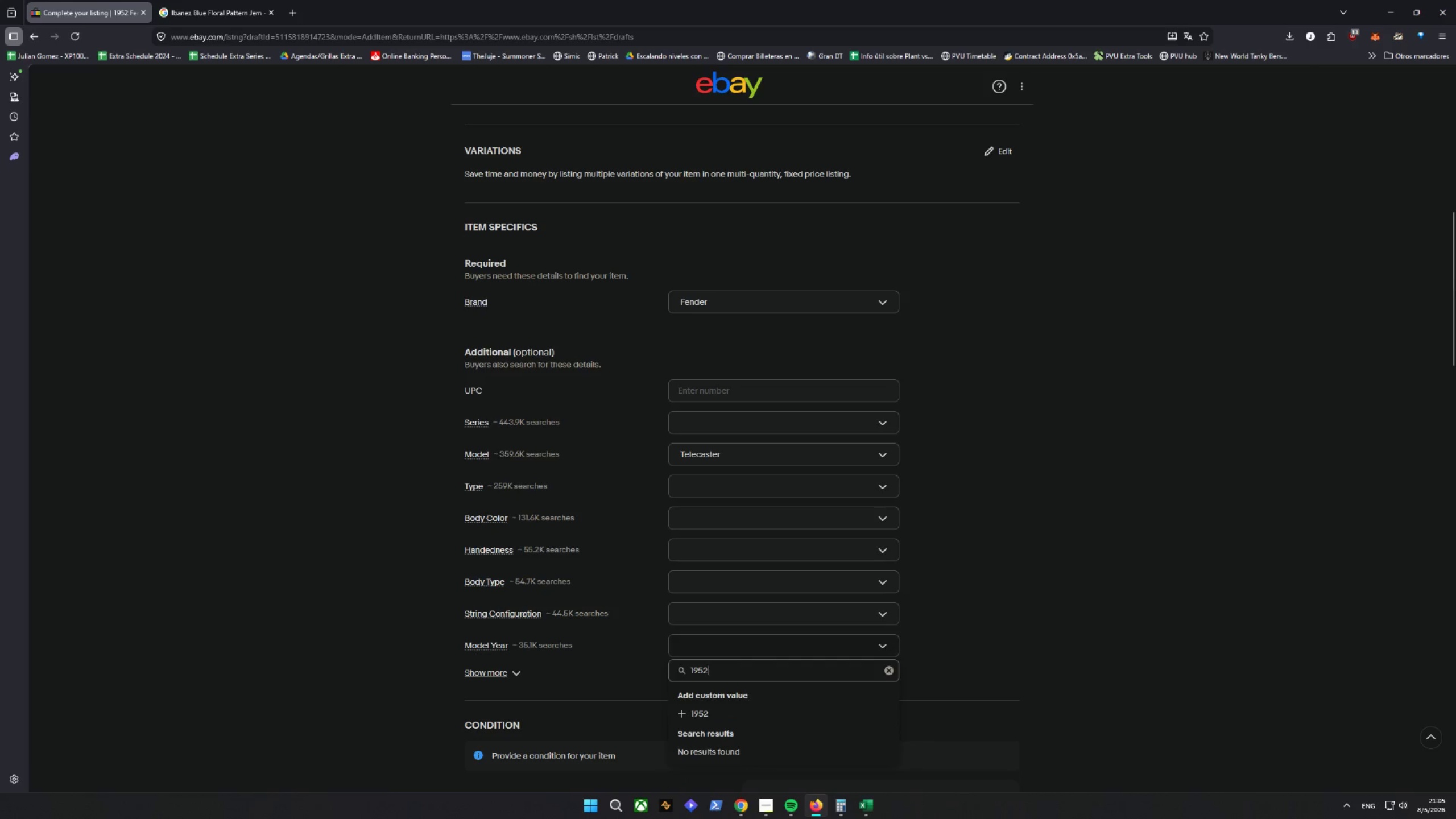 
key(Enter)
 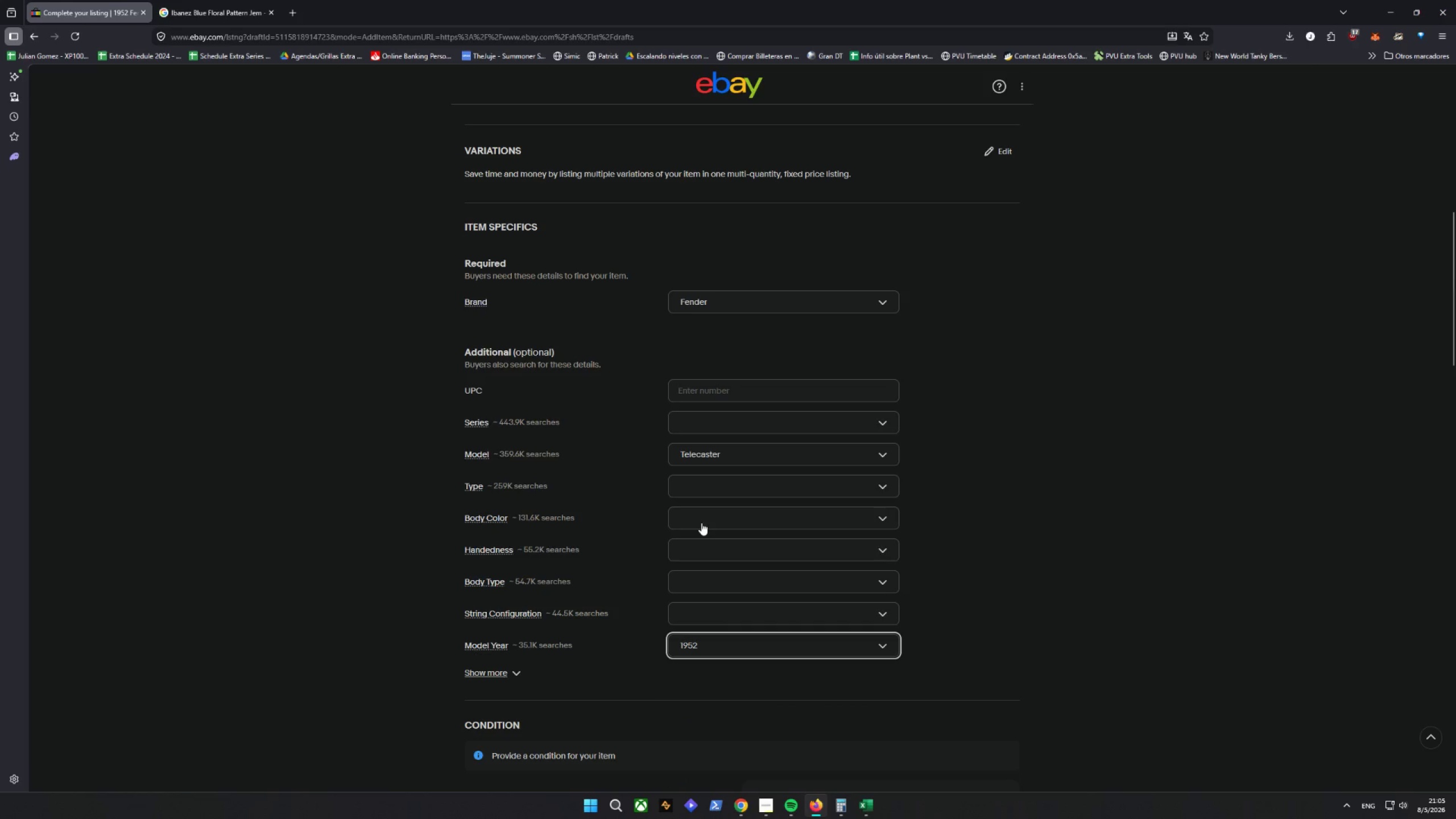 
wait(5.77)
 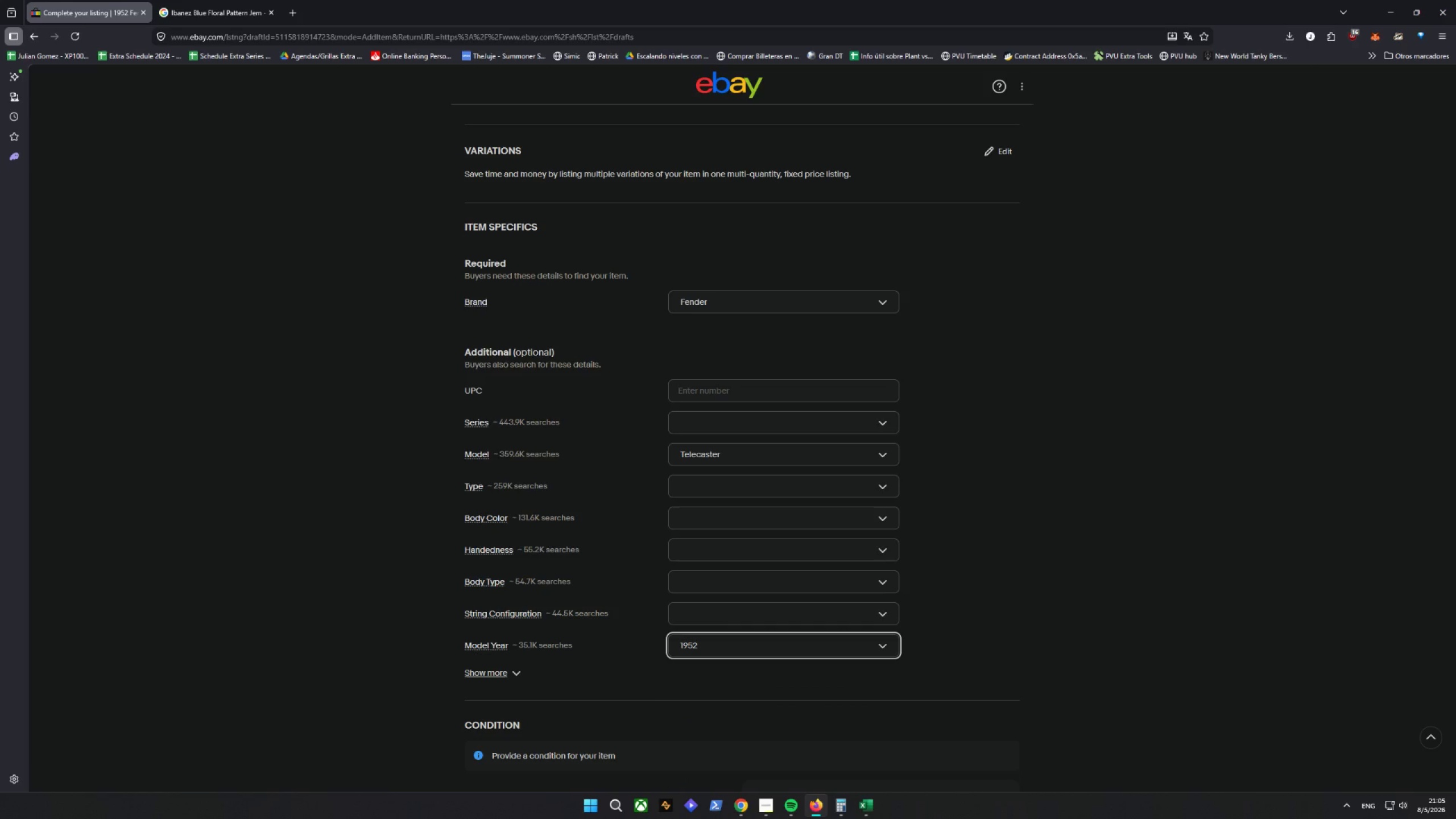 
left_click([706, 574])
 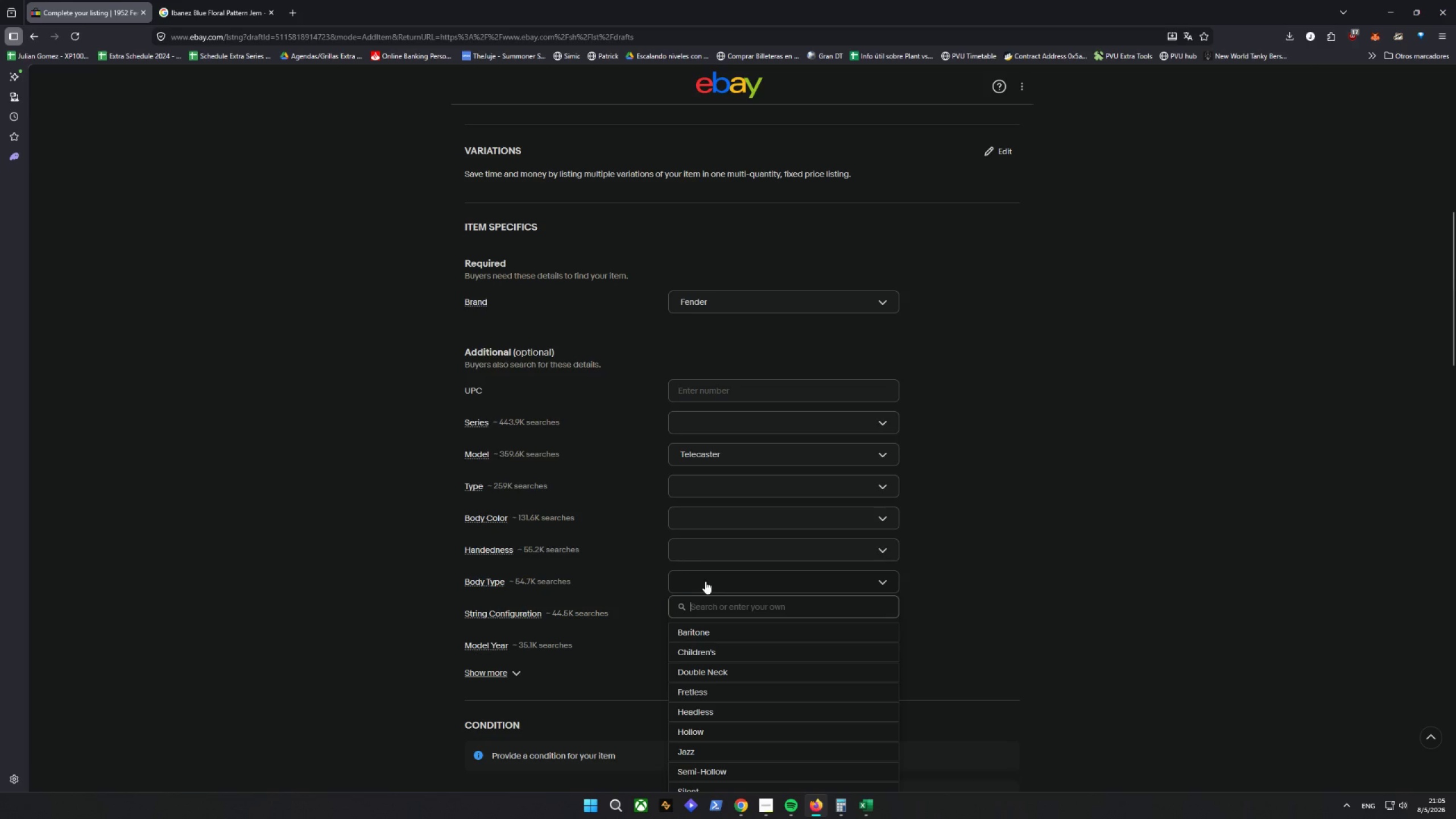 
type(Sol)
 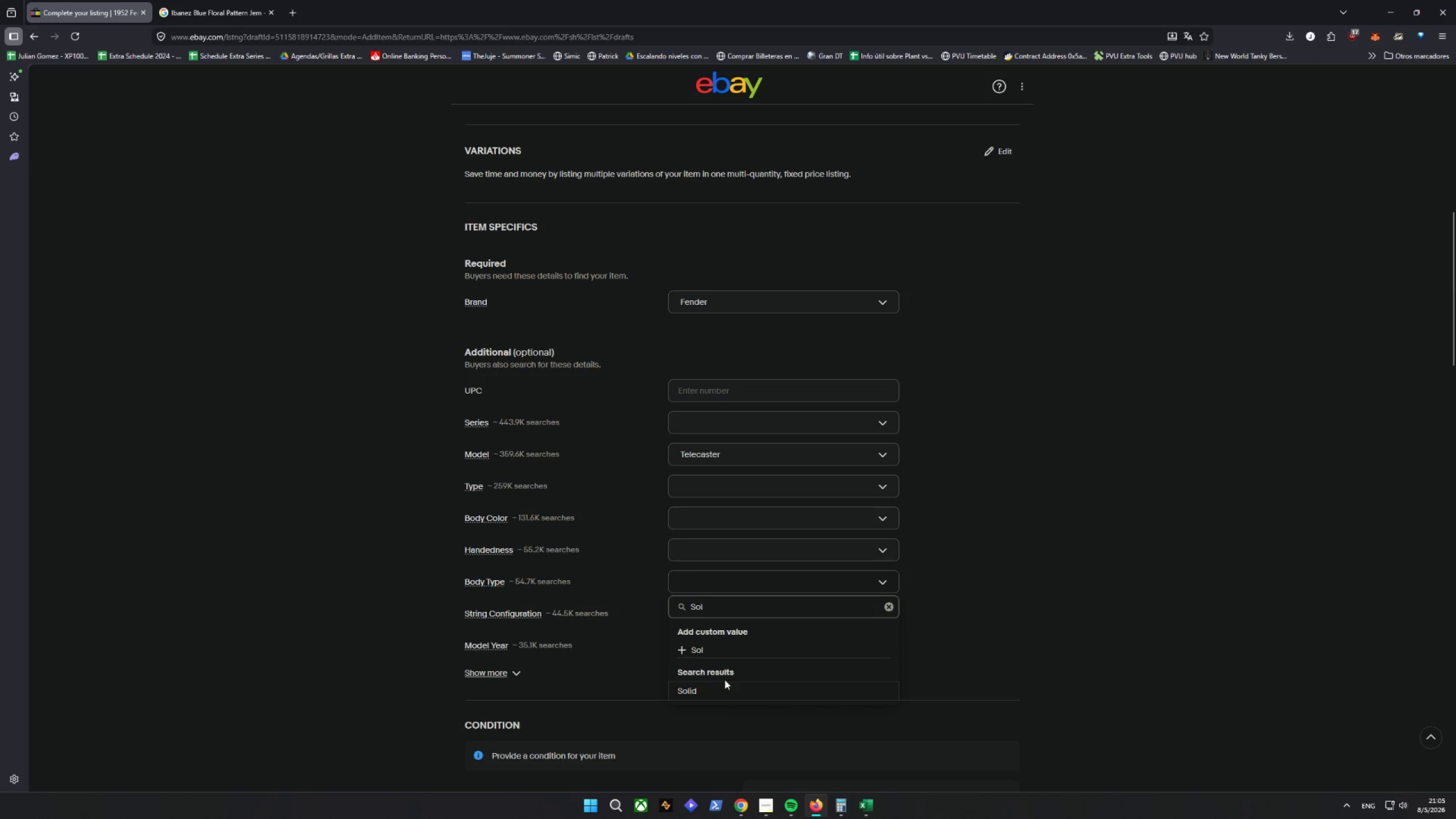 
left_click([702, 687])
 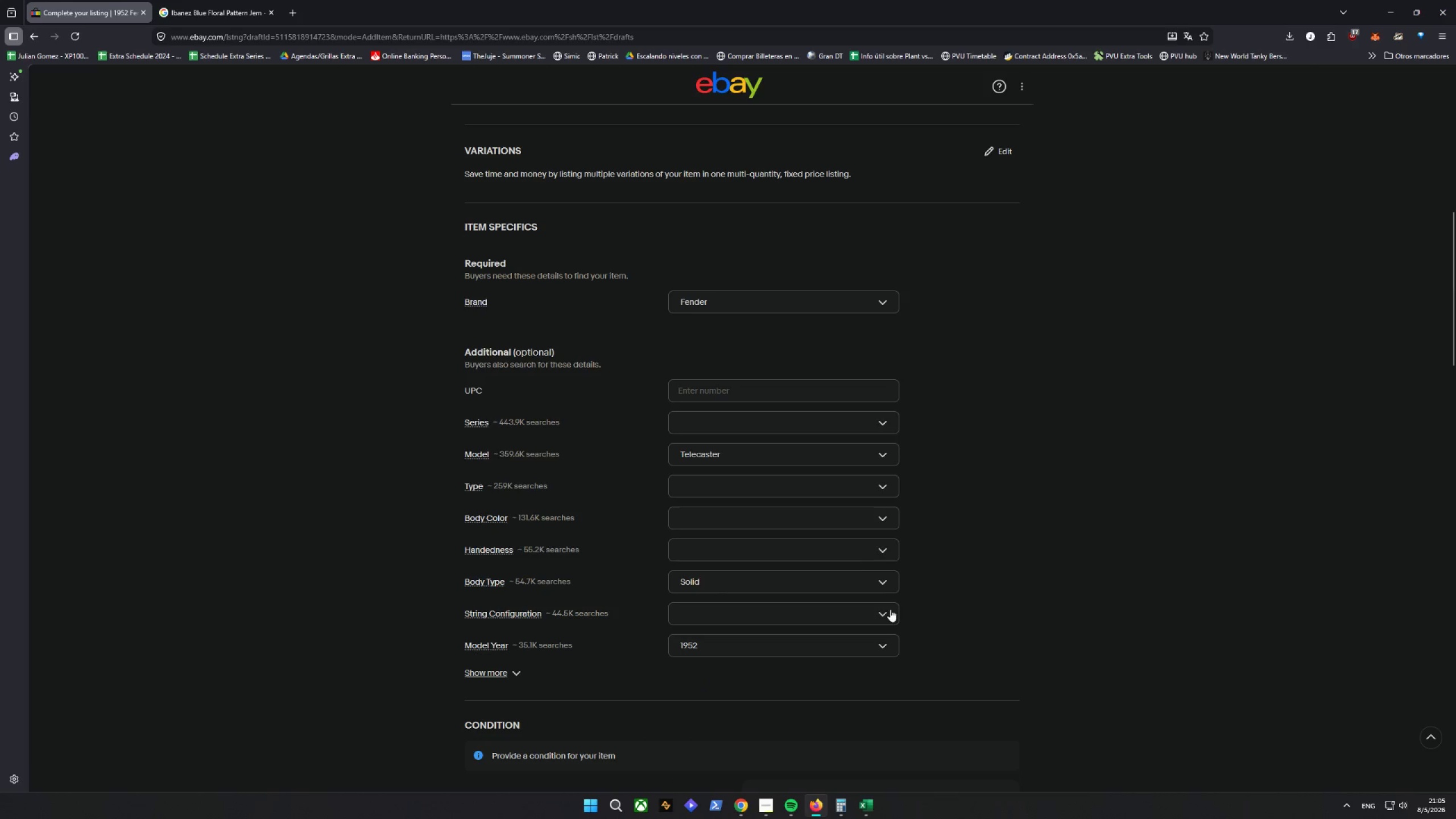 
left_click([510, 665])
 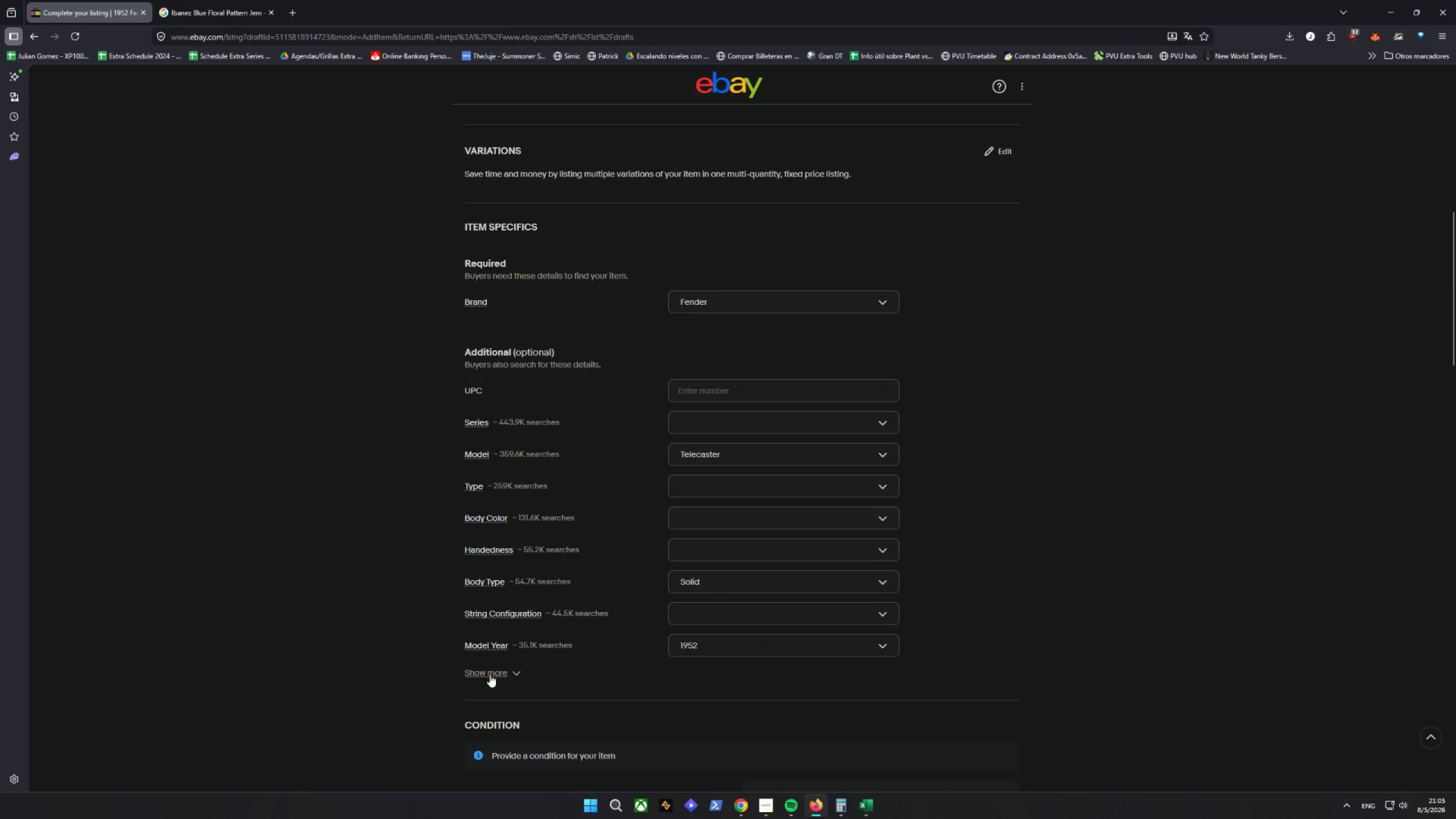 
scroll: coordinate [622, 630], scroll_direction: down, amount: 10.0
 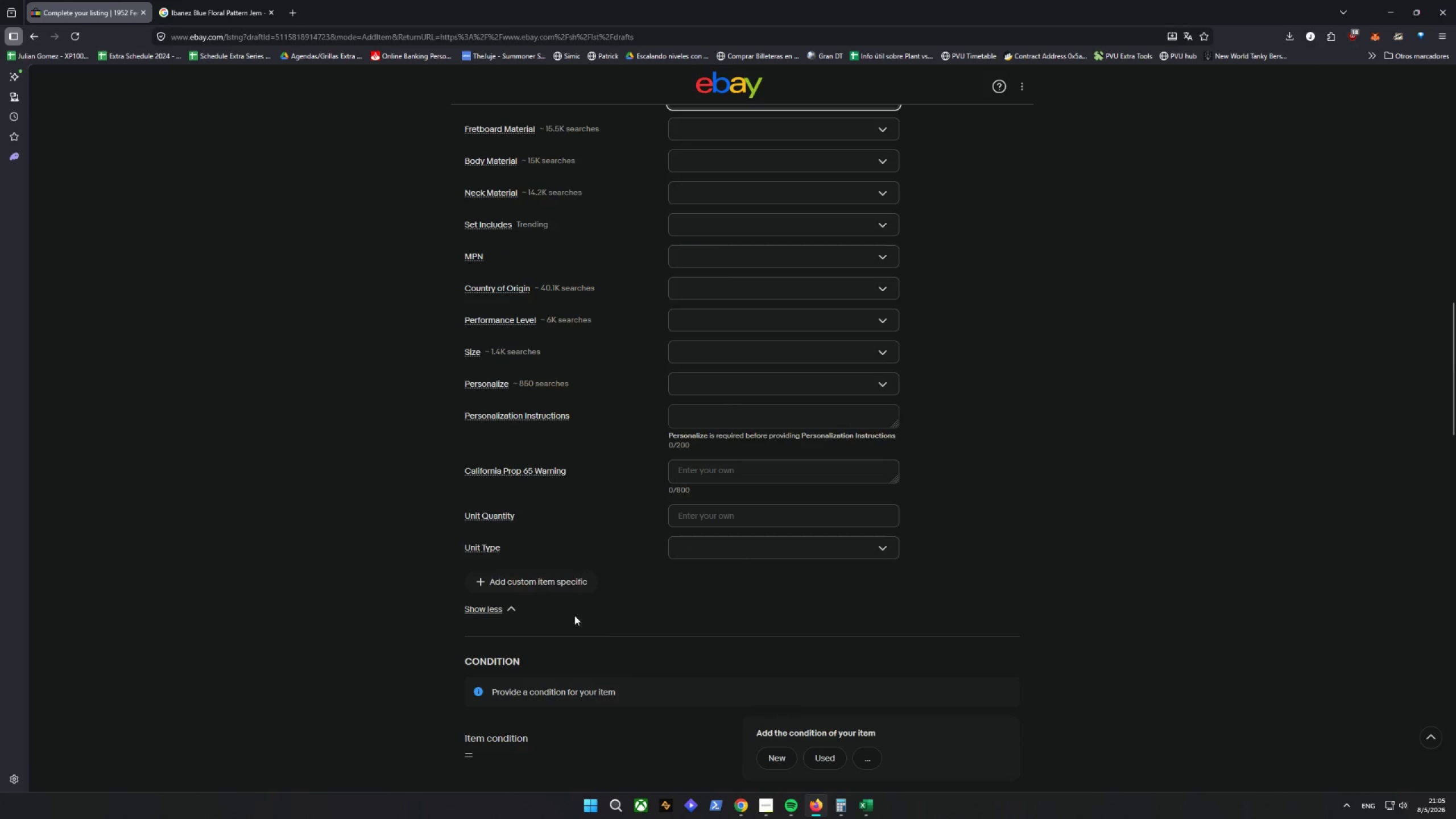 
left_click([560, 589])
 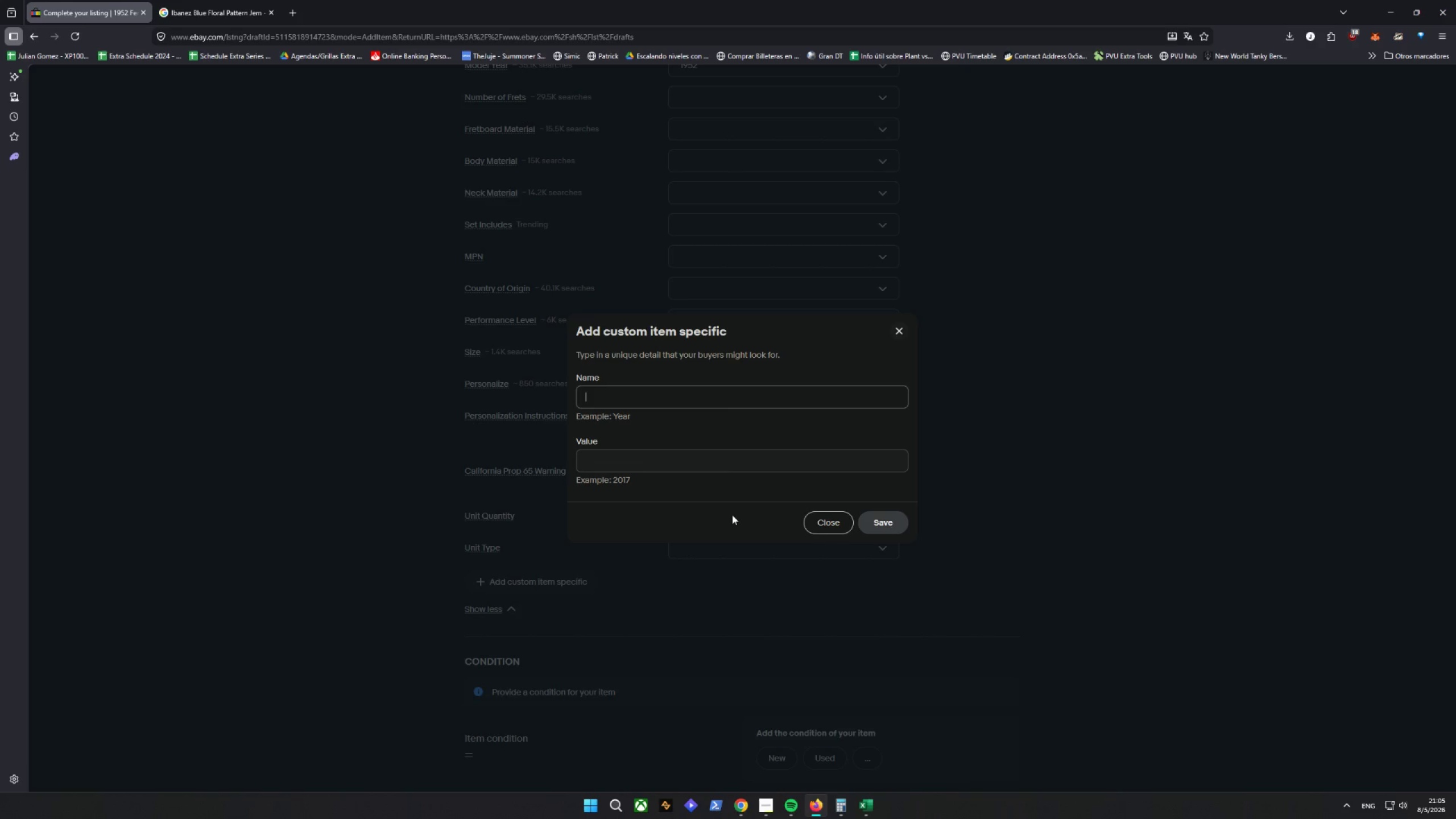 
type(Strings)
key(Tab)
type(6 str)
key(Backspace)
key(Backspace)
key(Backspace)
type(Strings)
 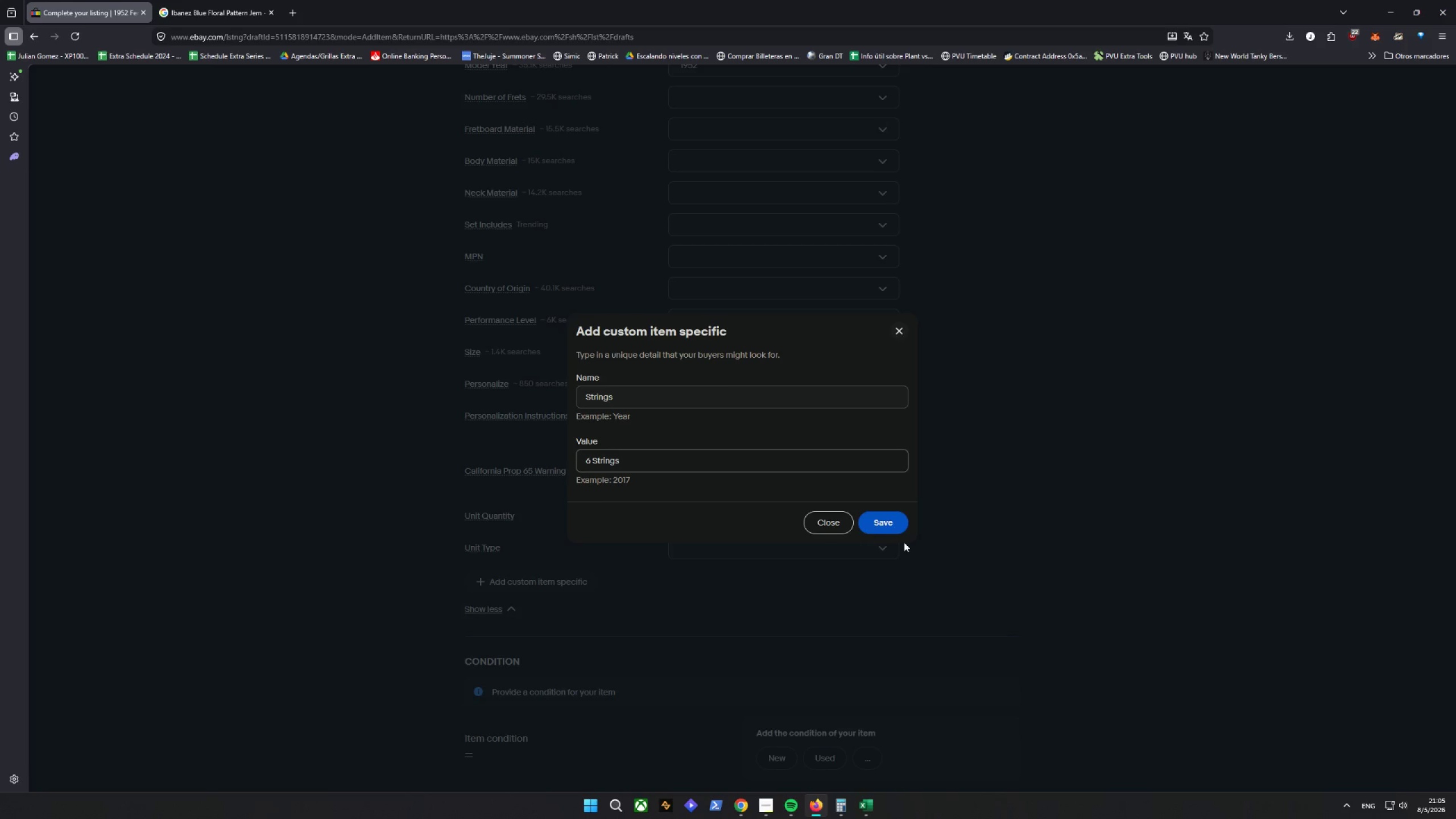 
left_click([888, 523])
 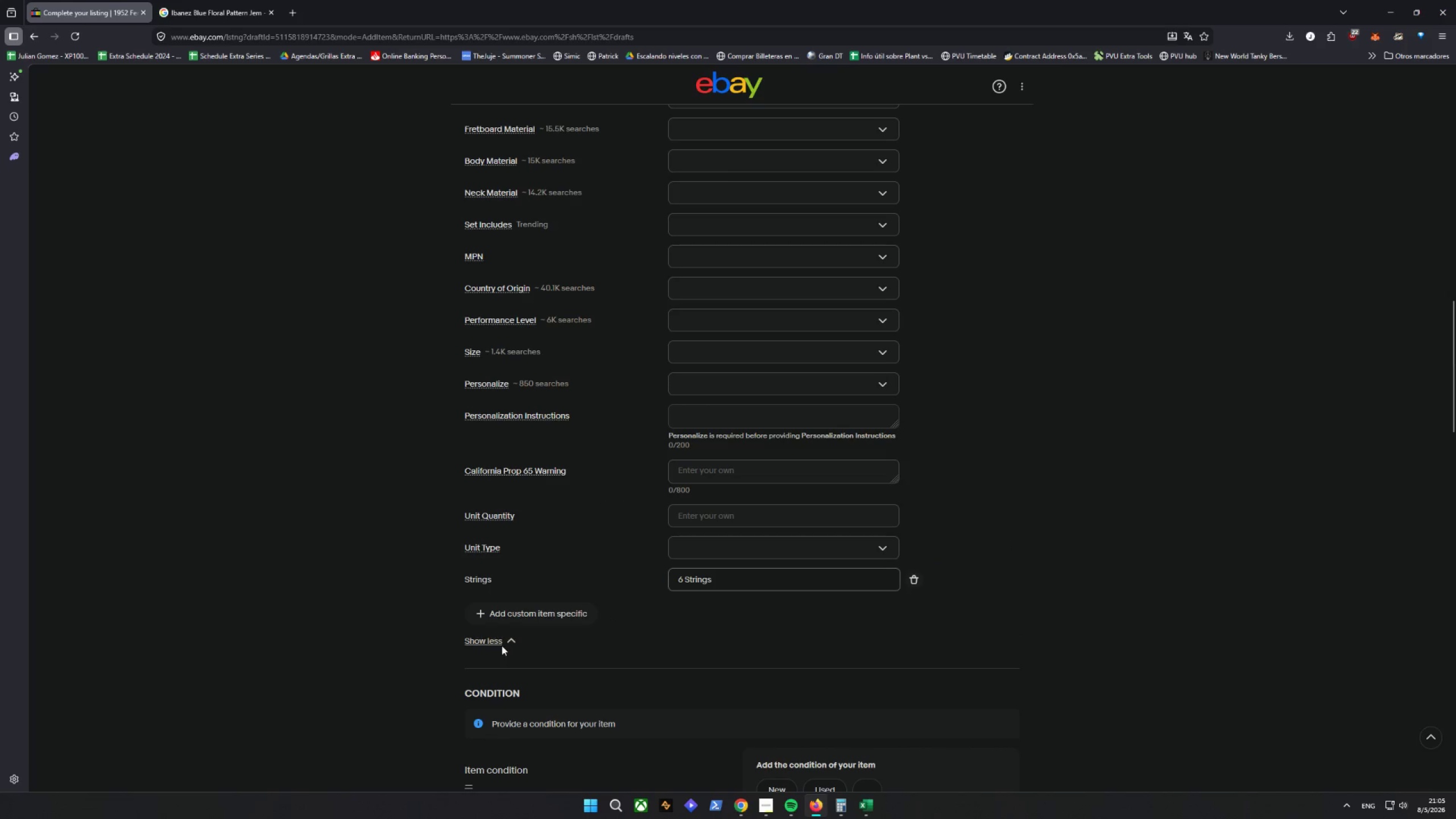 
type(S)
key(Backspace)
type(d)
key(Backspace)
type(Dexterity)
key(Tab)
type(Ro)
key(Backspace)
type(i)
 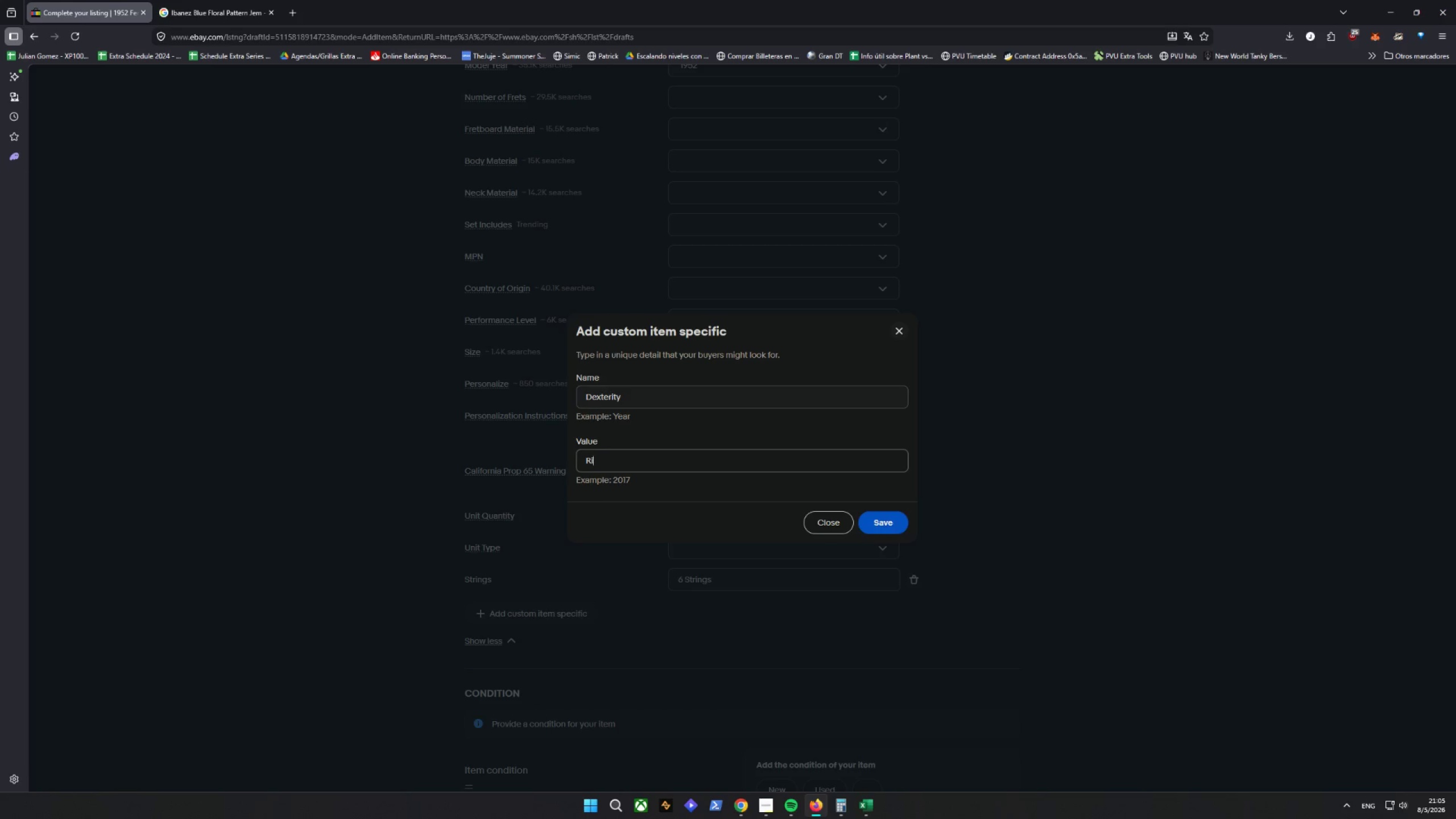 
type(h)
key(Backspace)
type(ght-Handed)
 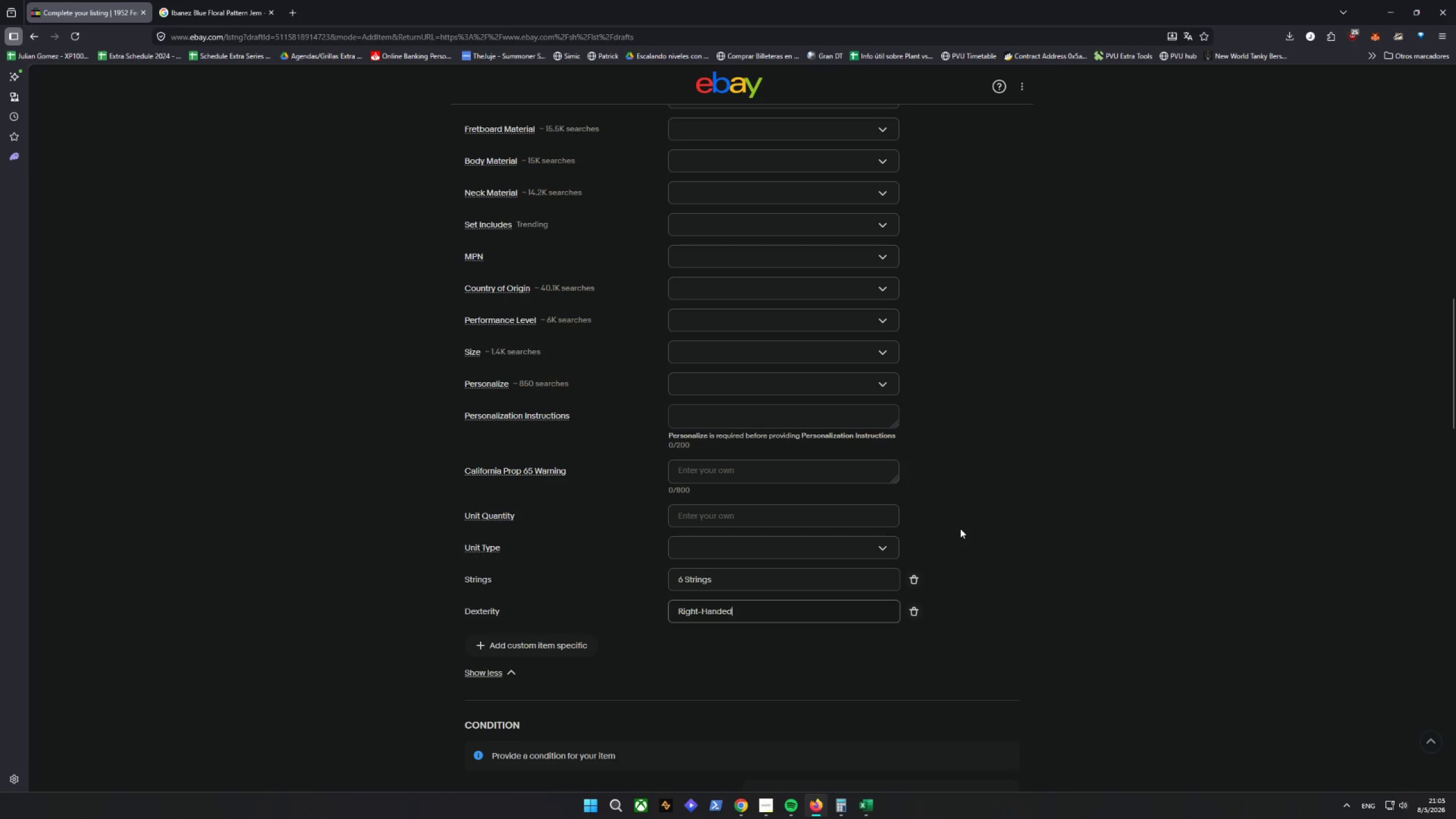 
scroll: coordinate [986, 532], scroll_direction: down, amount: 1.0
 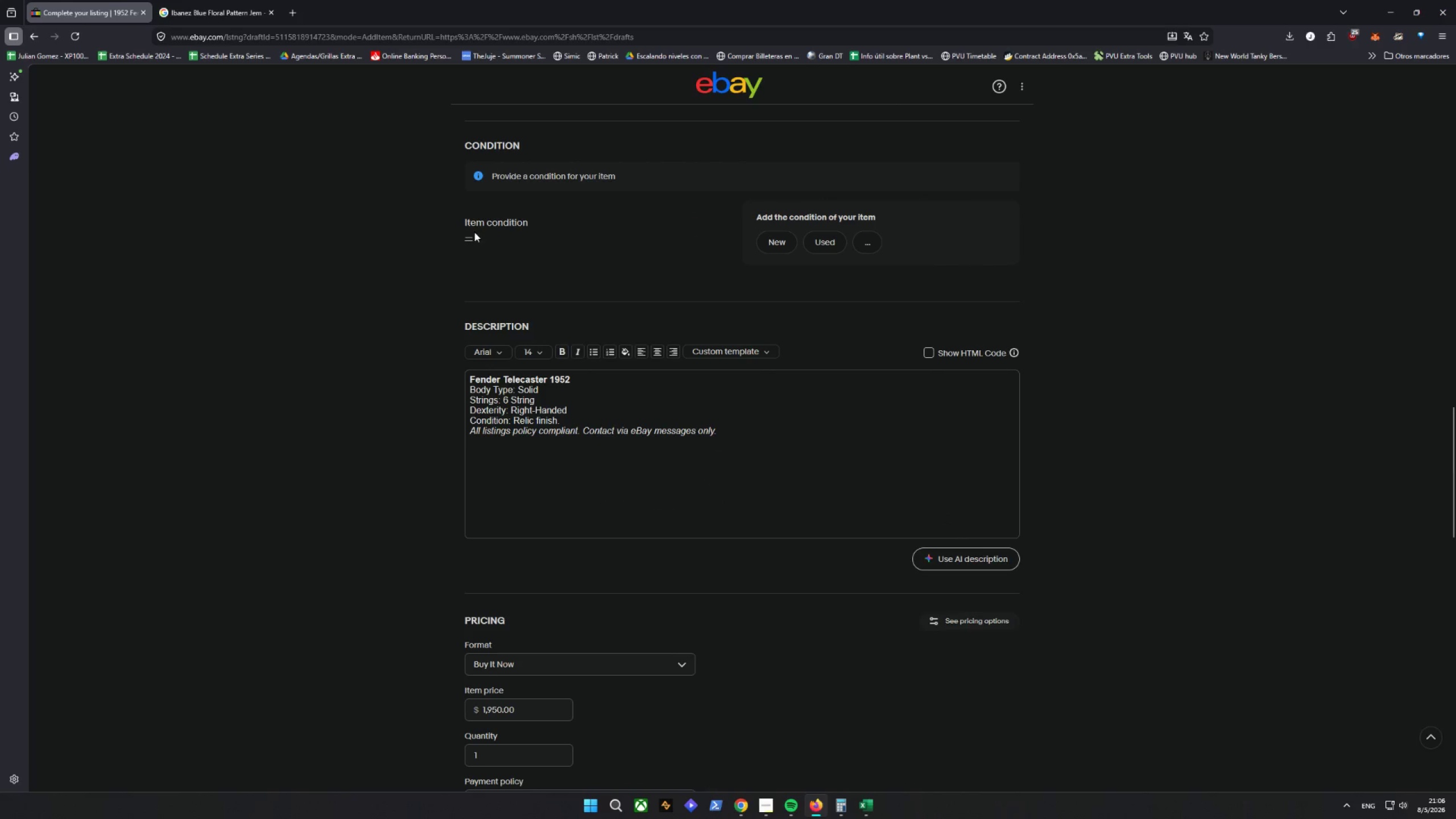 
left_click([468, 241])
 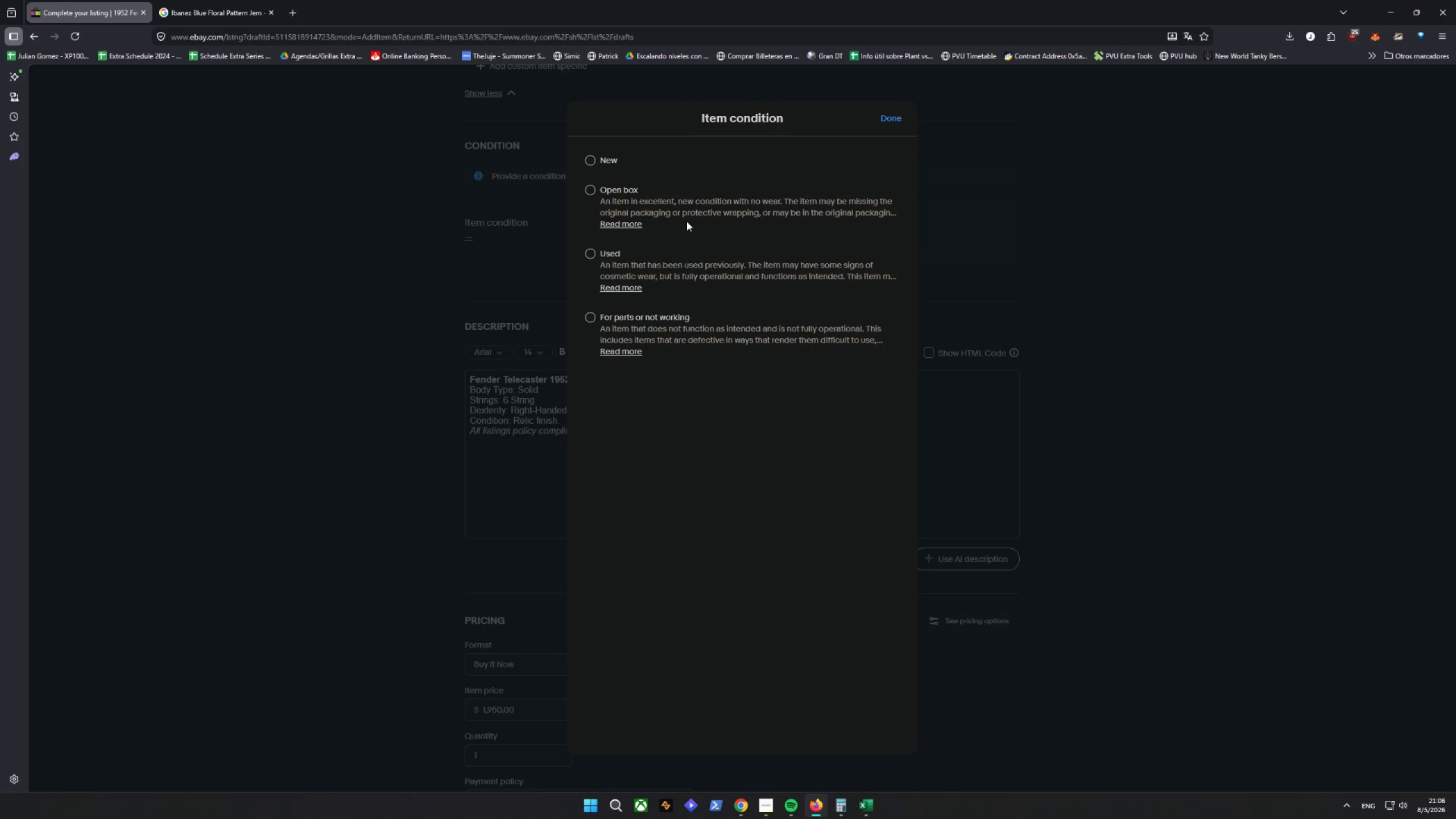 
left_click_drag(start_coordinate=[657, 260], to_coordinate=[653, 260])
 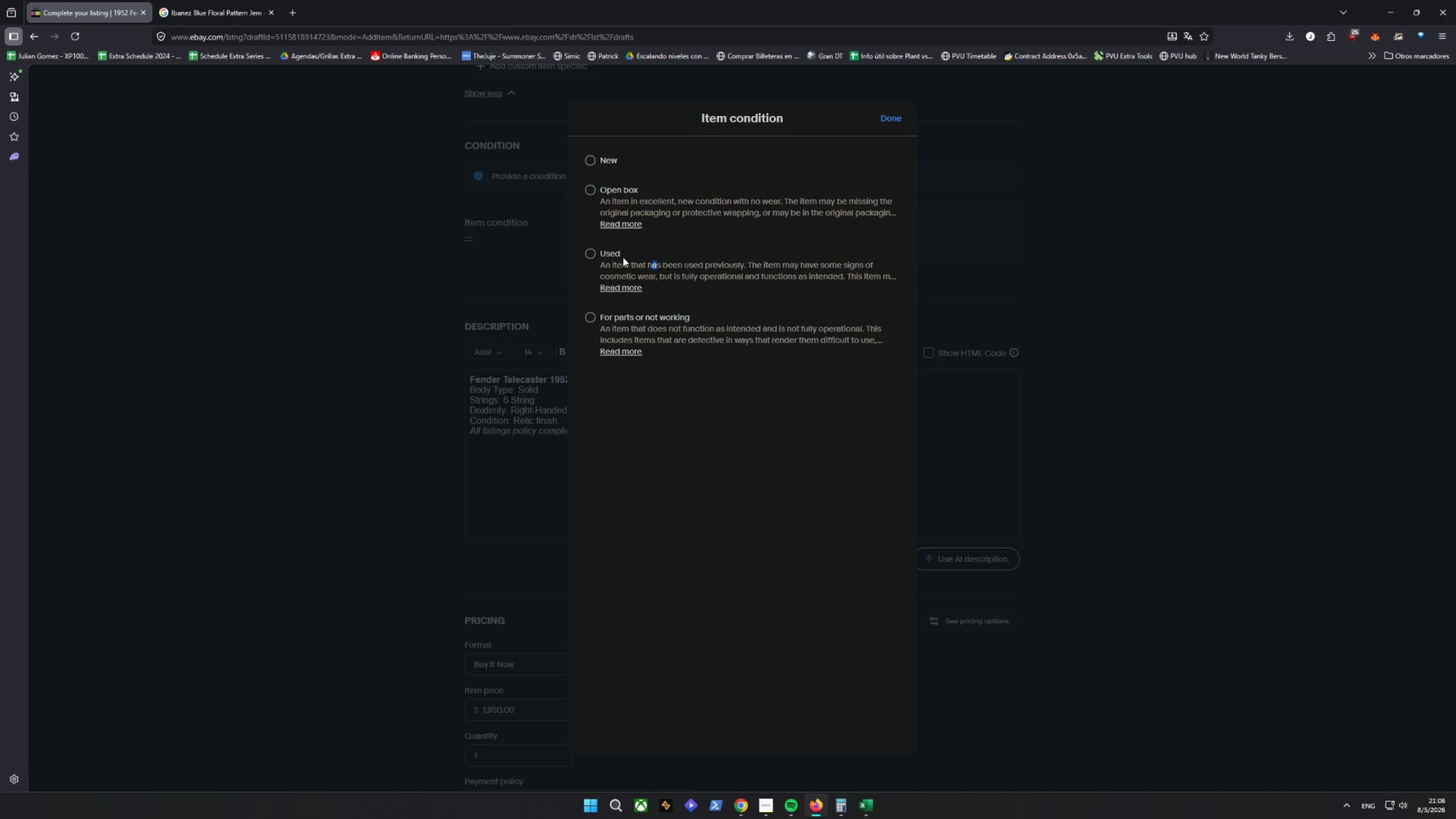 
double_click([614, 254])
 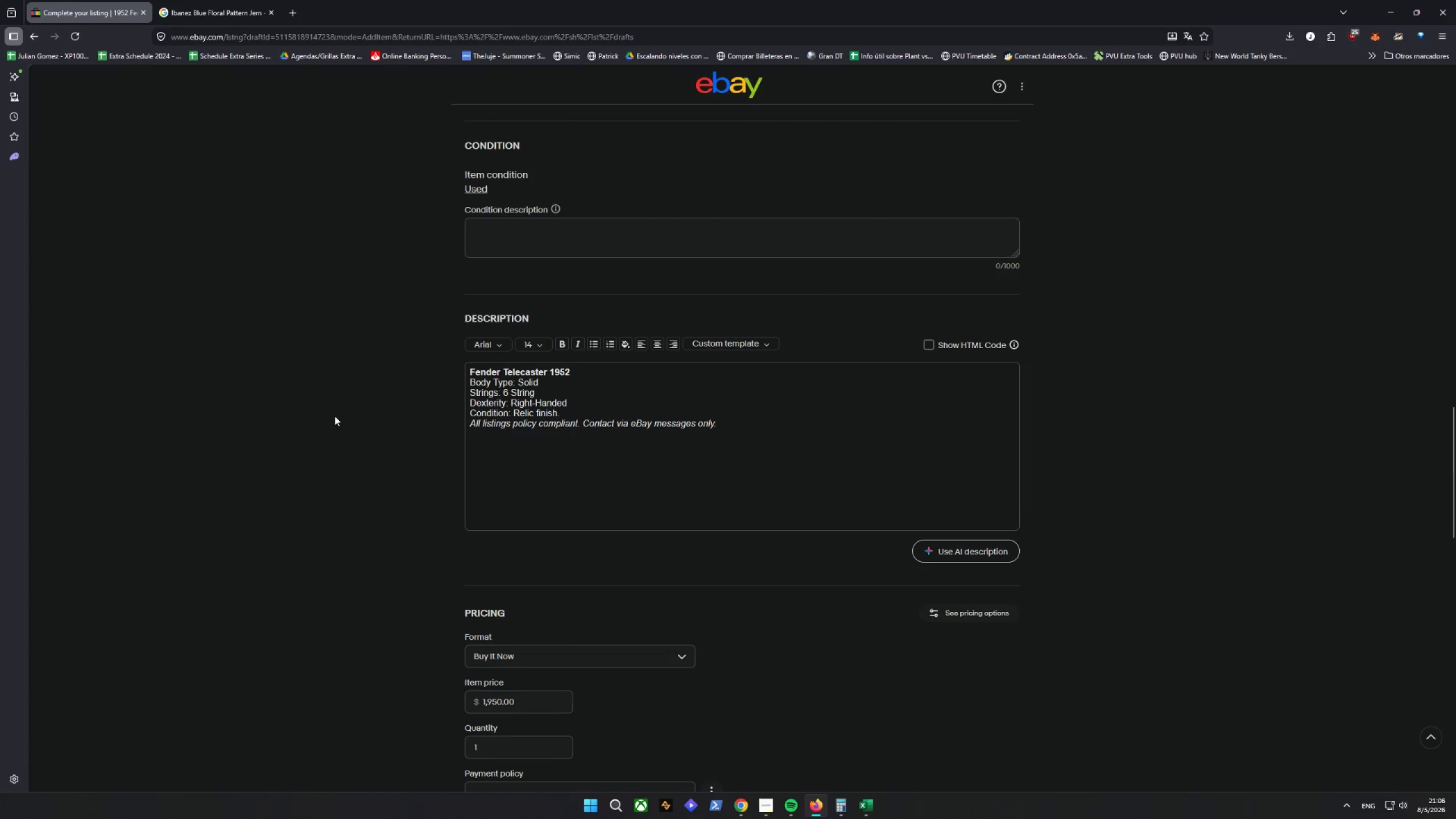 
scroll: coordinate [405, 427], scroll_direction: down, amount: 27.0
 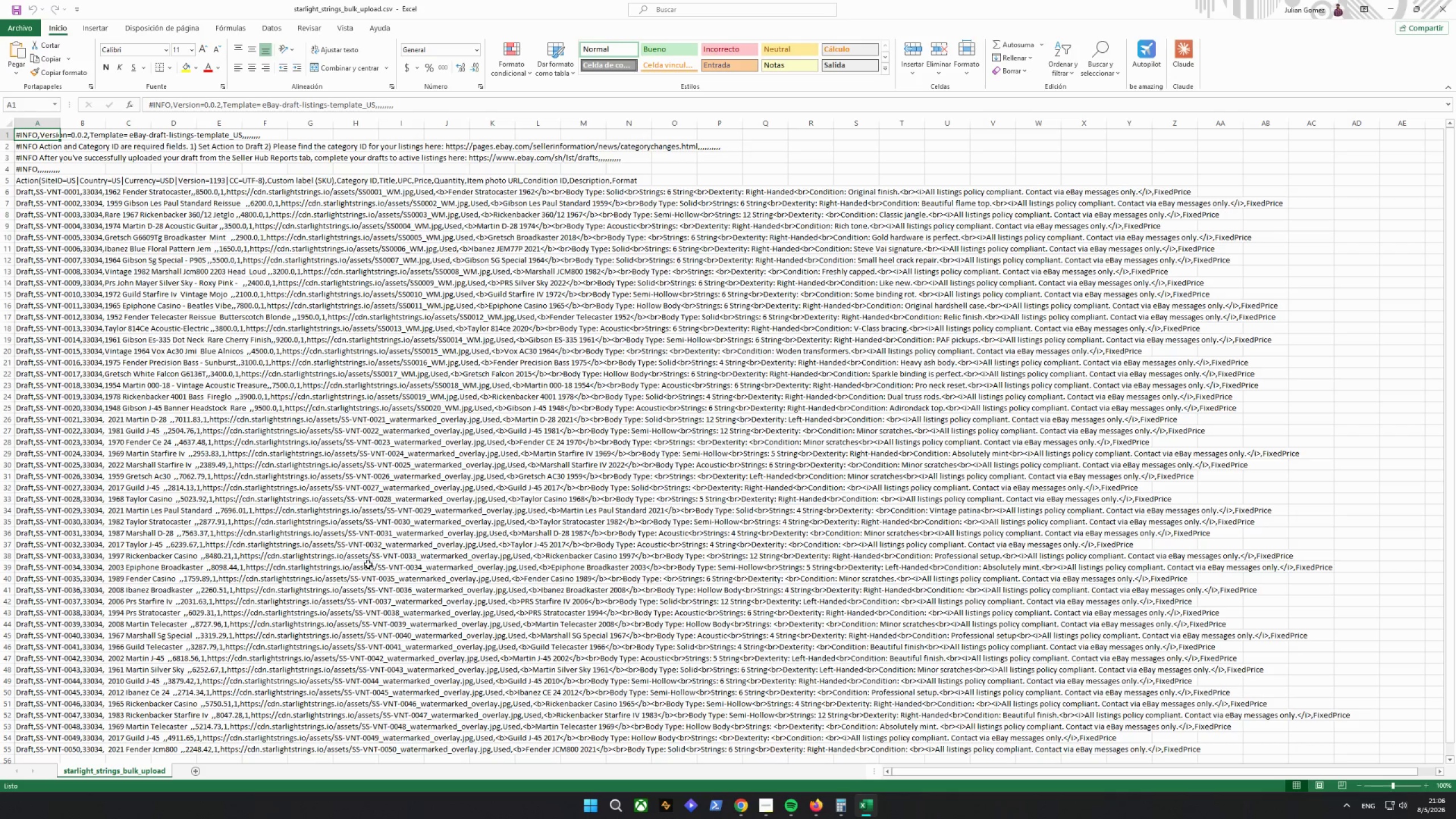 
wait(6.39)
 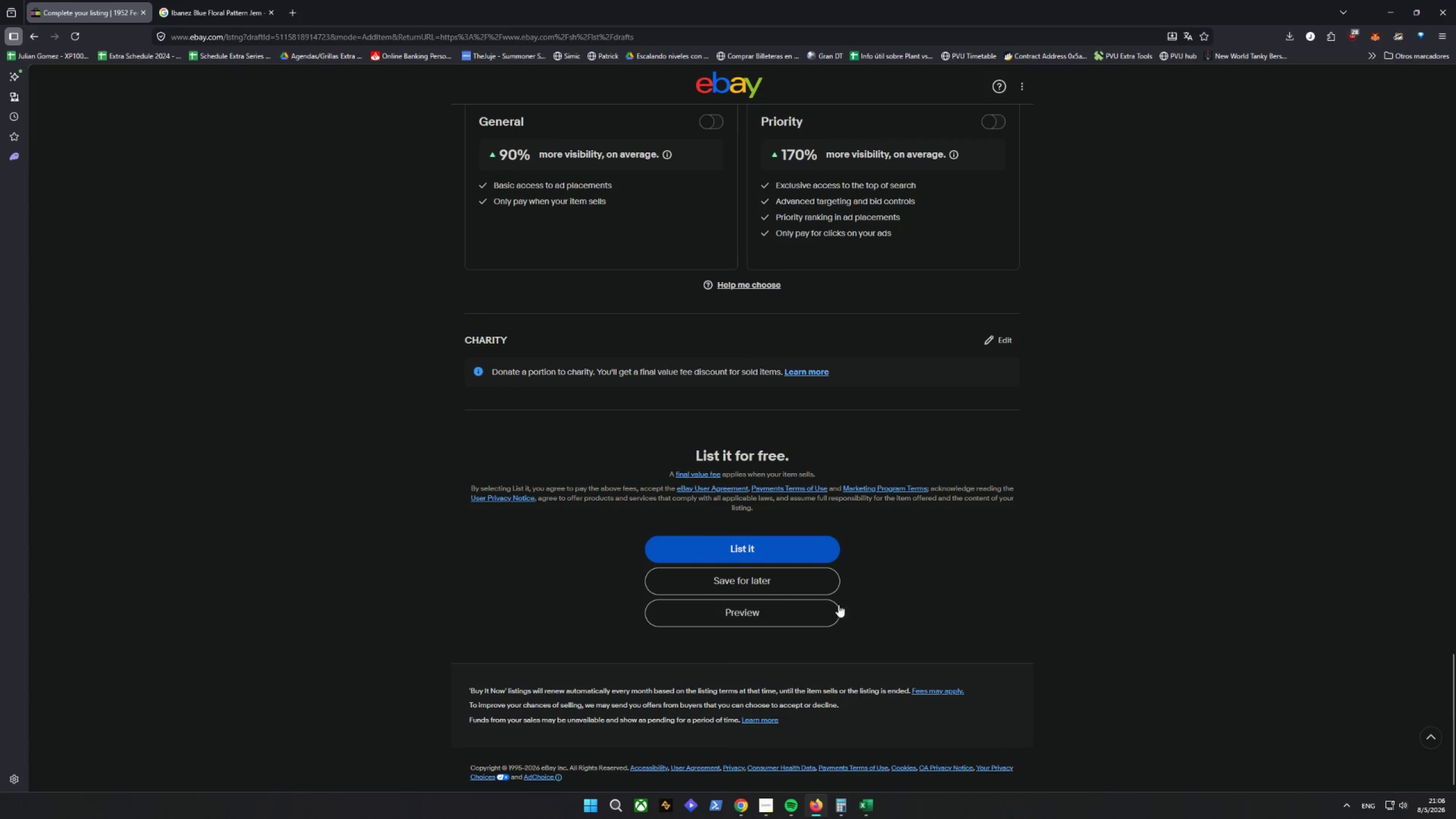 
left_click([876, 808])
 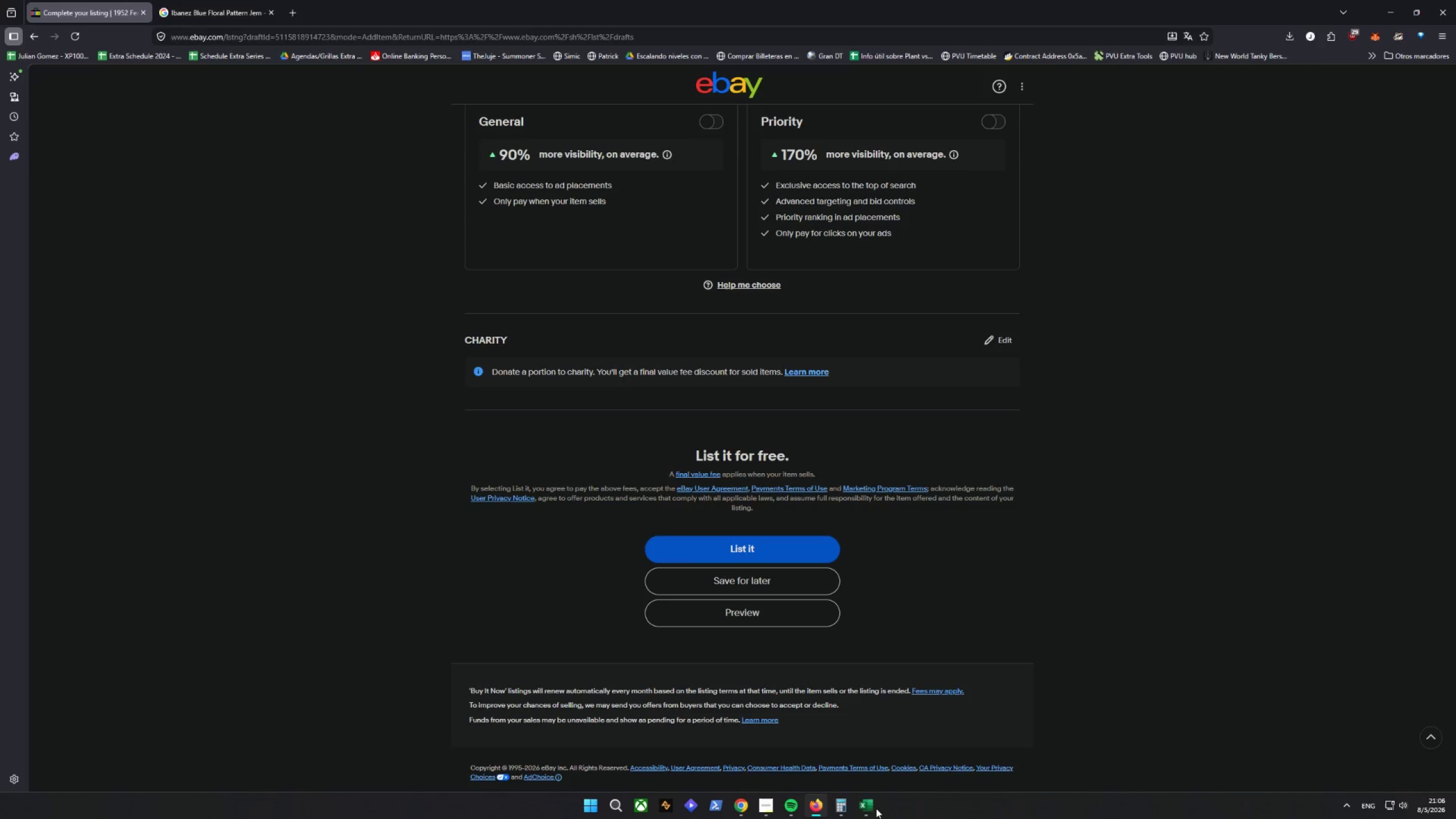 
left_click([876, 808])
 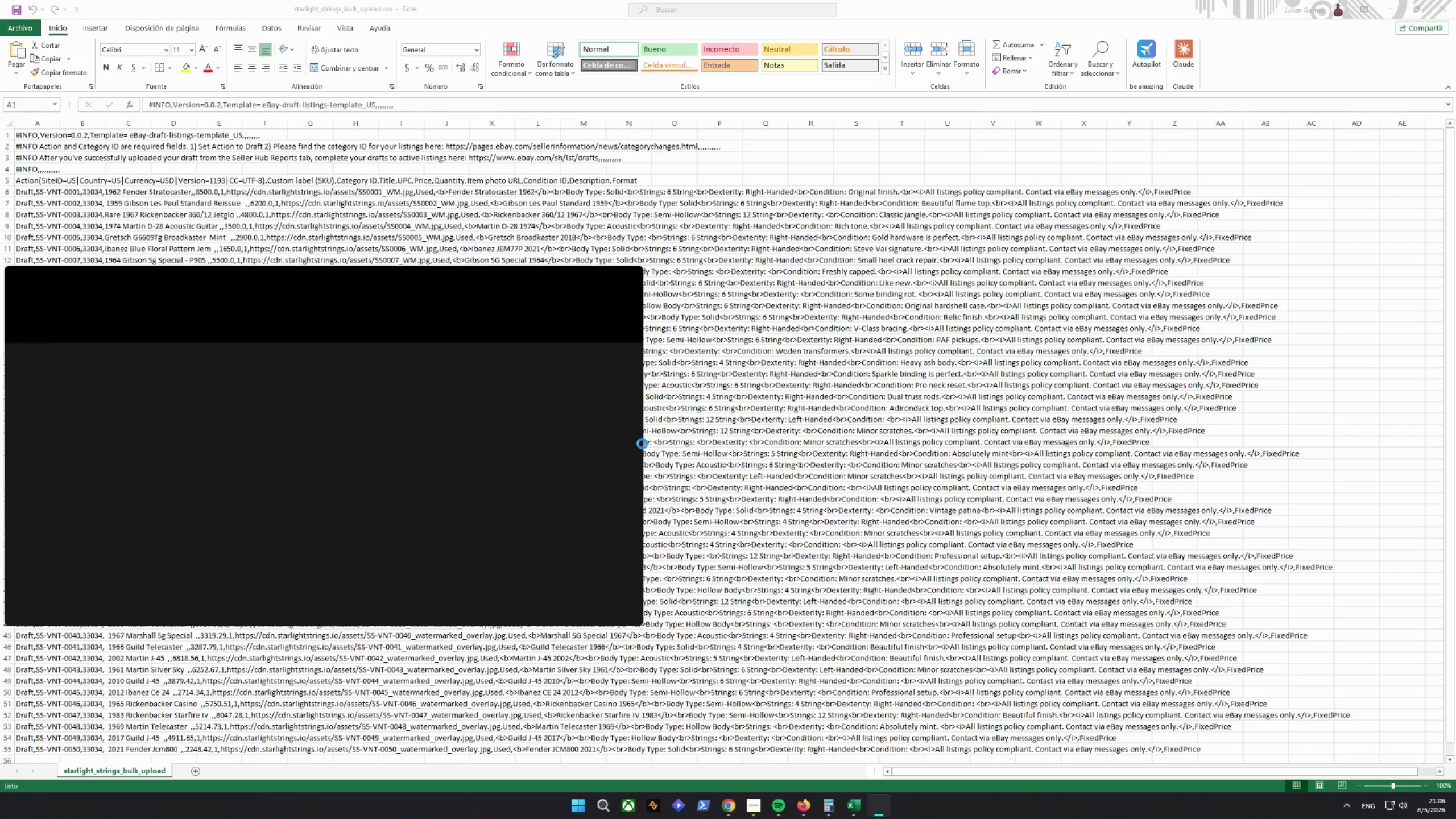 
left_click([34, 410])
 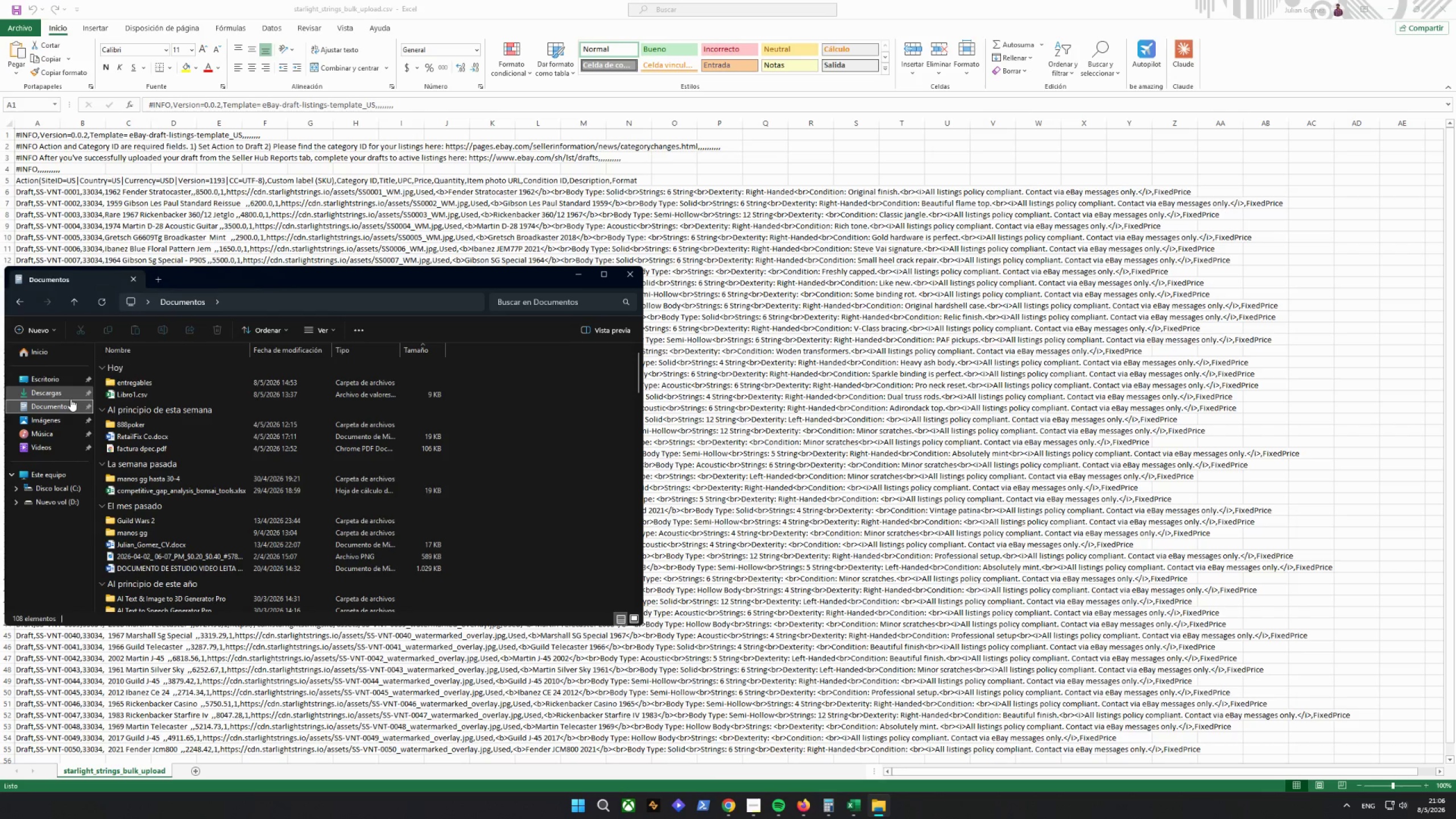 
left_click([66, 398])
 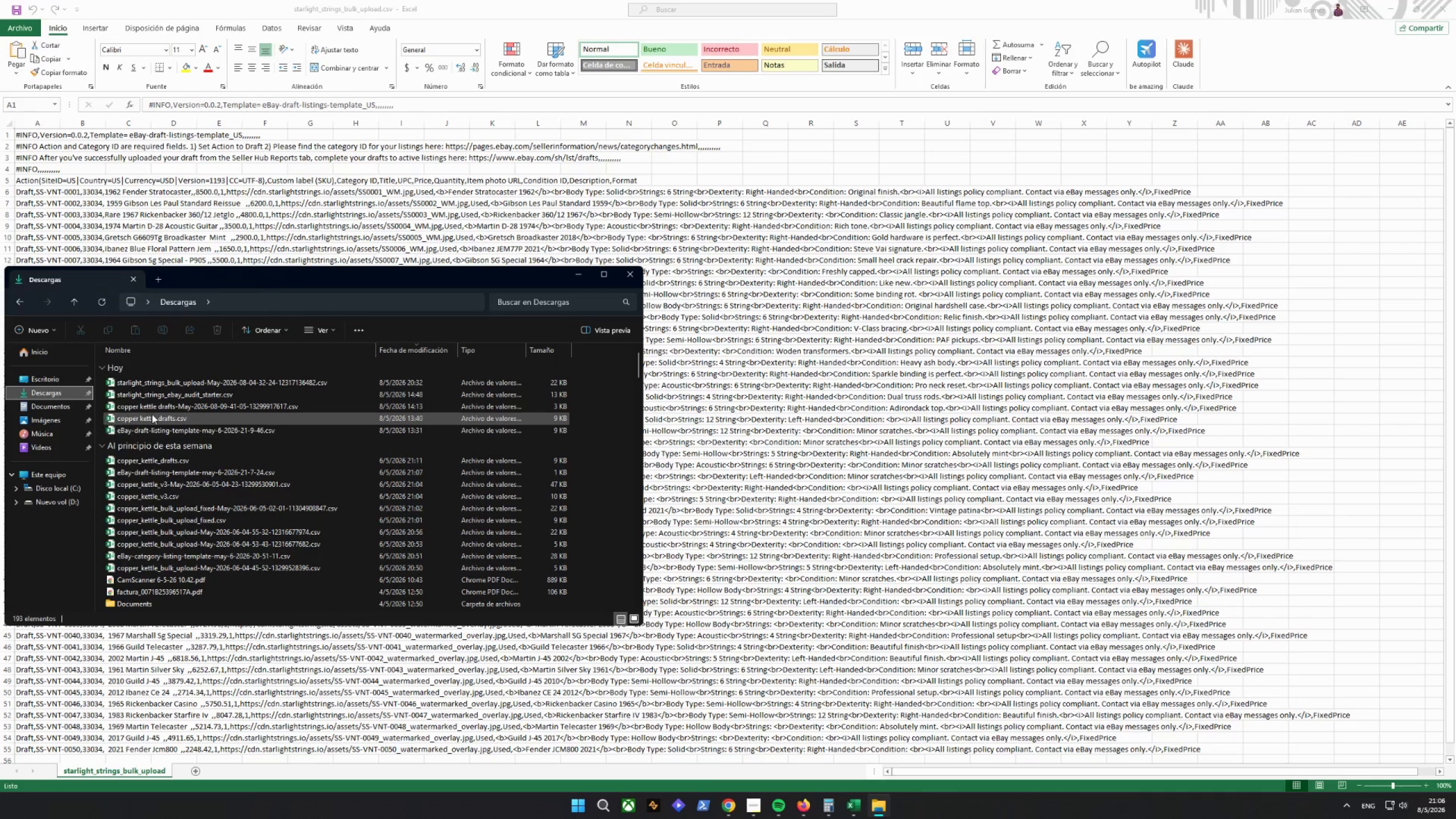 
left_click([156, 397])
 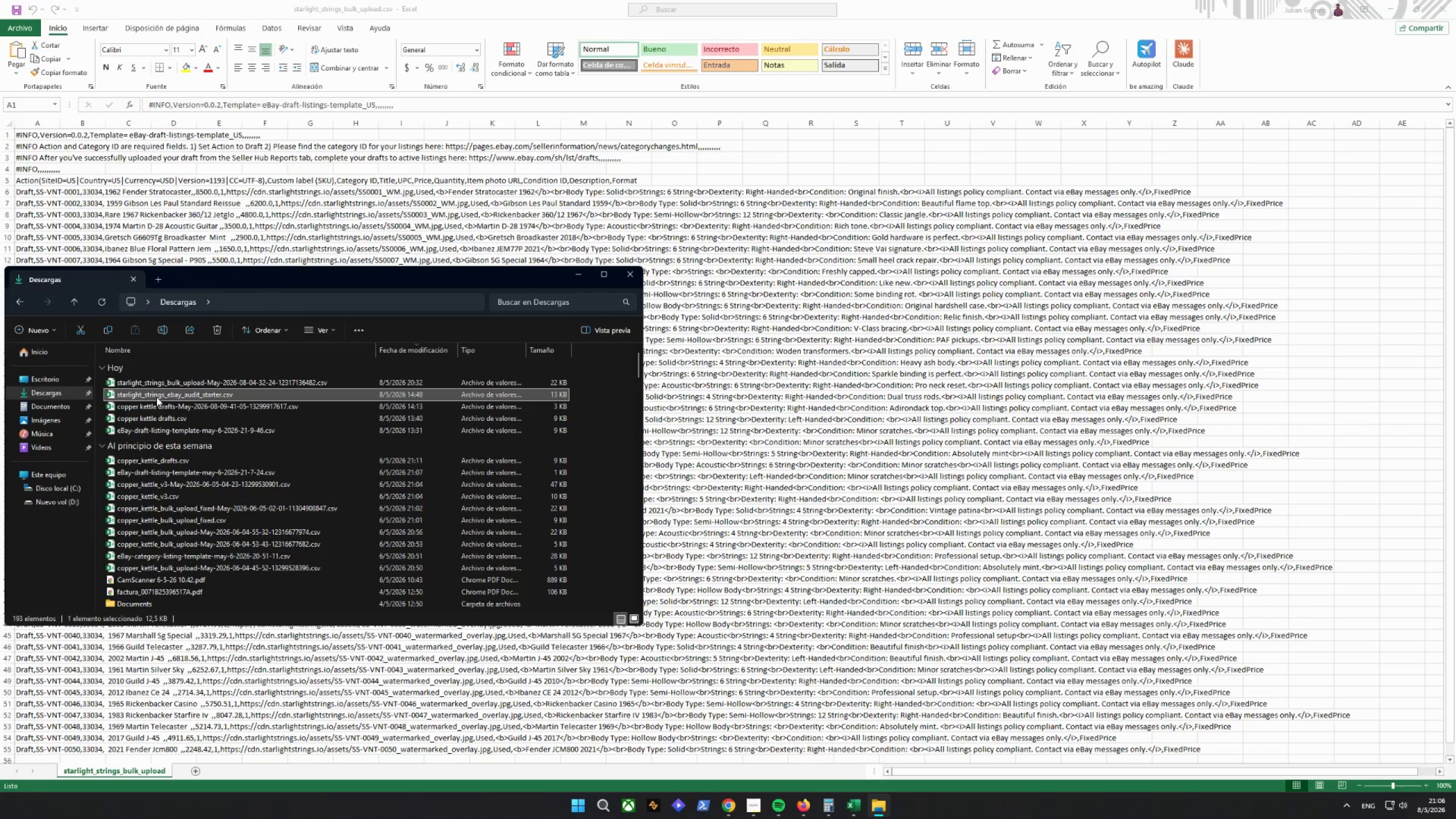 
double_click([156, 397])
 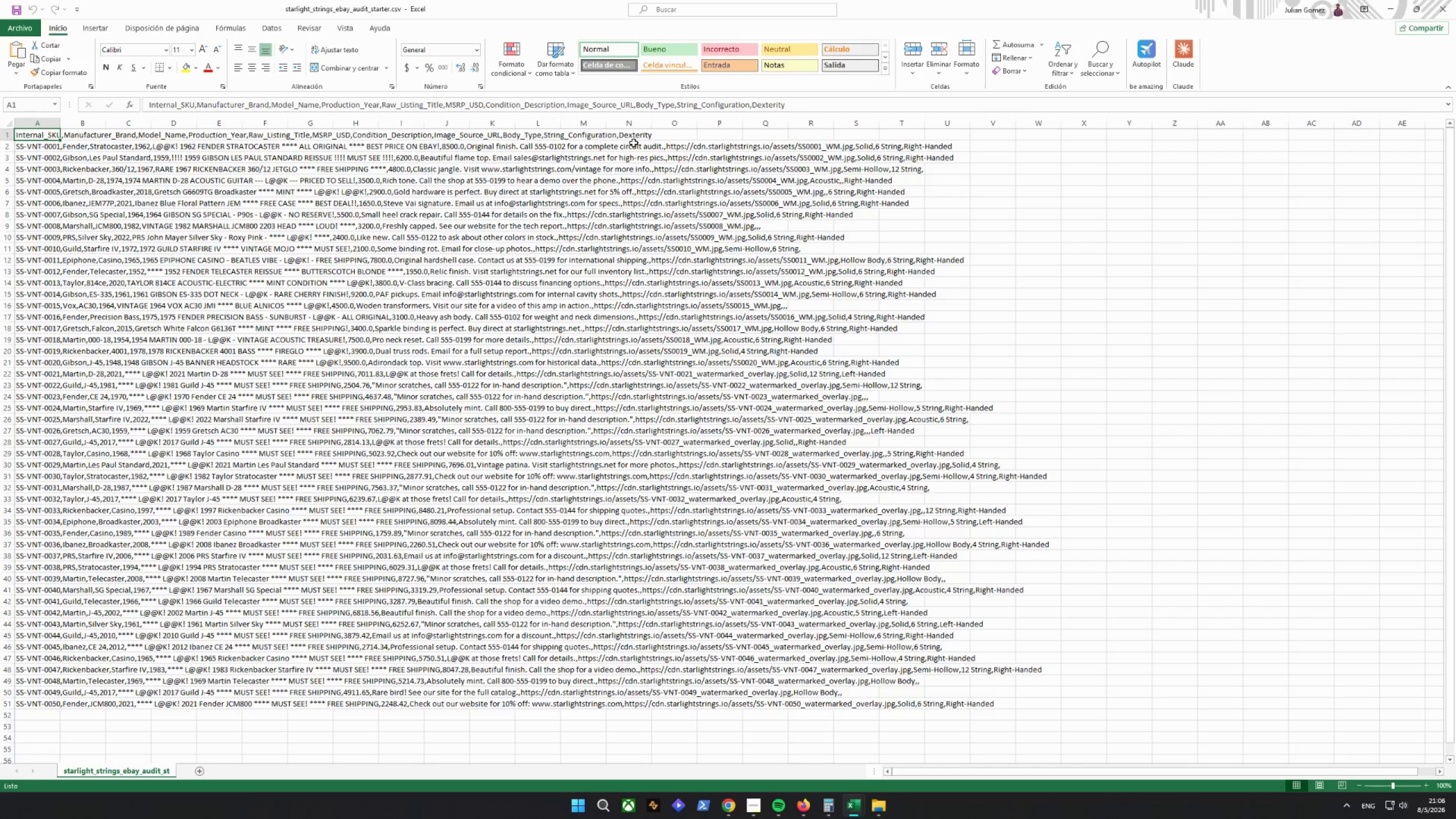 
wait(16.99)
 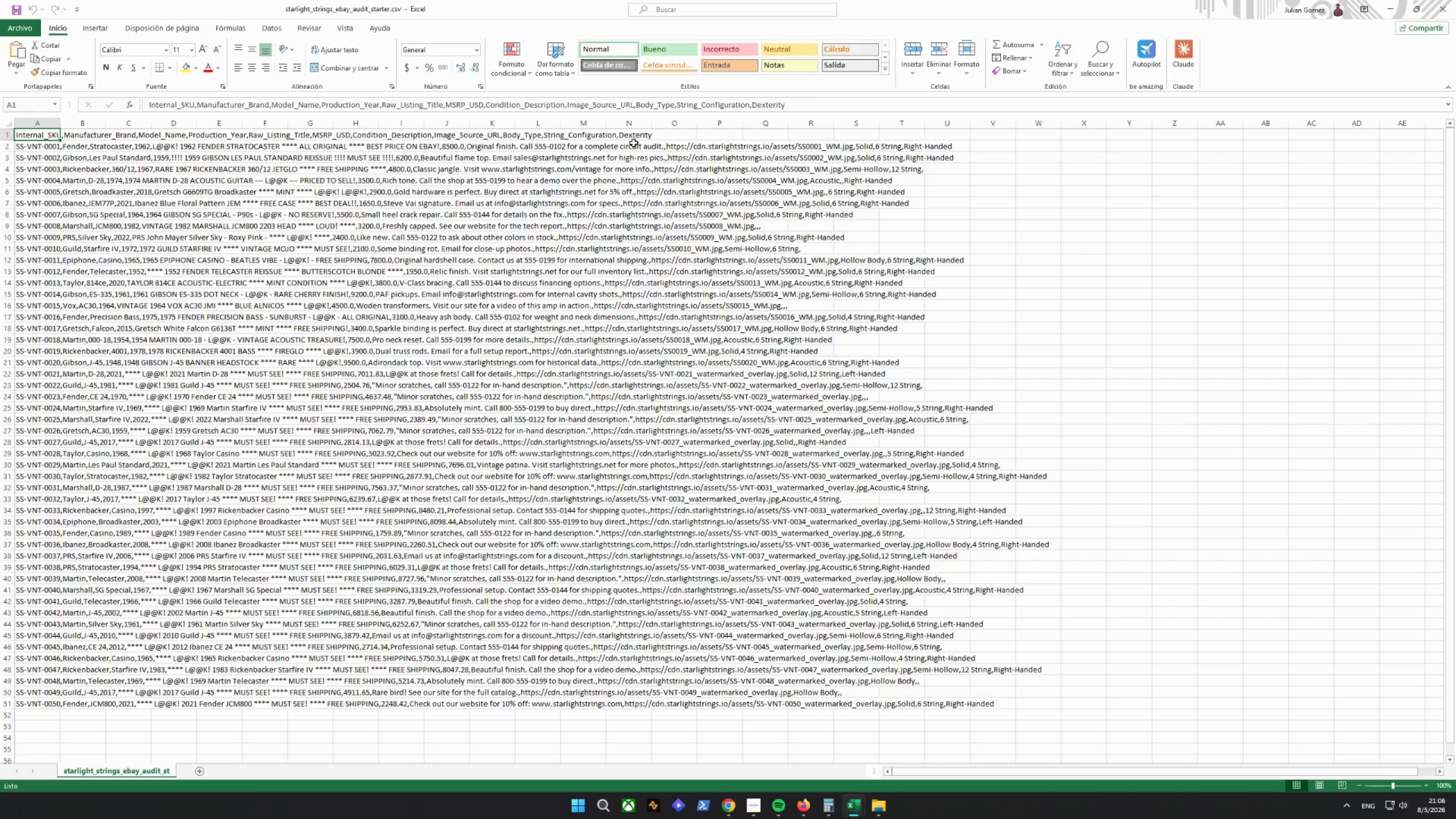 
left_click([366, 123])
 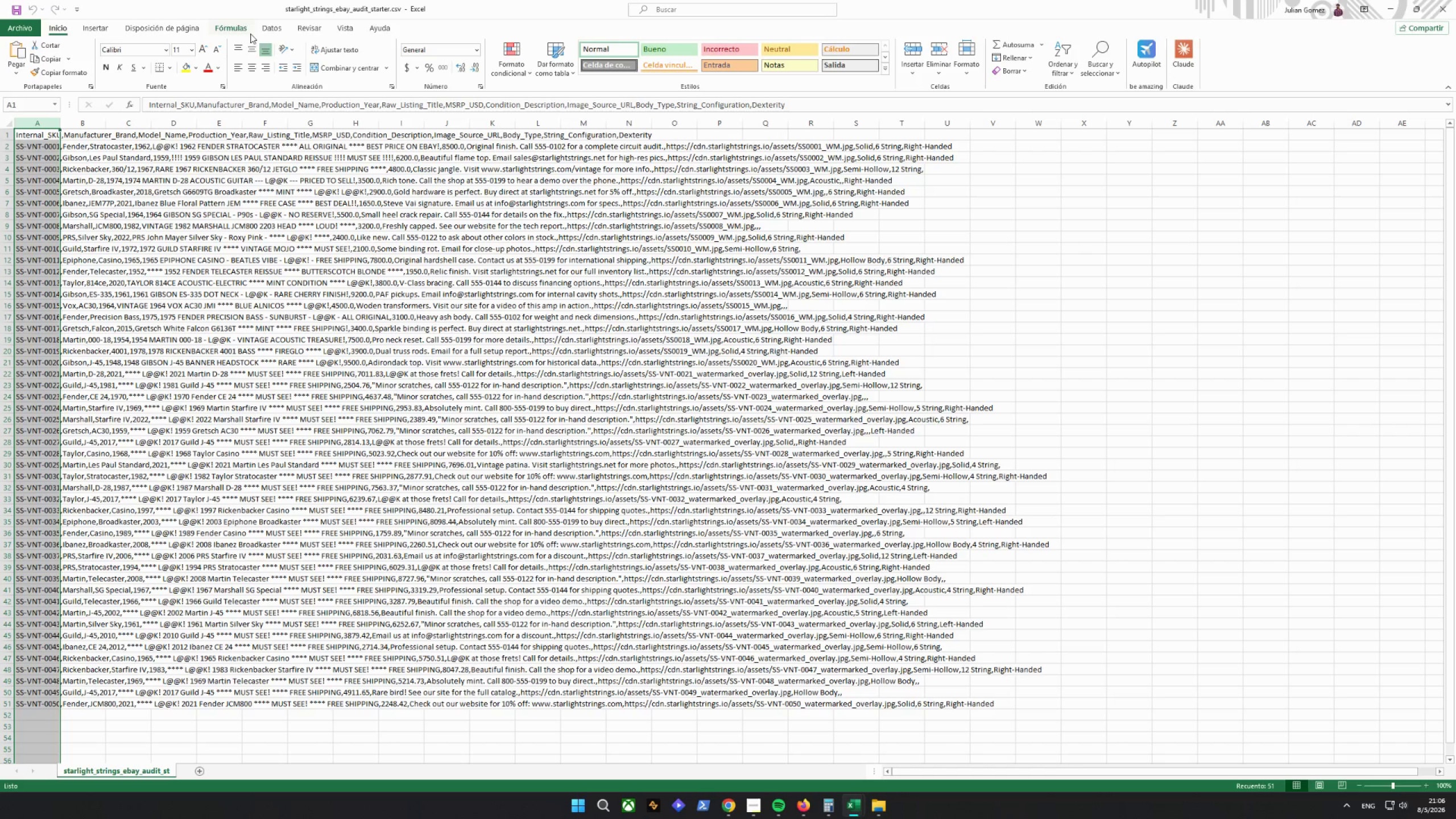 
left_click([495, 57])
 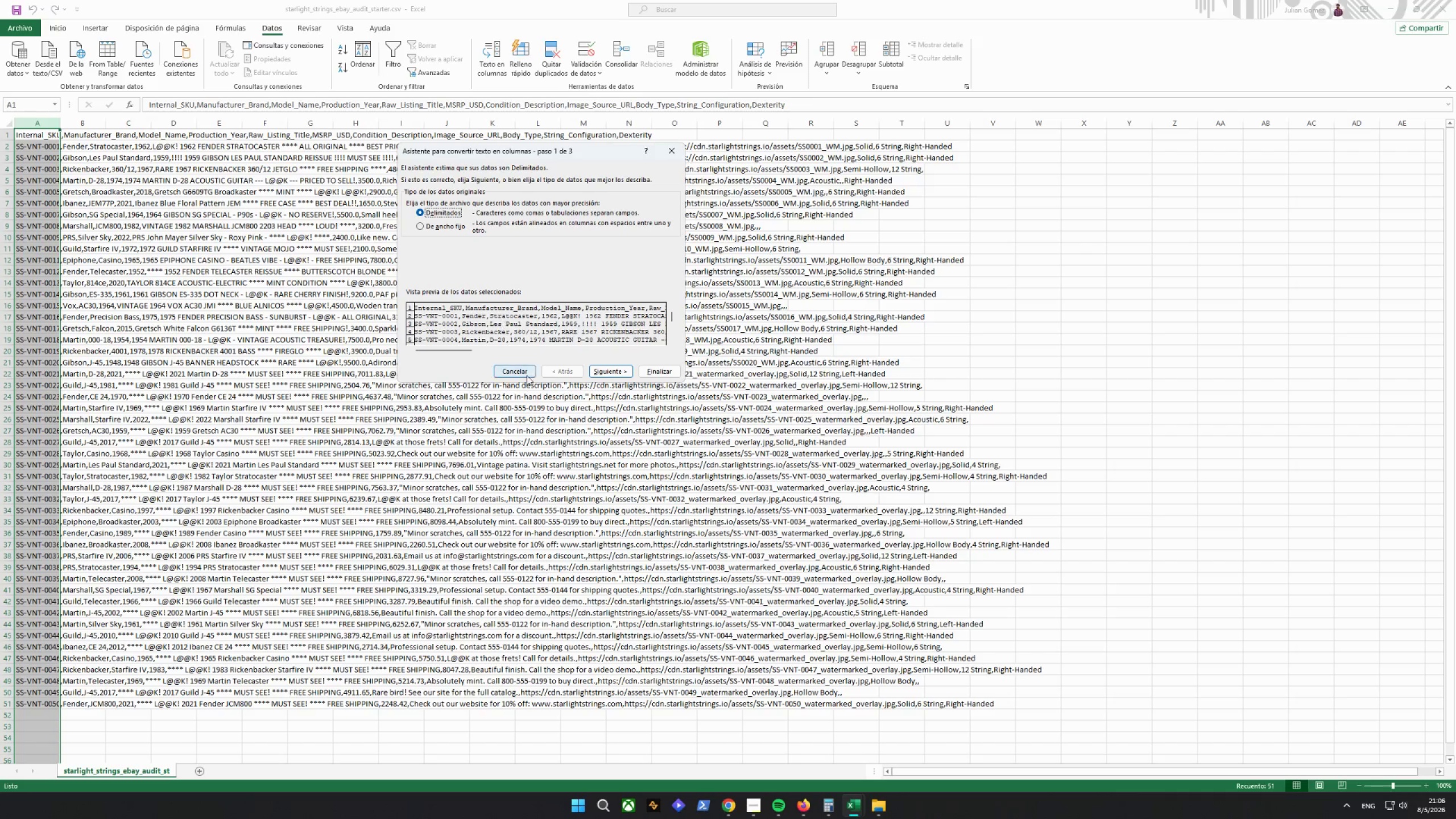 
left_click([603, 363])
 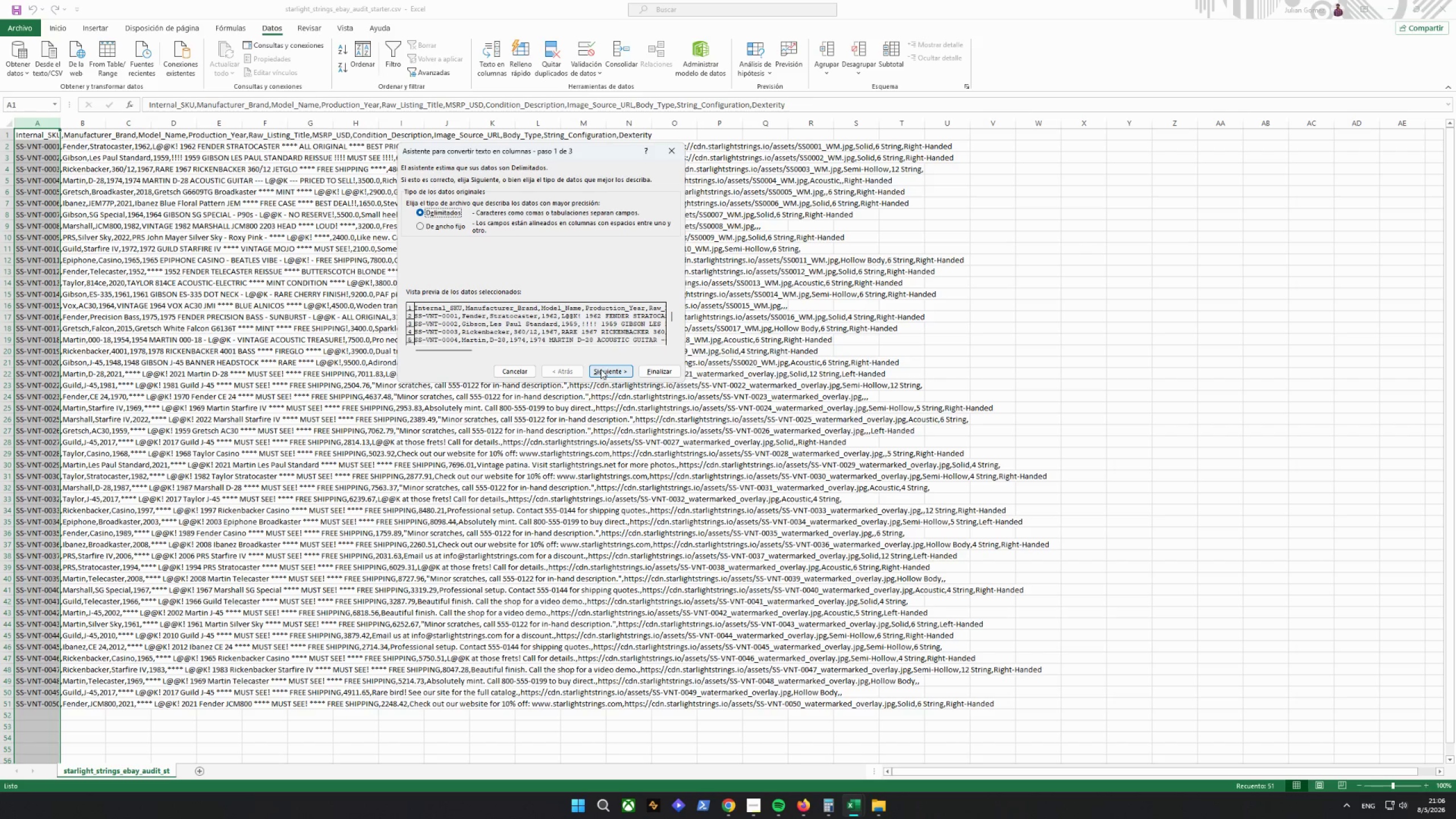 
left_click([610, 369])
 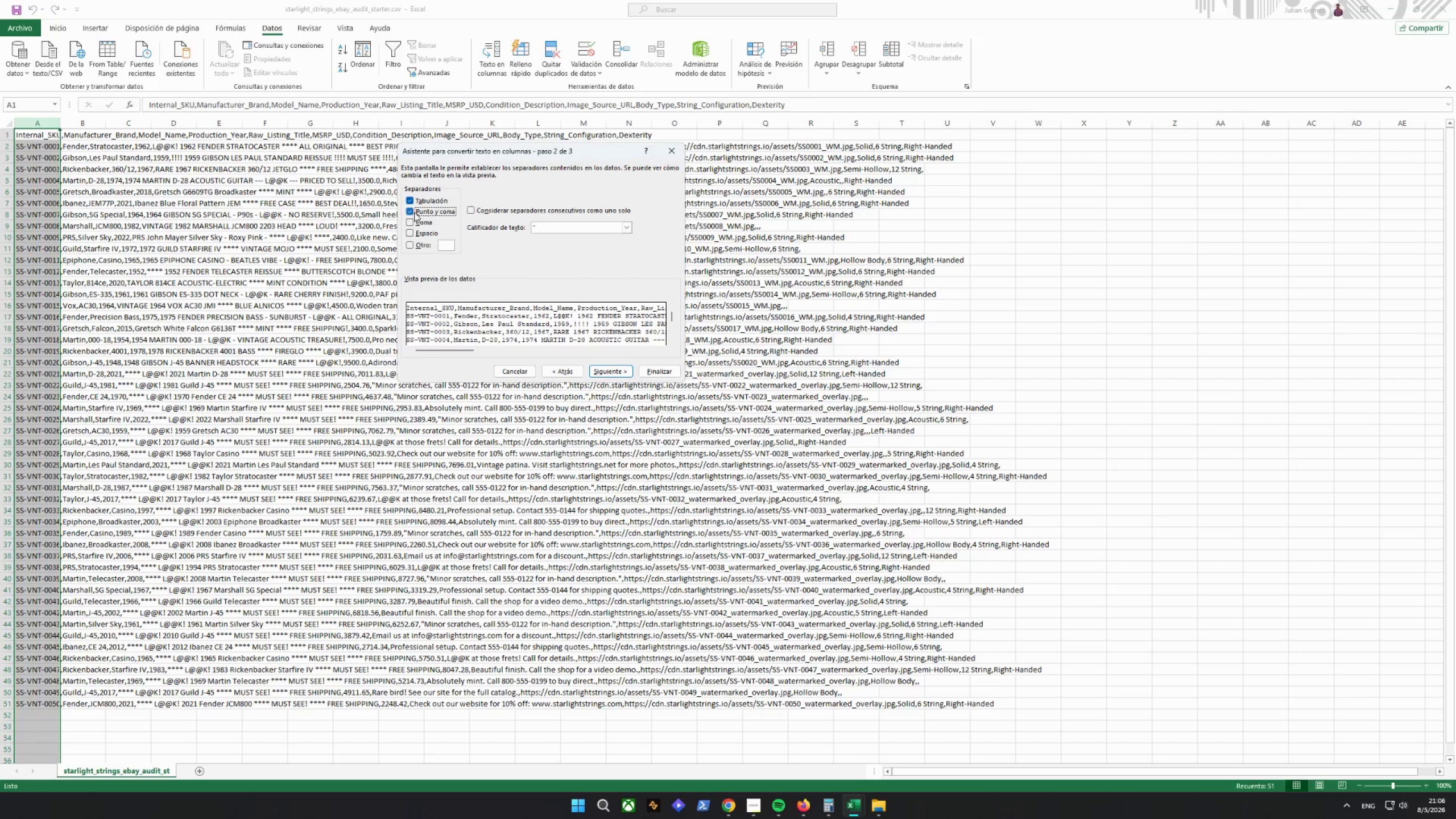 
double_click([414, 226])
 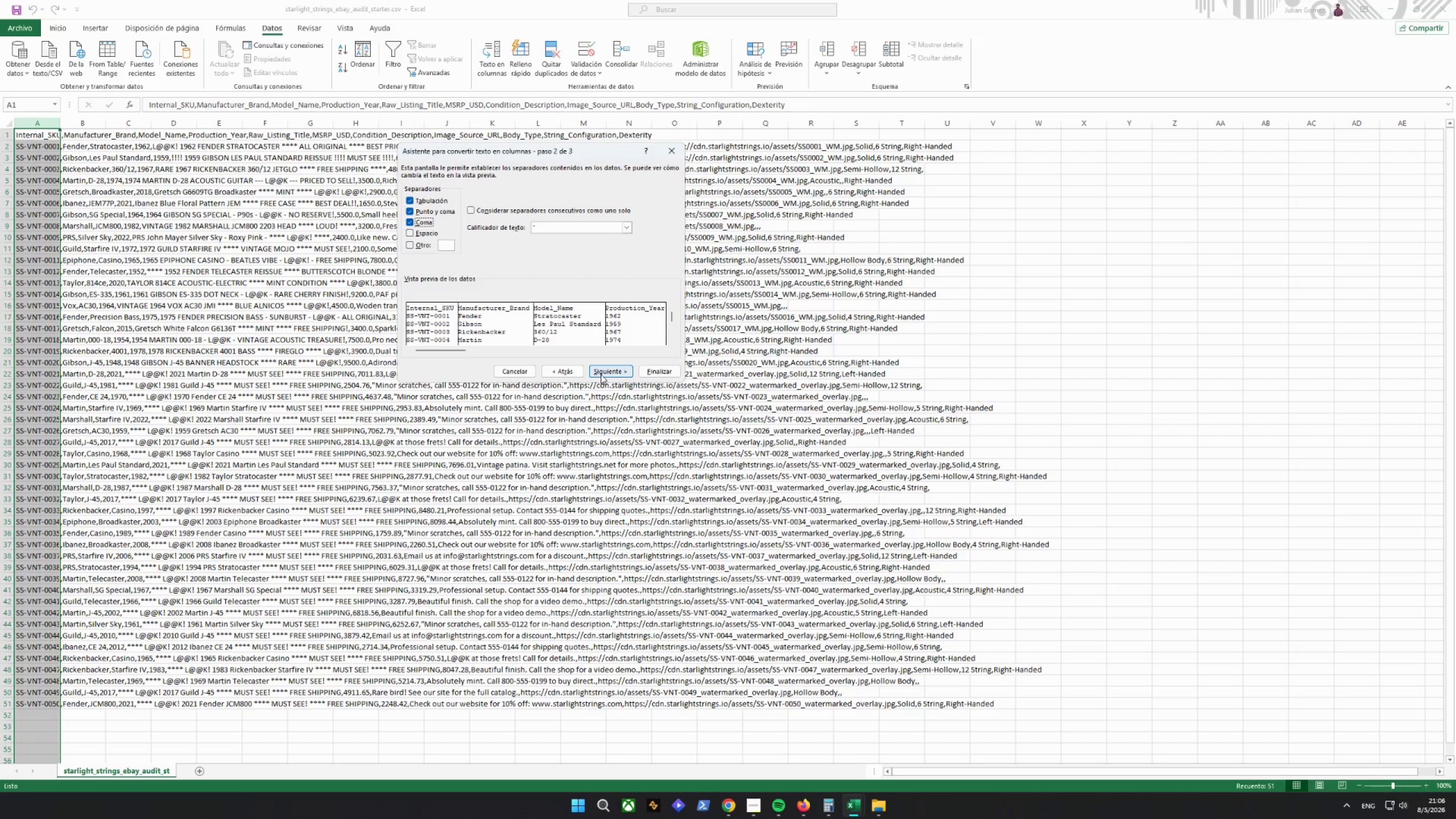 
left_click_drag(start_coordinate=[650, 374], to_coordinate=[603, 371])
 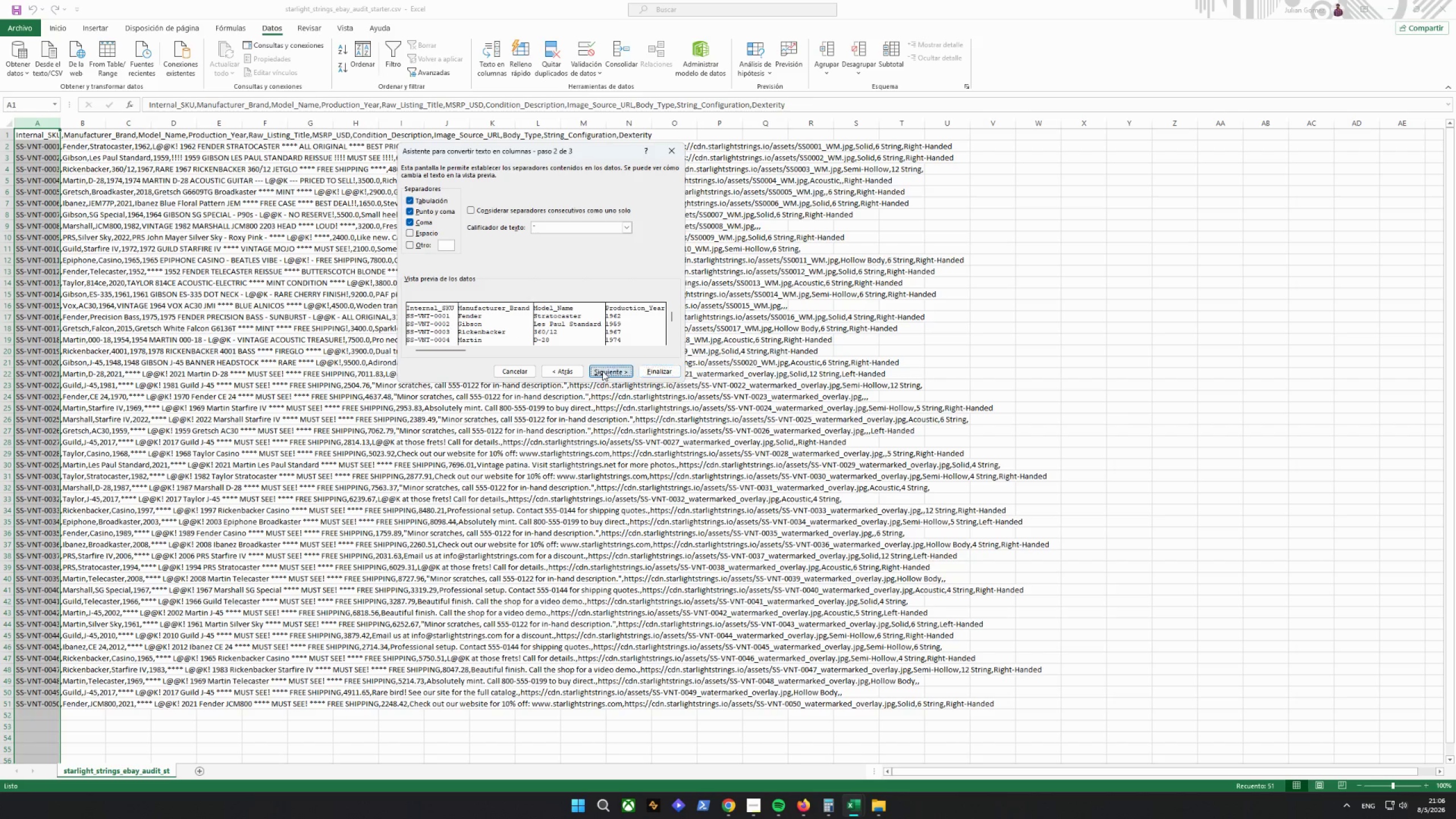 
left_click([602, 371])
 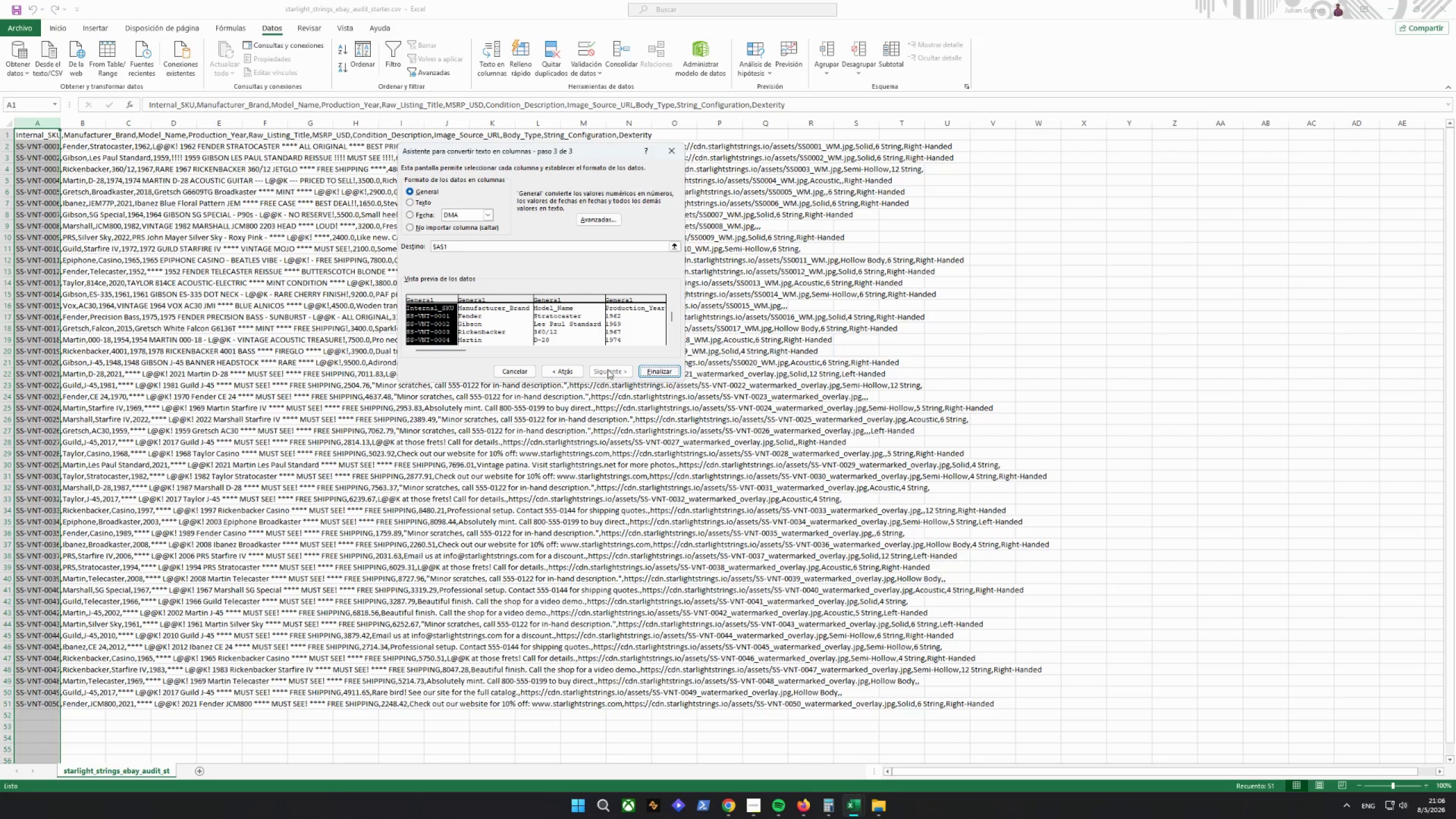 
left_click([600, 368])
 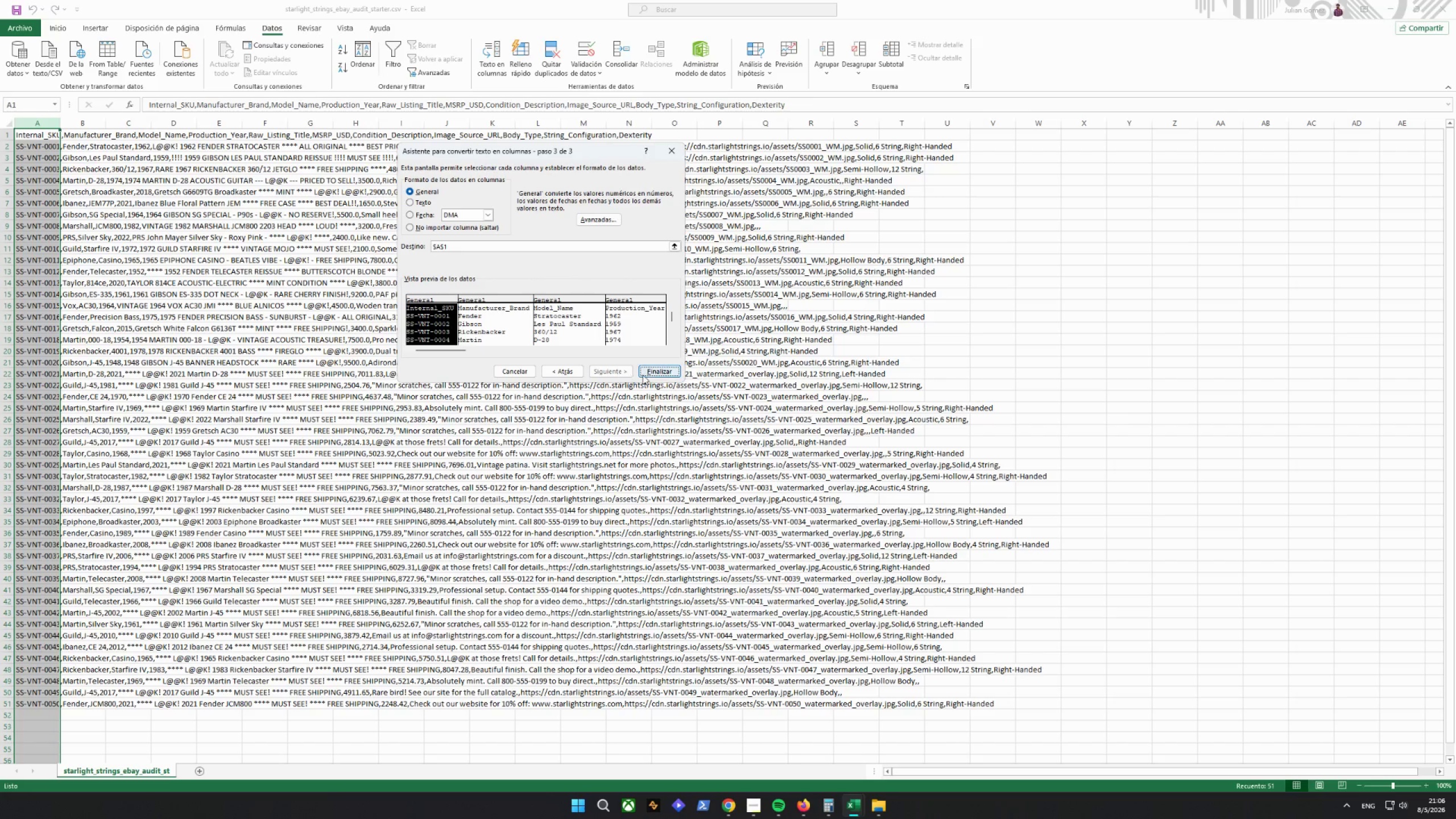 
left_click([654, 375])
 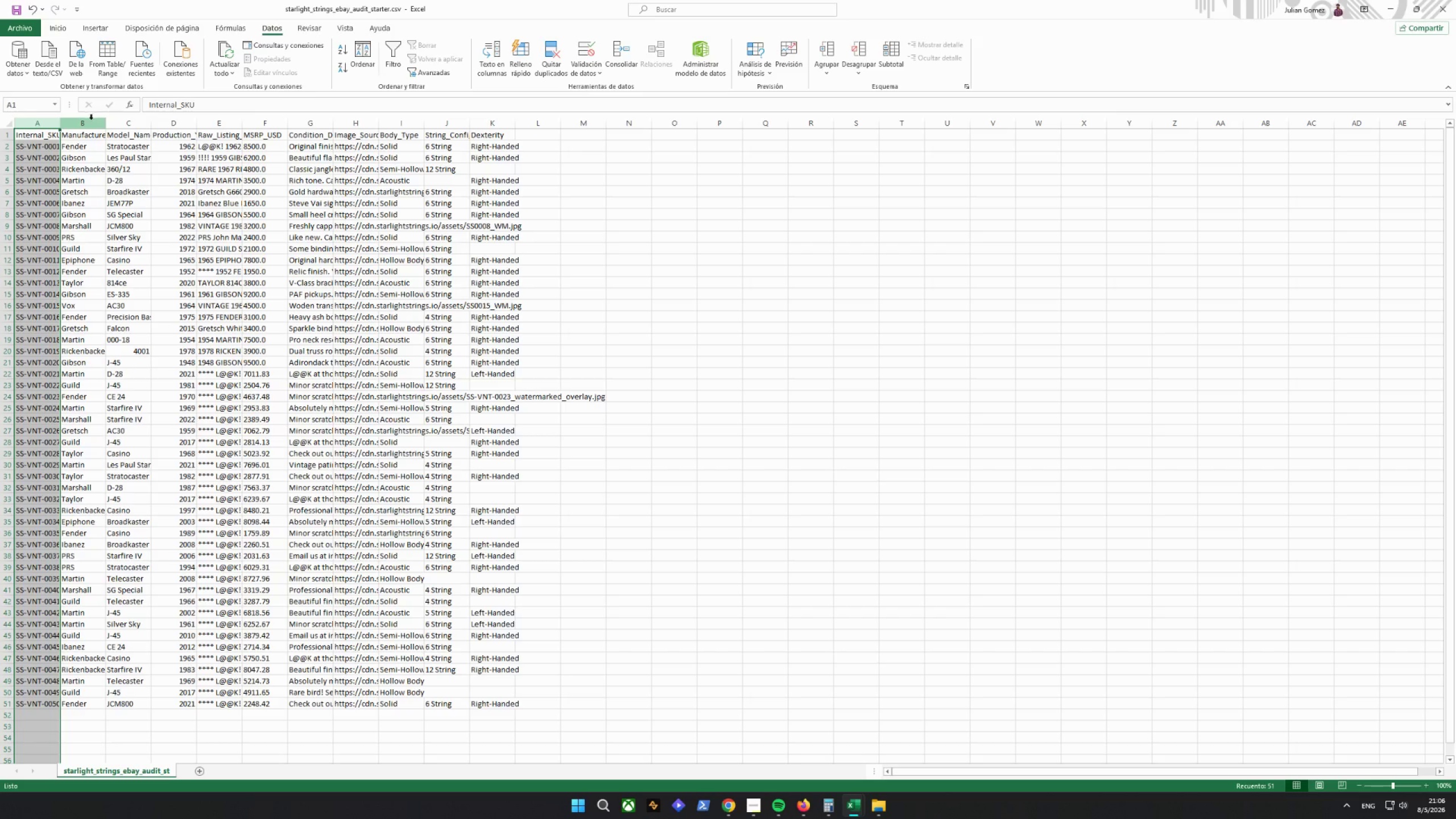 
double_click([60, 127])
 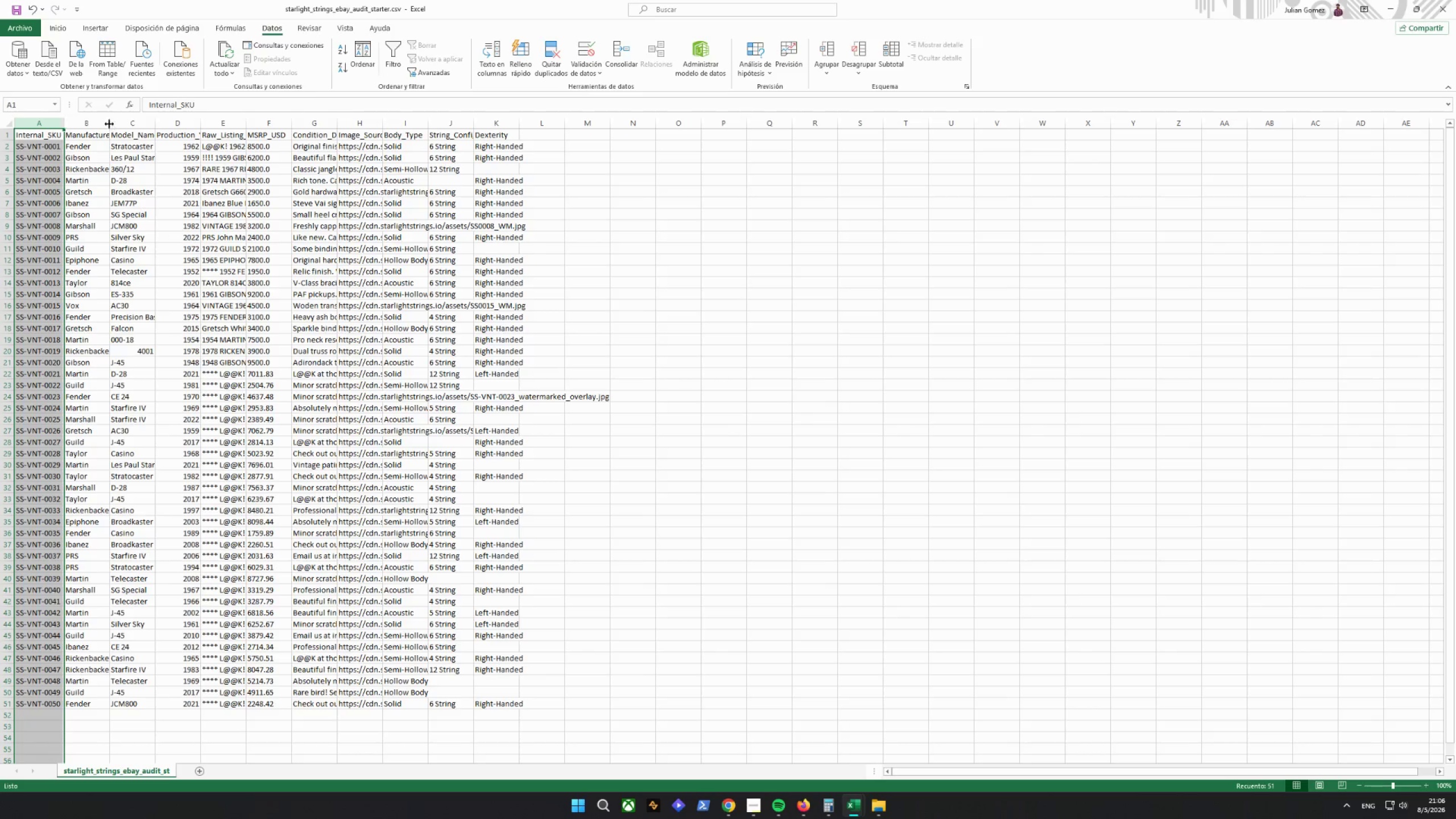 
triple_click([100, 123])
 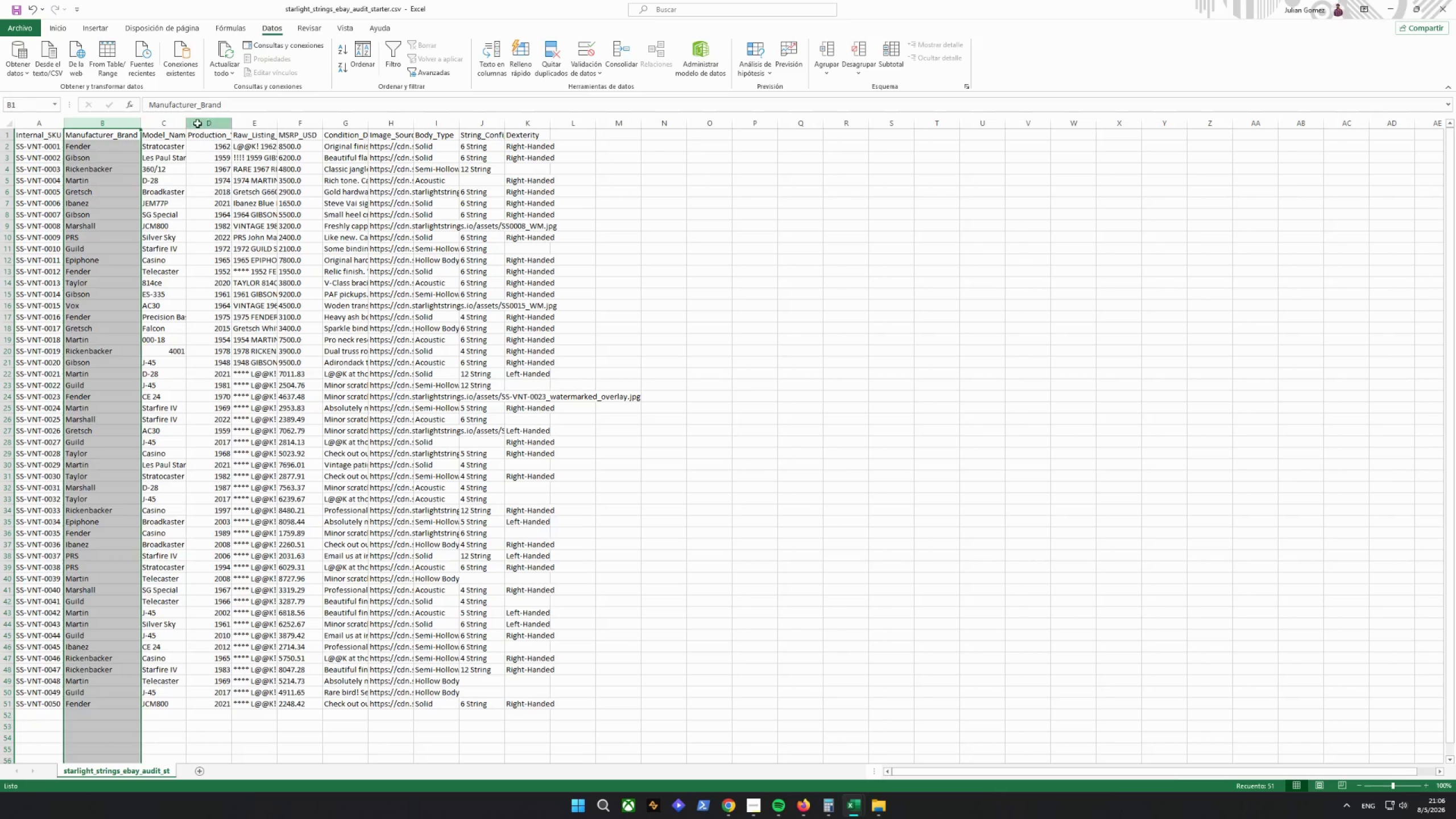 
double_click([236, 125])
 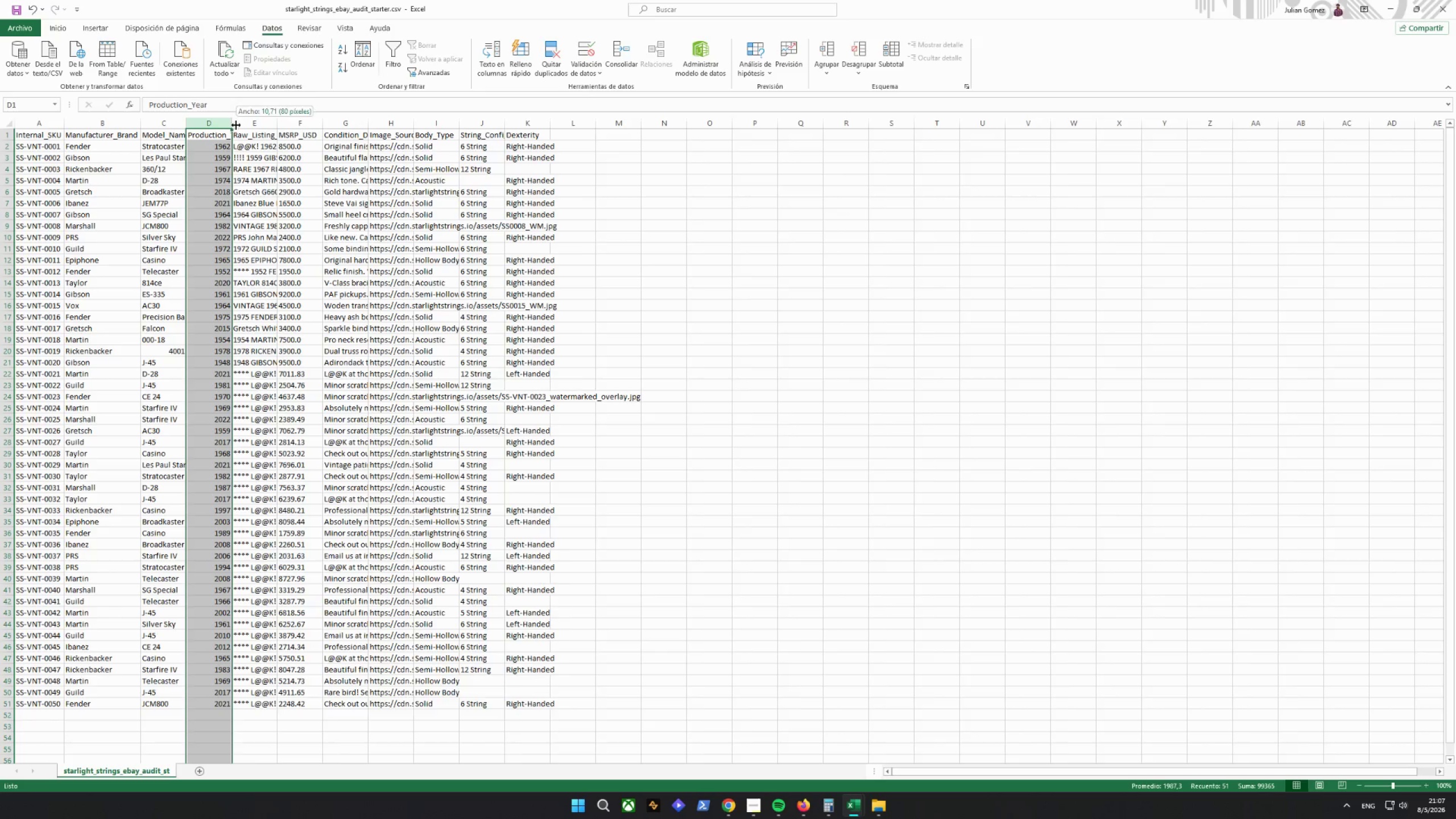 
triple_click([236, 125])
 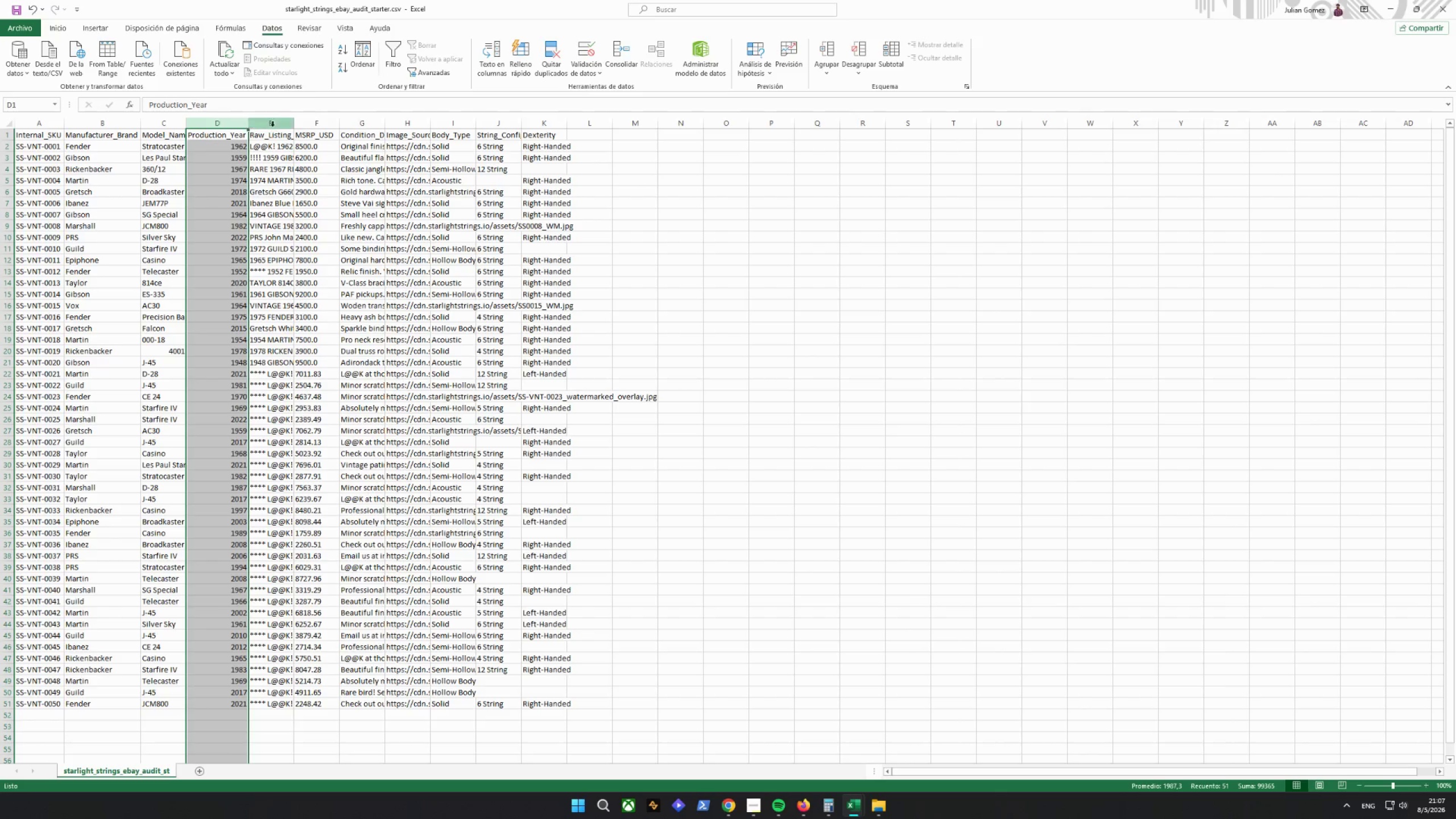 
left_click_drag(start_coordinate=[274, 126], to_coordinate=[276, 126])
 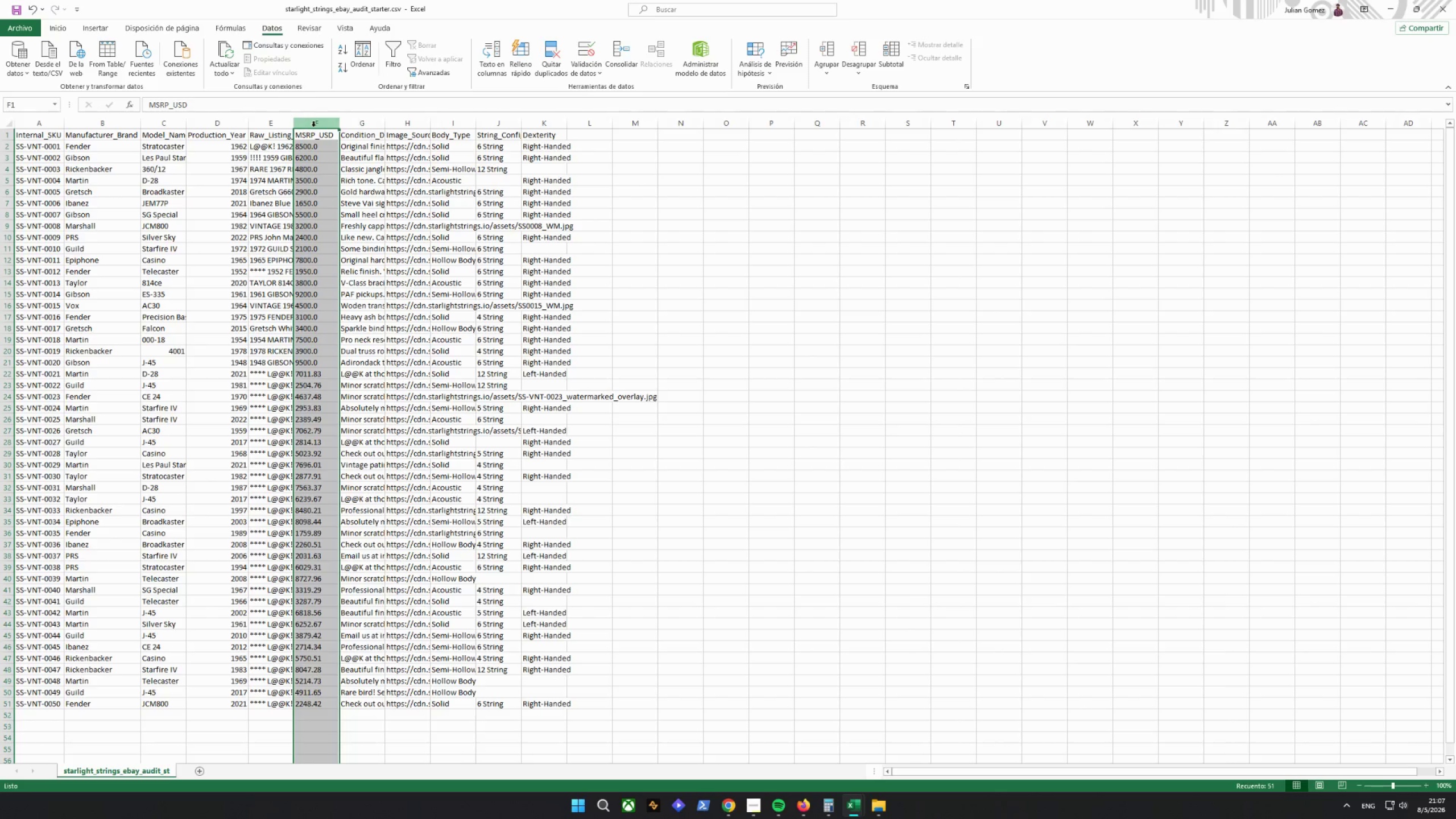 
triple_click([291, 123])
 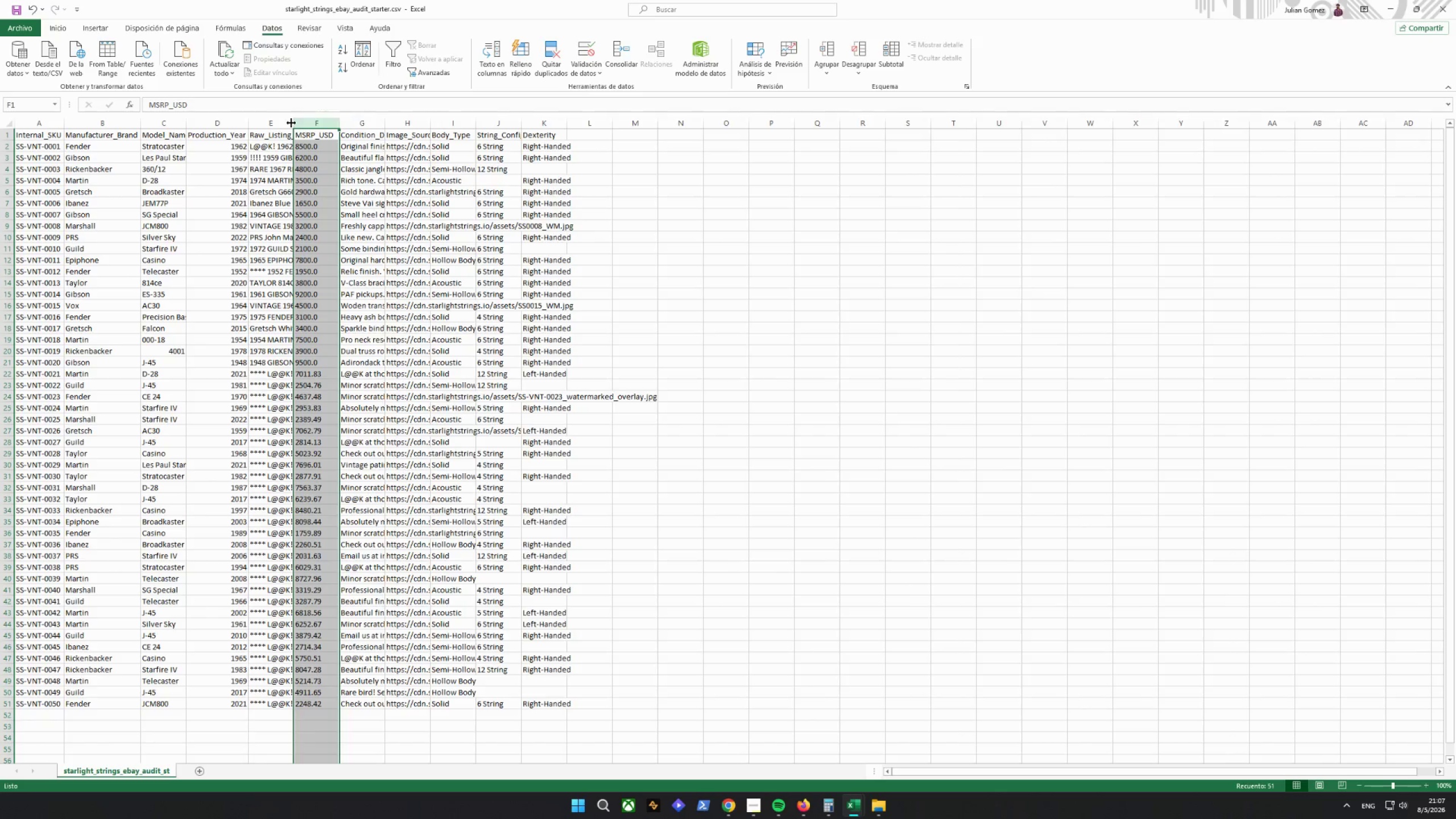 
triple_click([291, 123])
 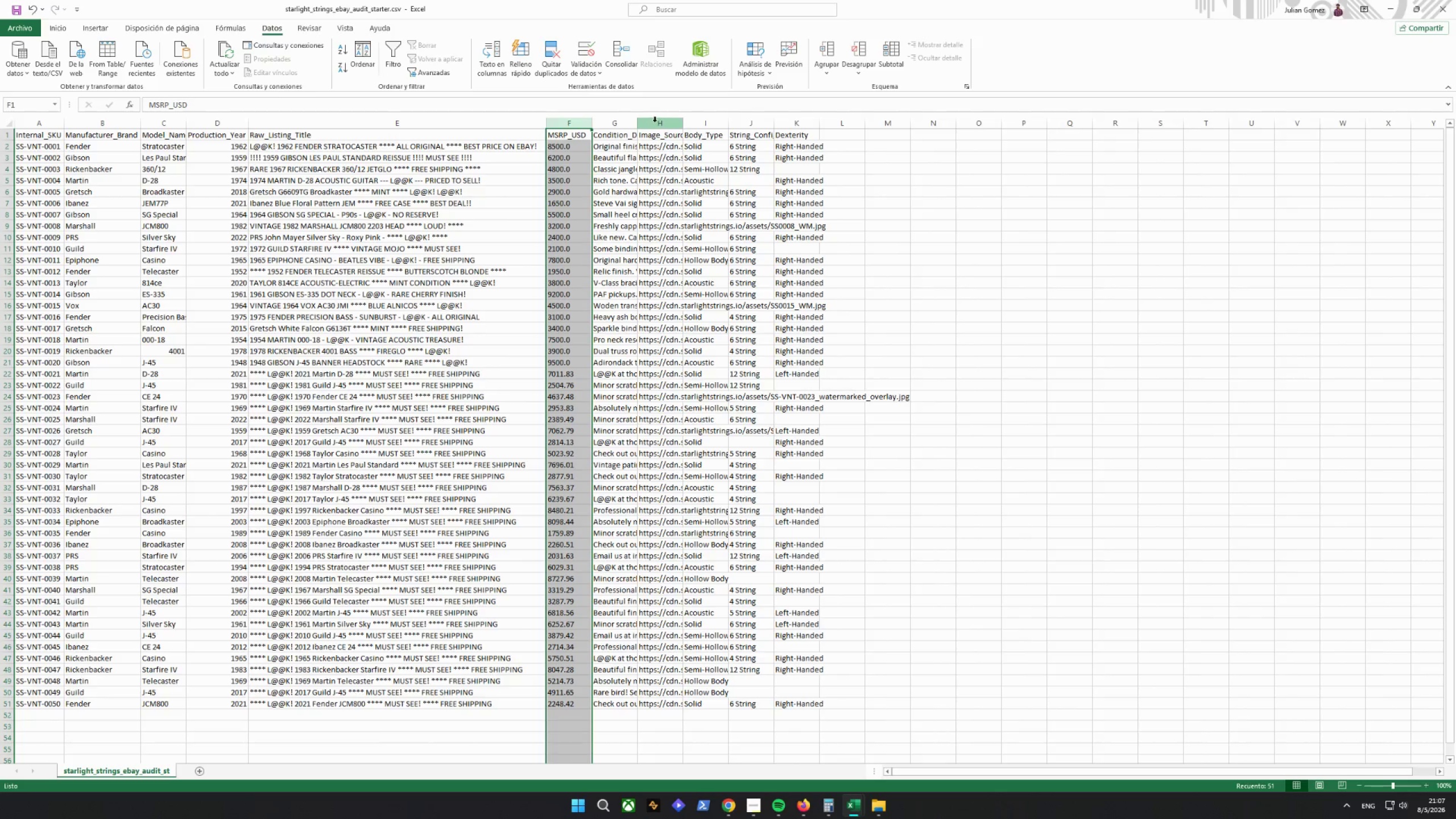 
double_click([640, 123])
 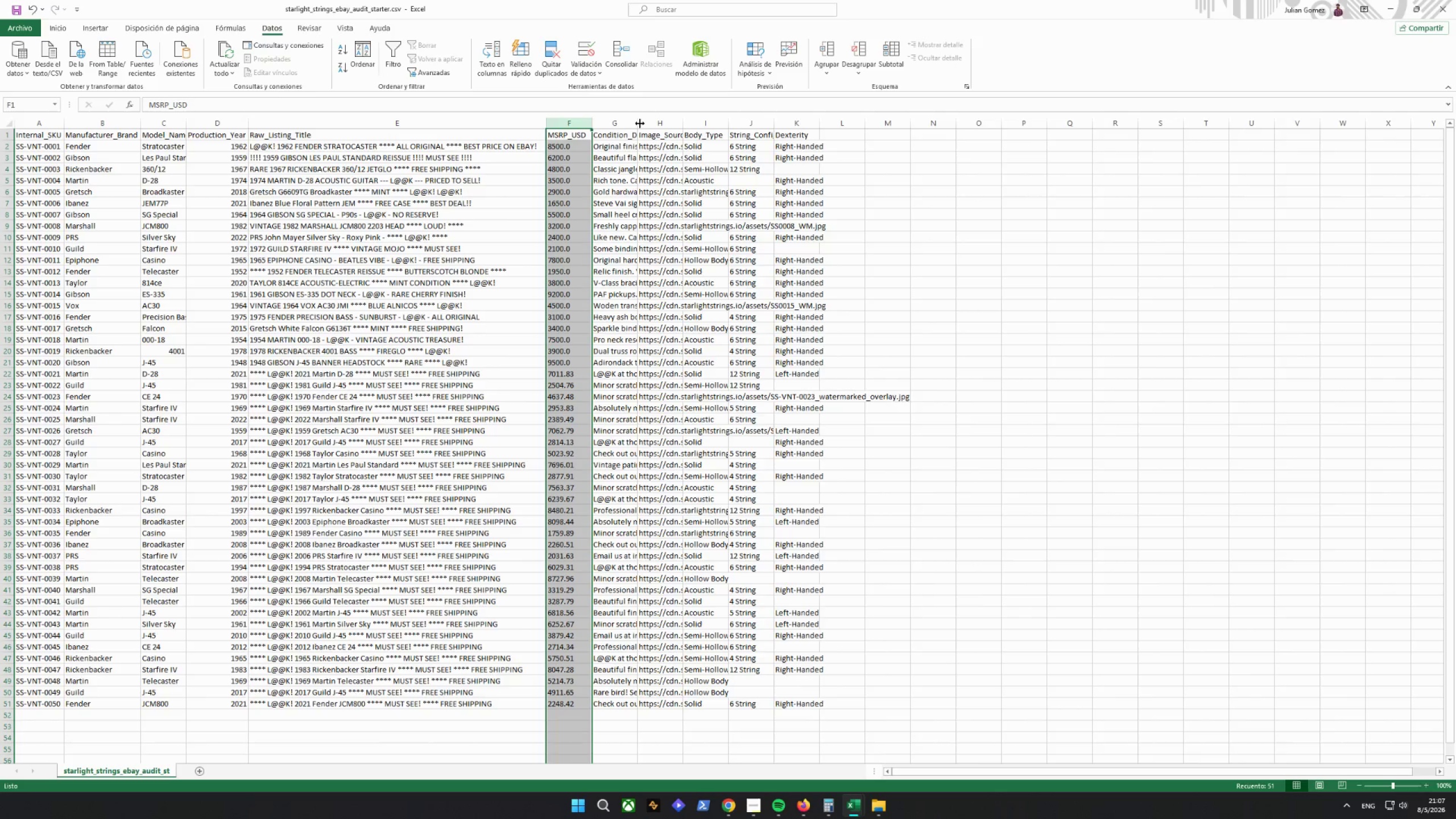 
triple_click([640, 123])
 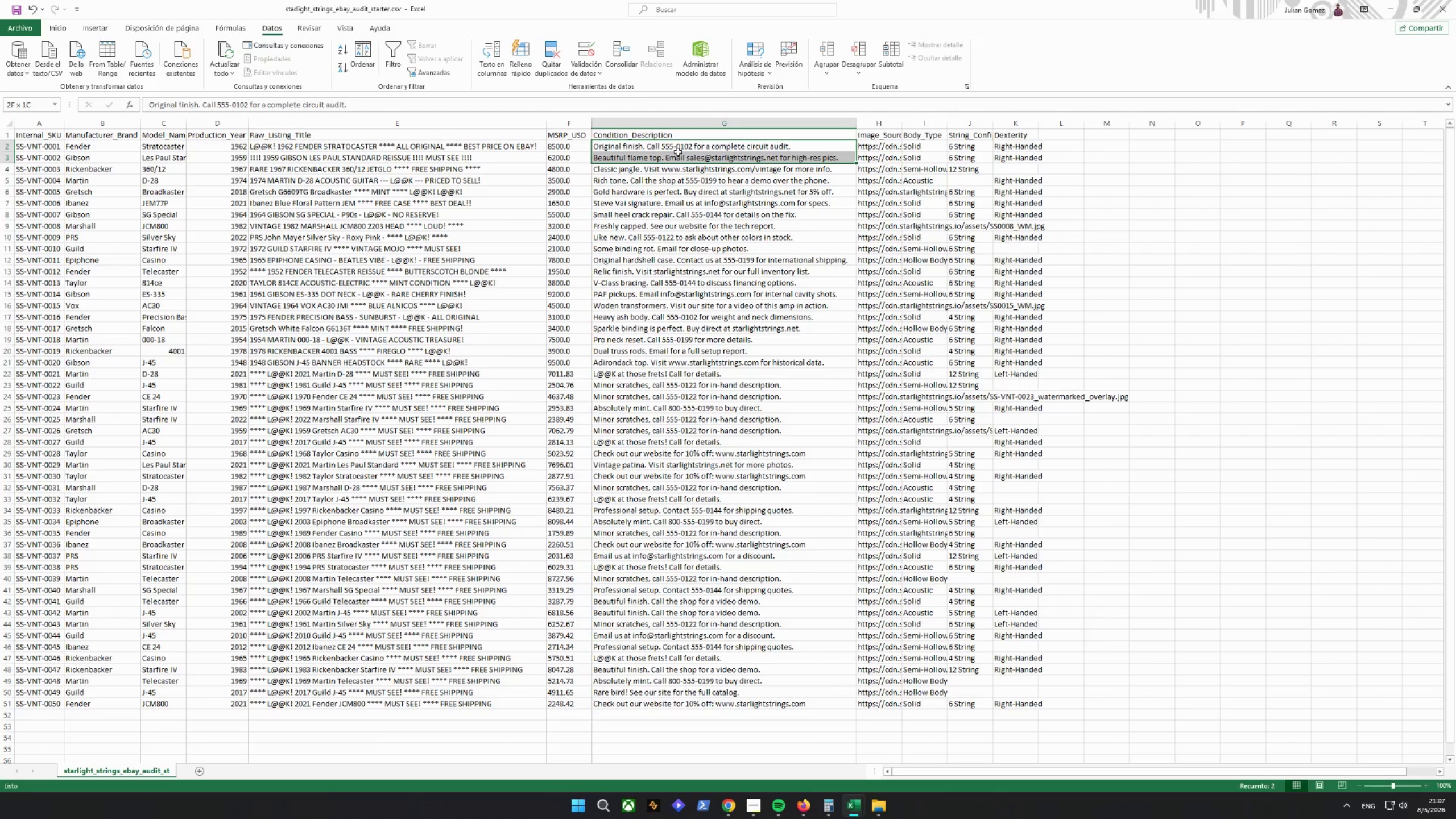 
left_click([679, 152])
 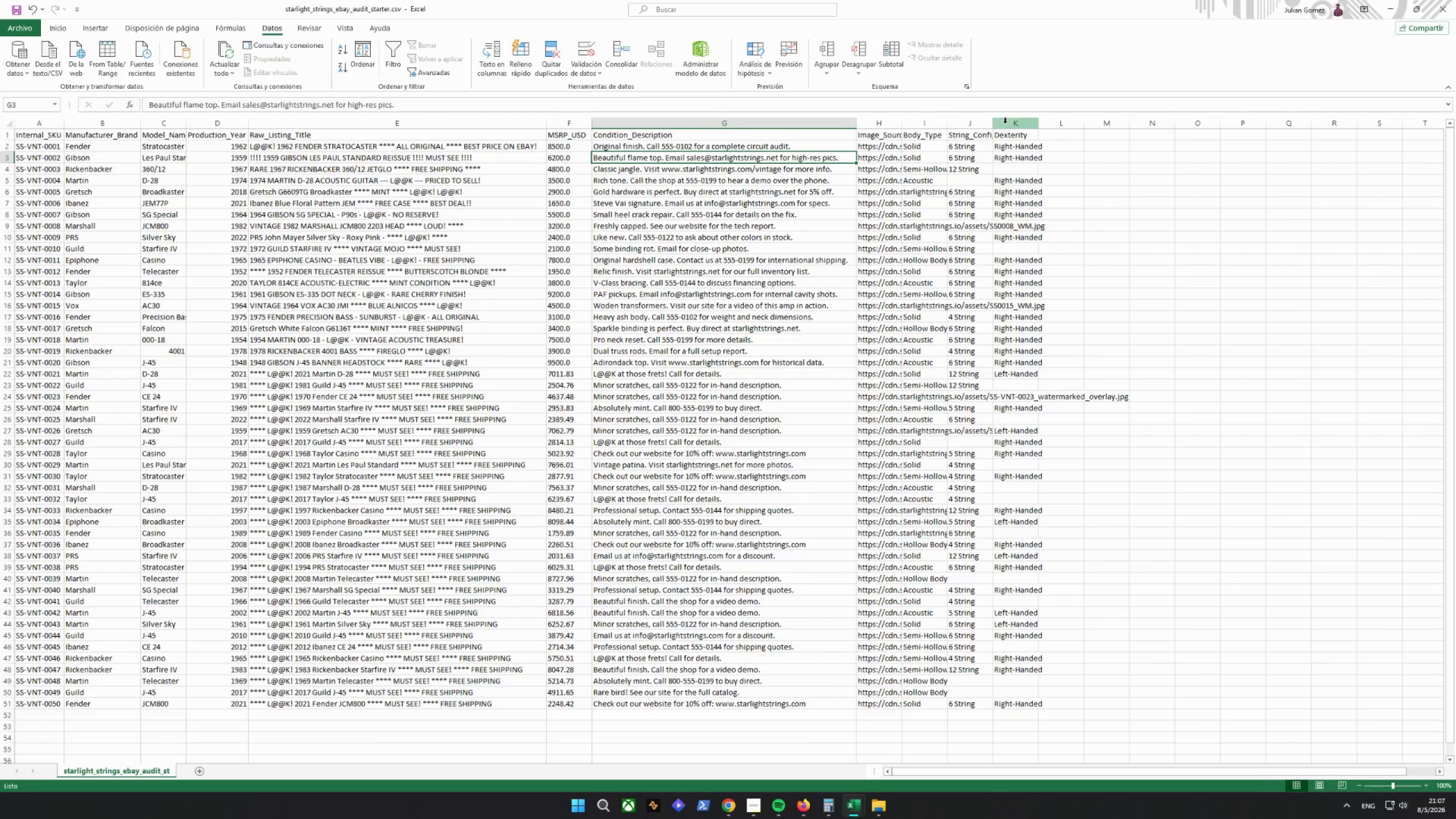 
left_click([1012, 154])
 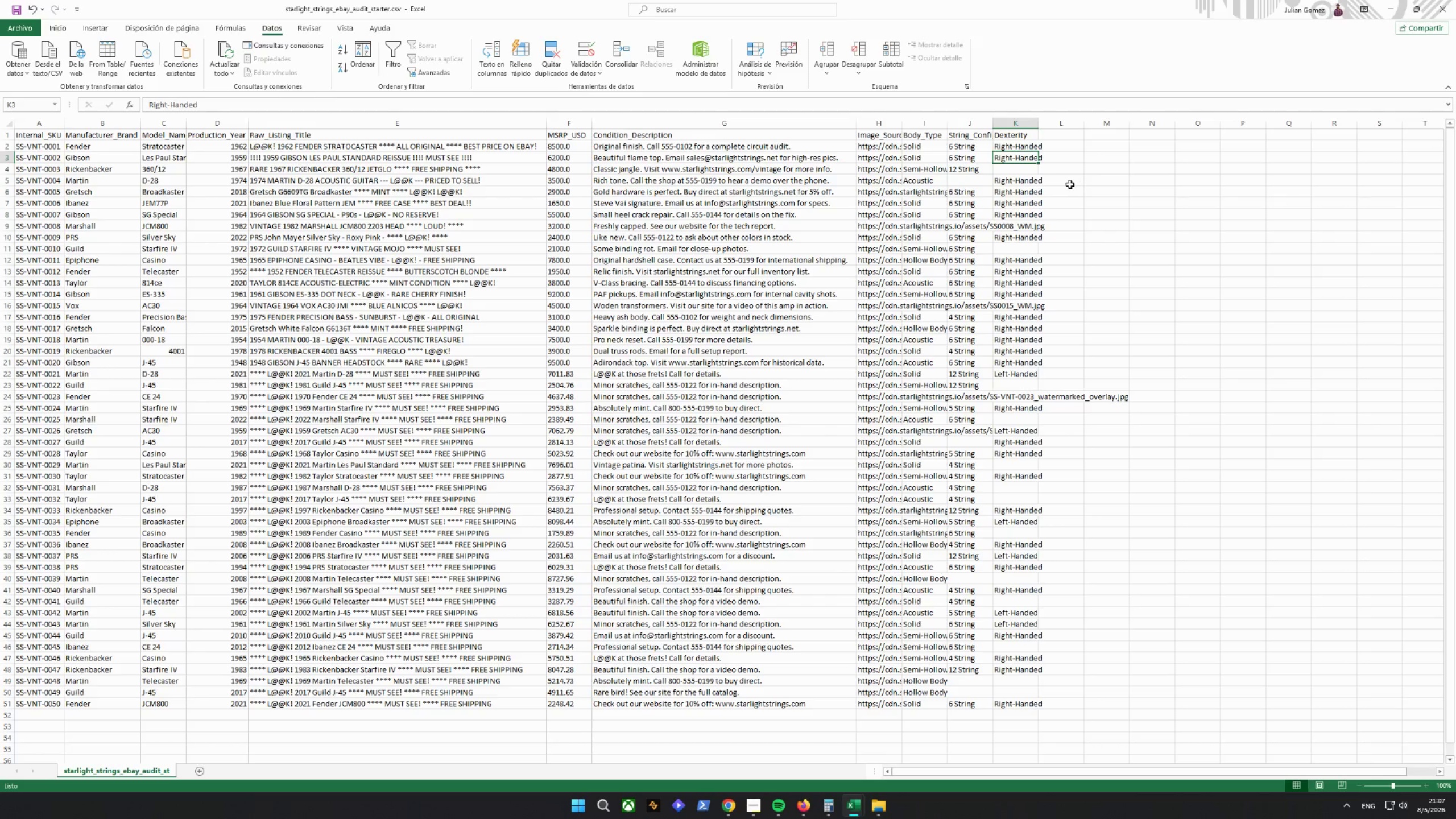 
left_click([1068, 185])
 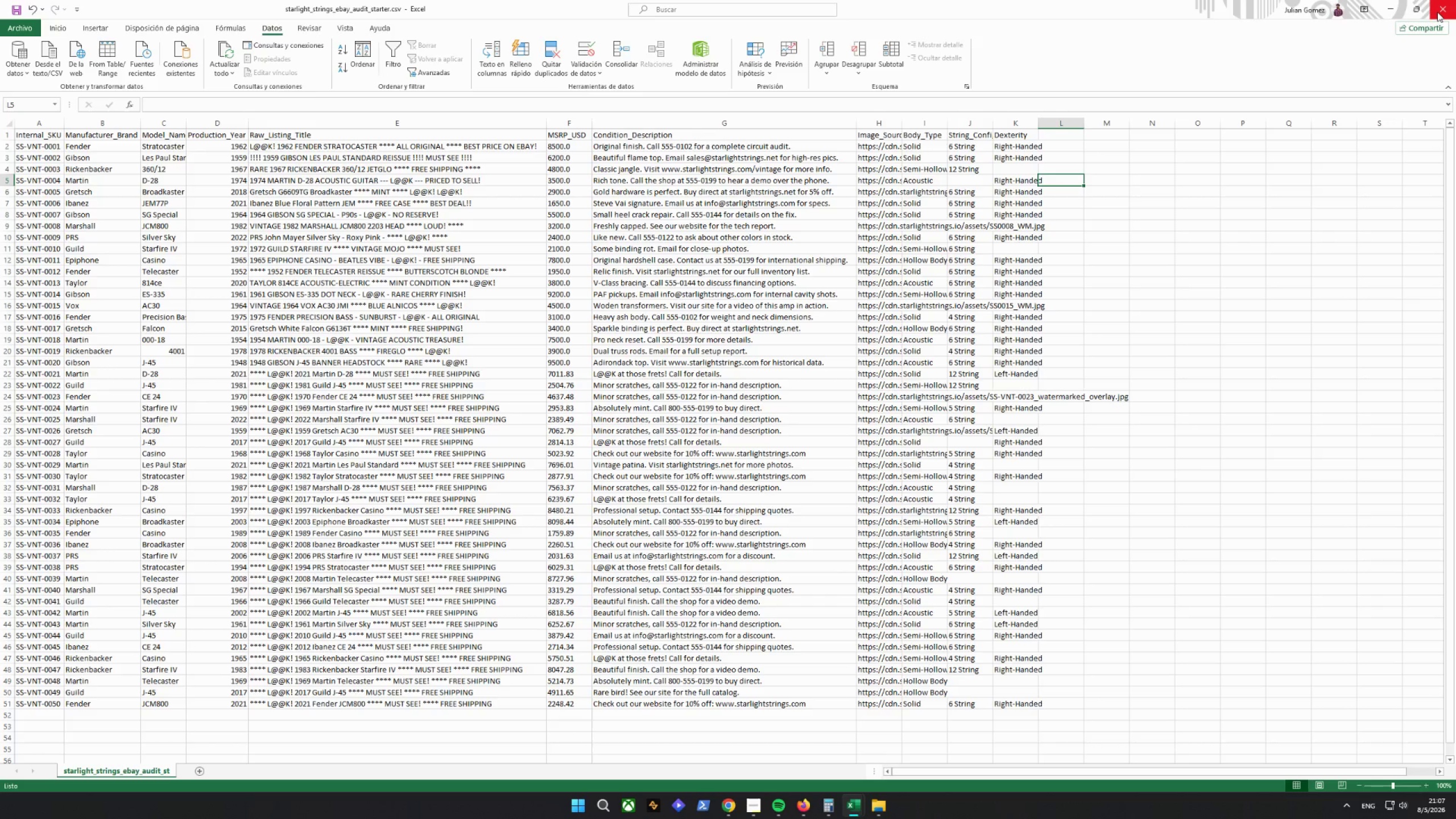 
left_click([1437, 12])
 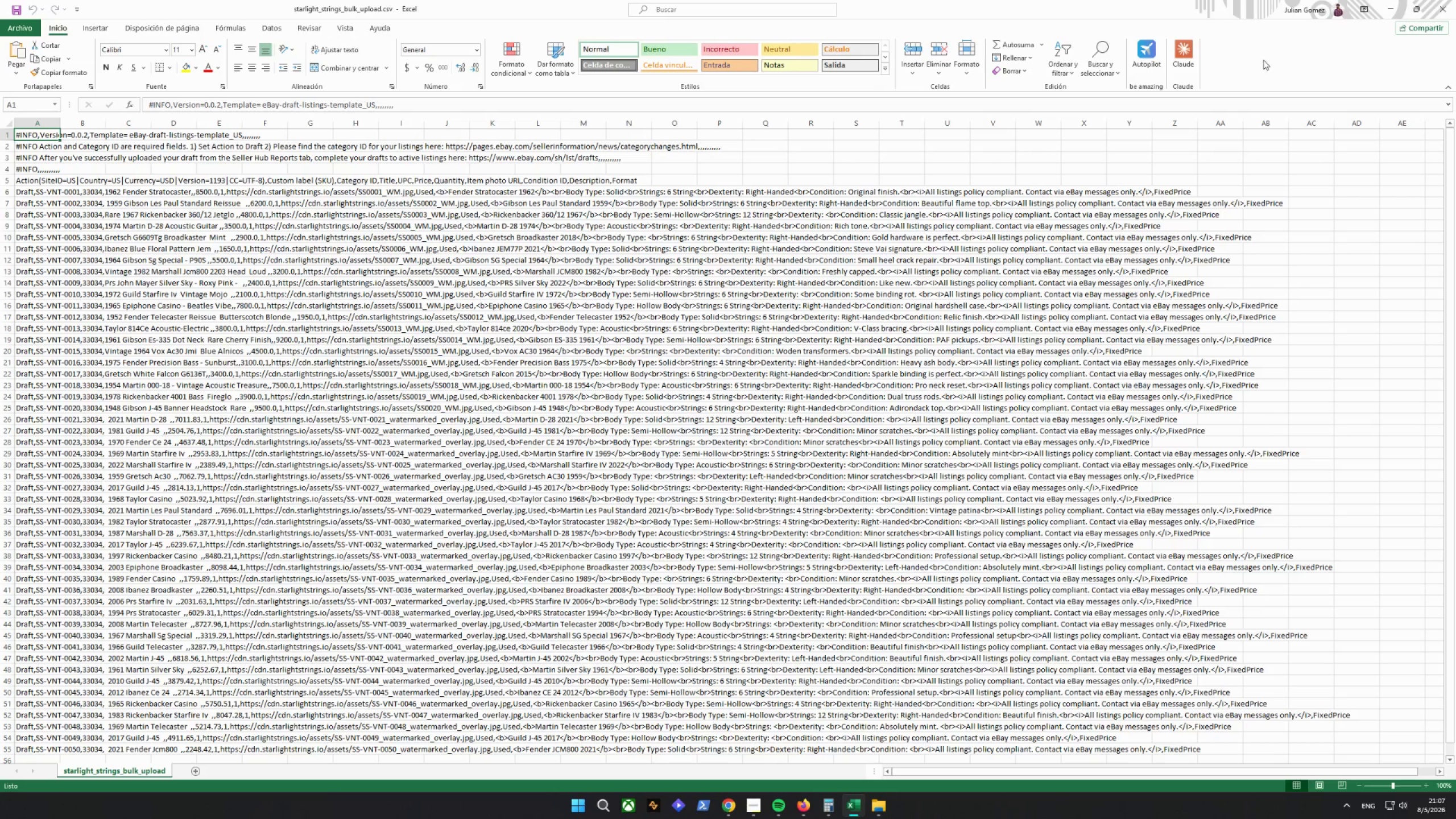 
left_click([1386, 0])
 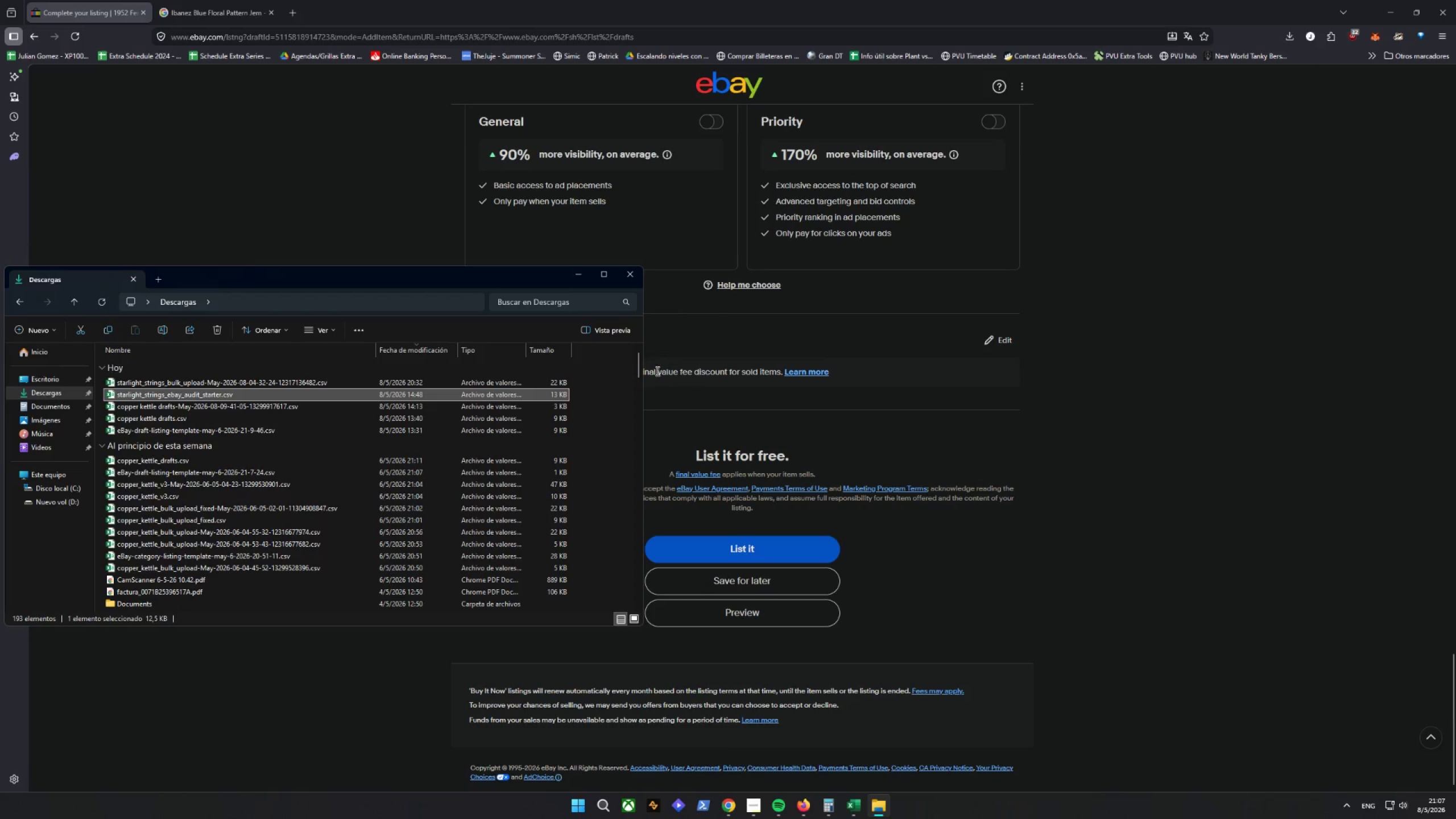 
left_click([622, 273])
 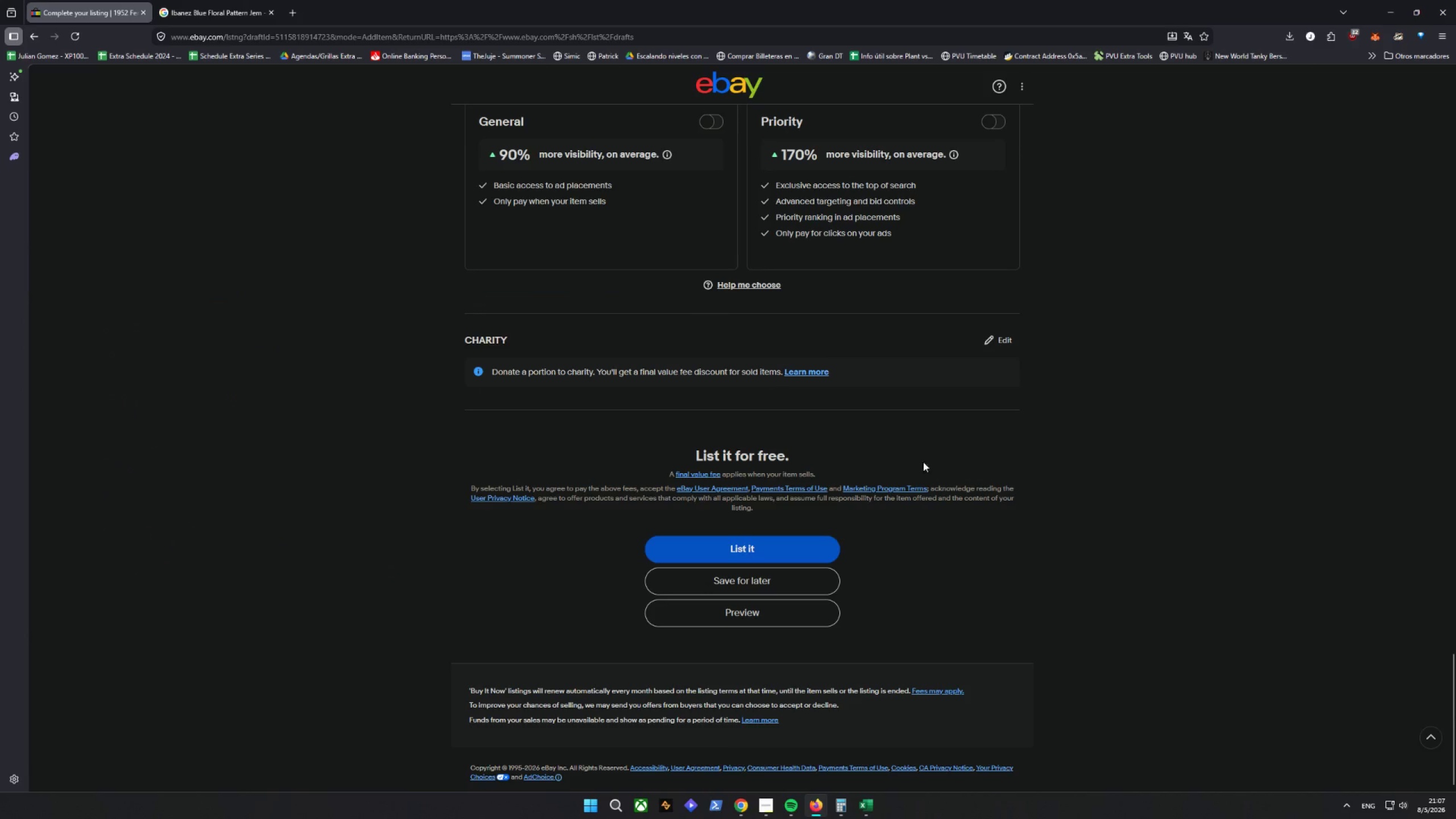 
scroll: coordinate [938, 457], scroll_direction: down, amount: 5.0
 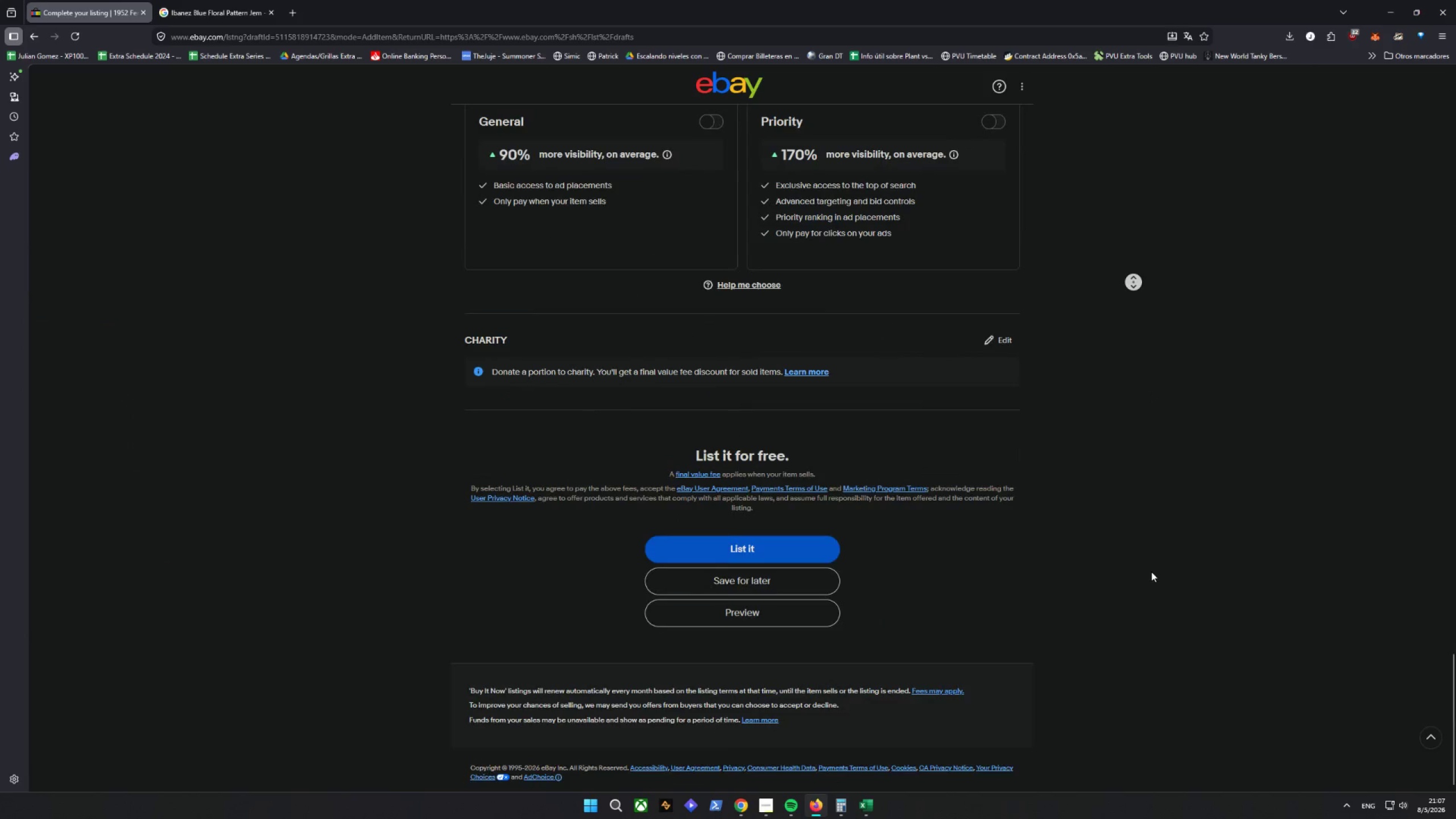 
left_click([734, 581])
 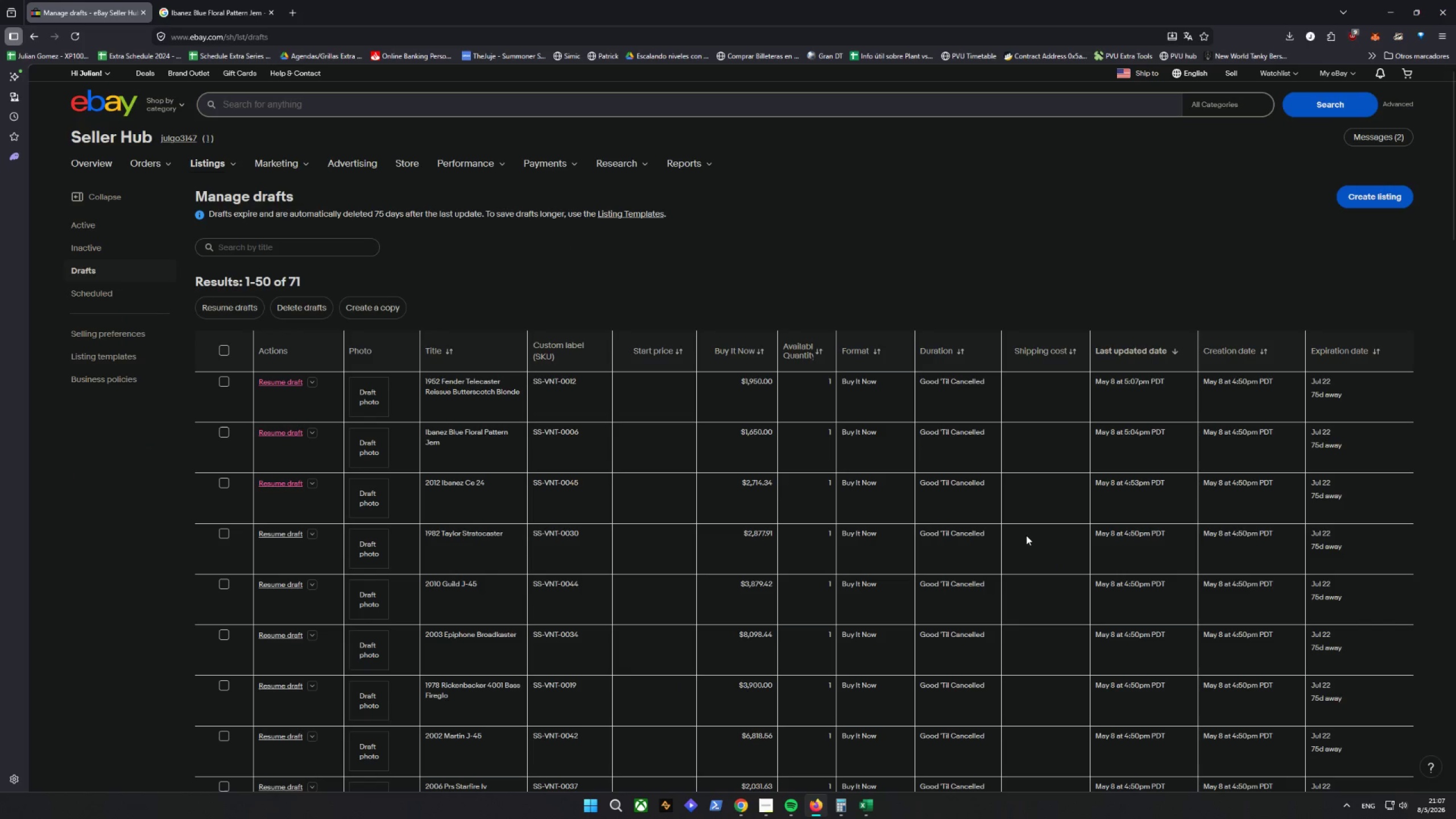 
wait(11.58)
 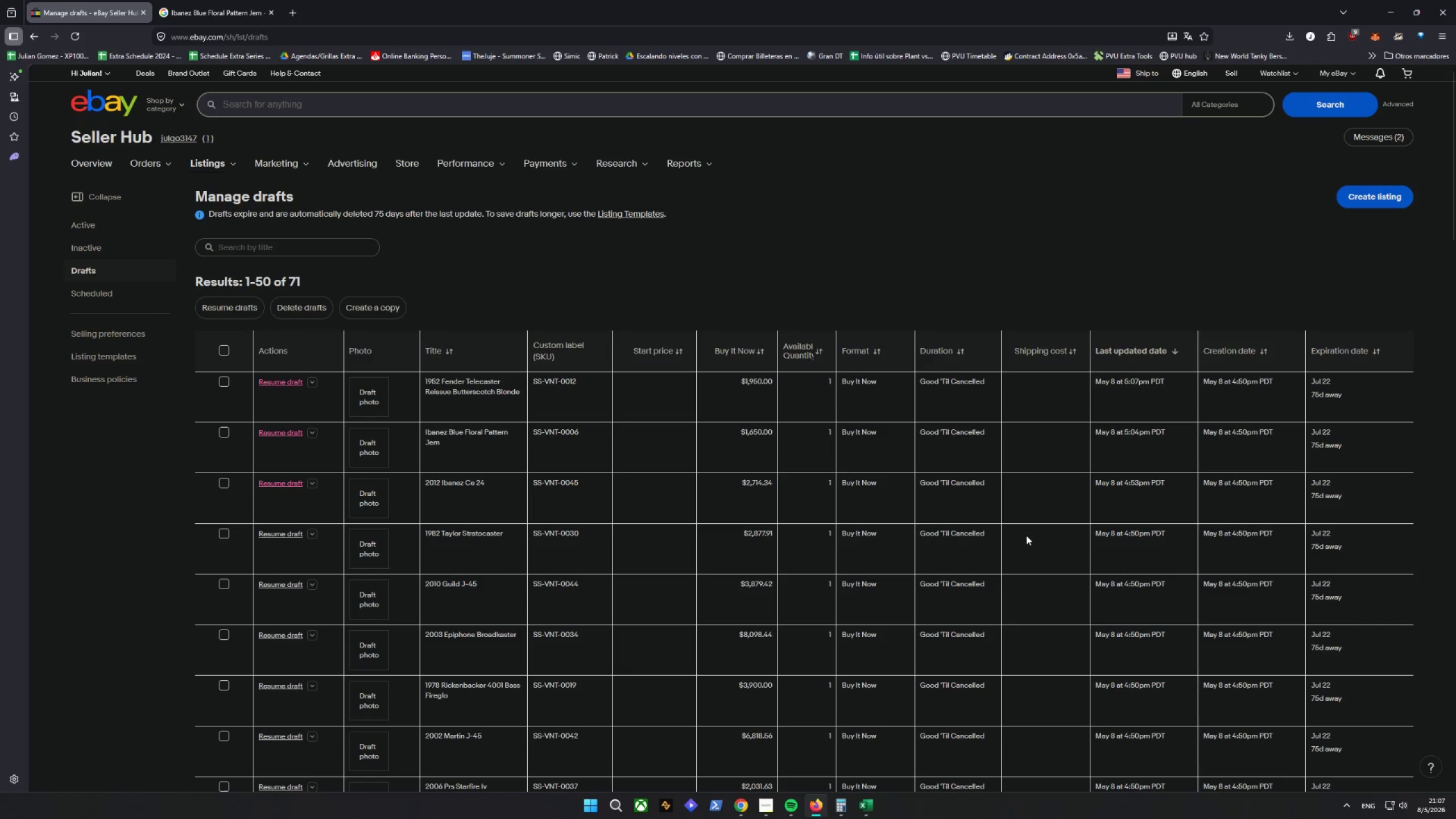 
left_click([275, 687])
 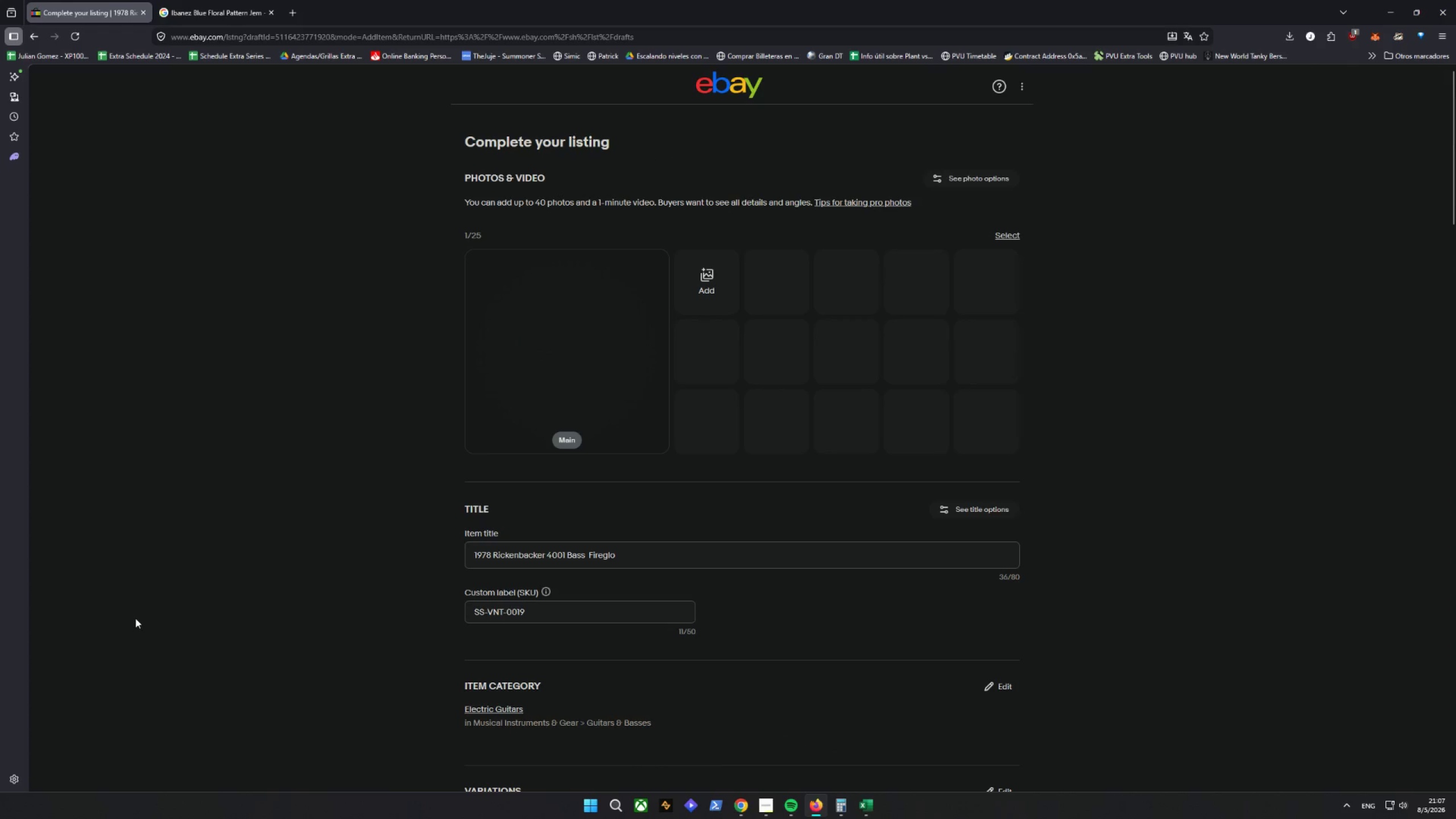 
wait(10.09)
 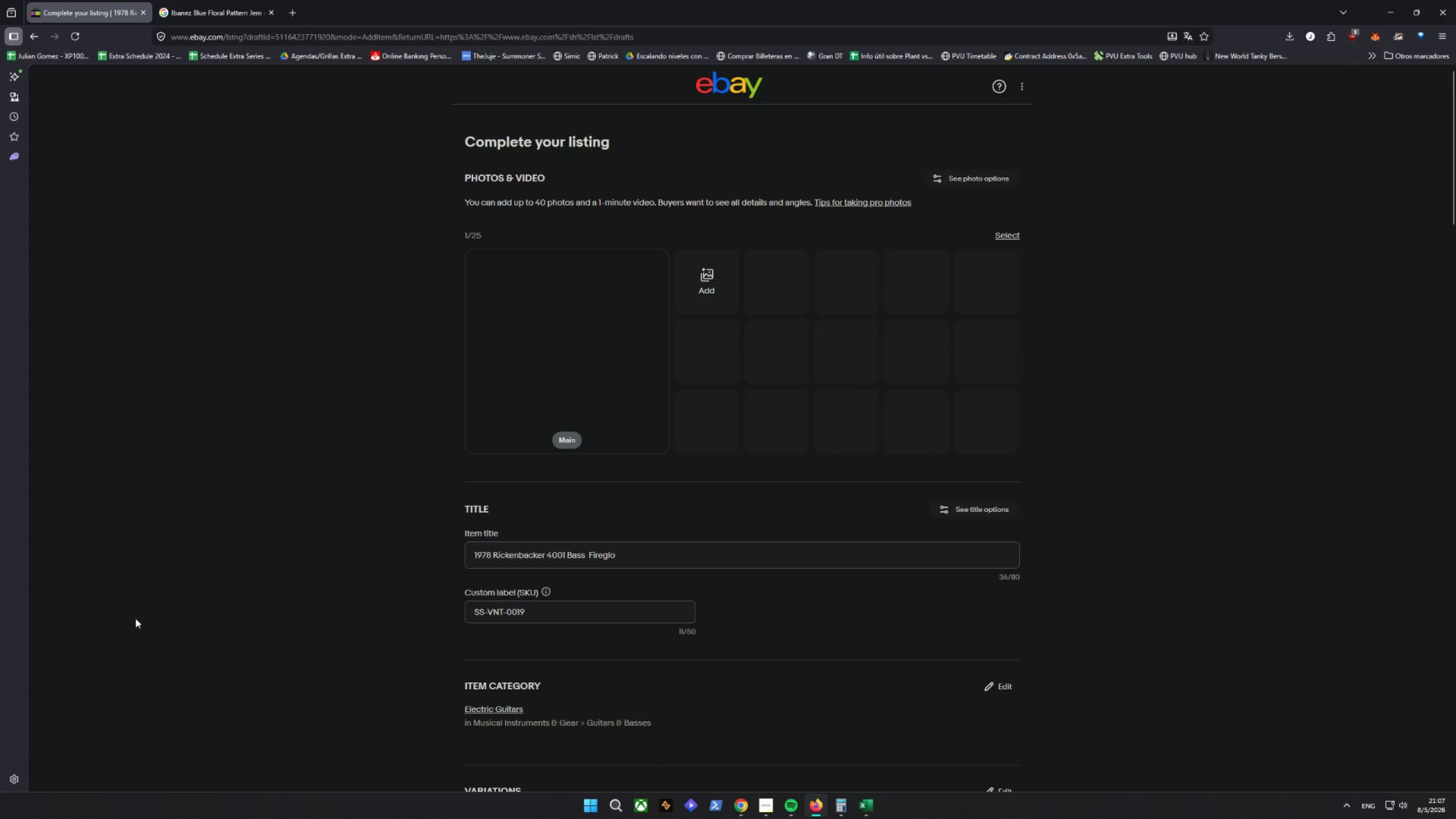 
scroll: coordinate [147, 611], scroll_direction: down, amount: 4.0
 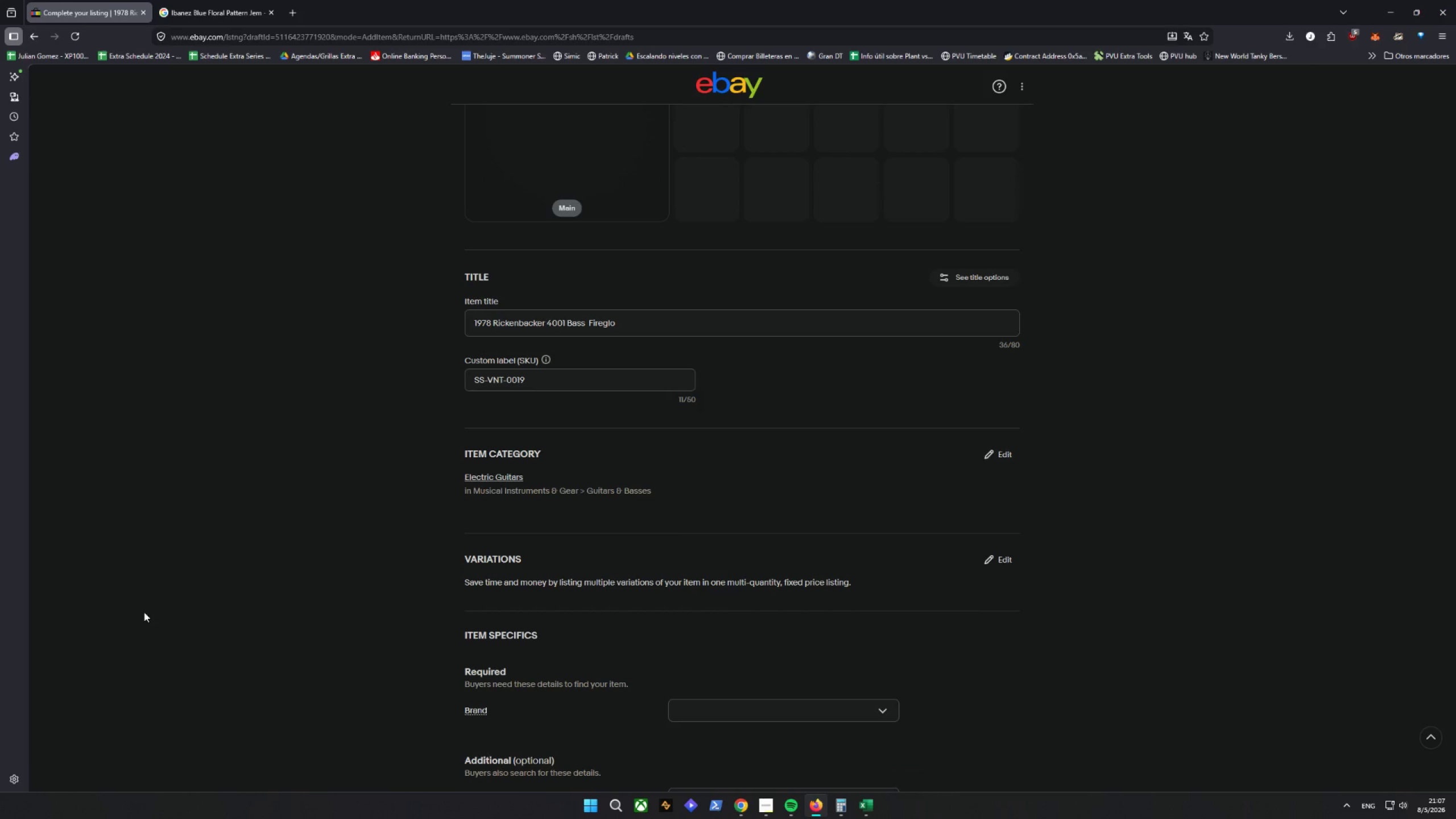 
wait(14.82)
 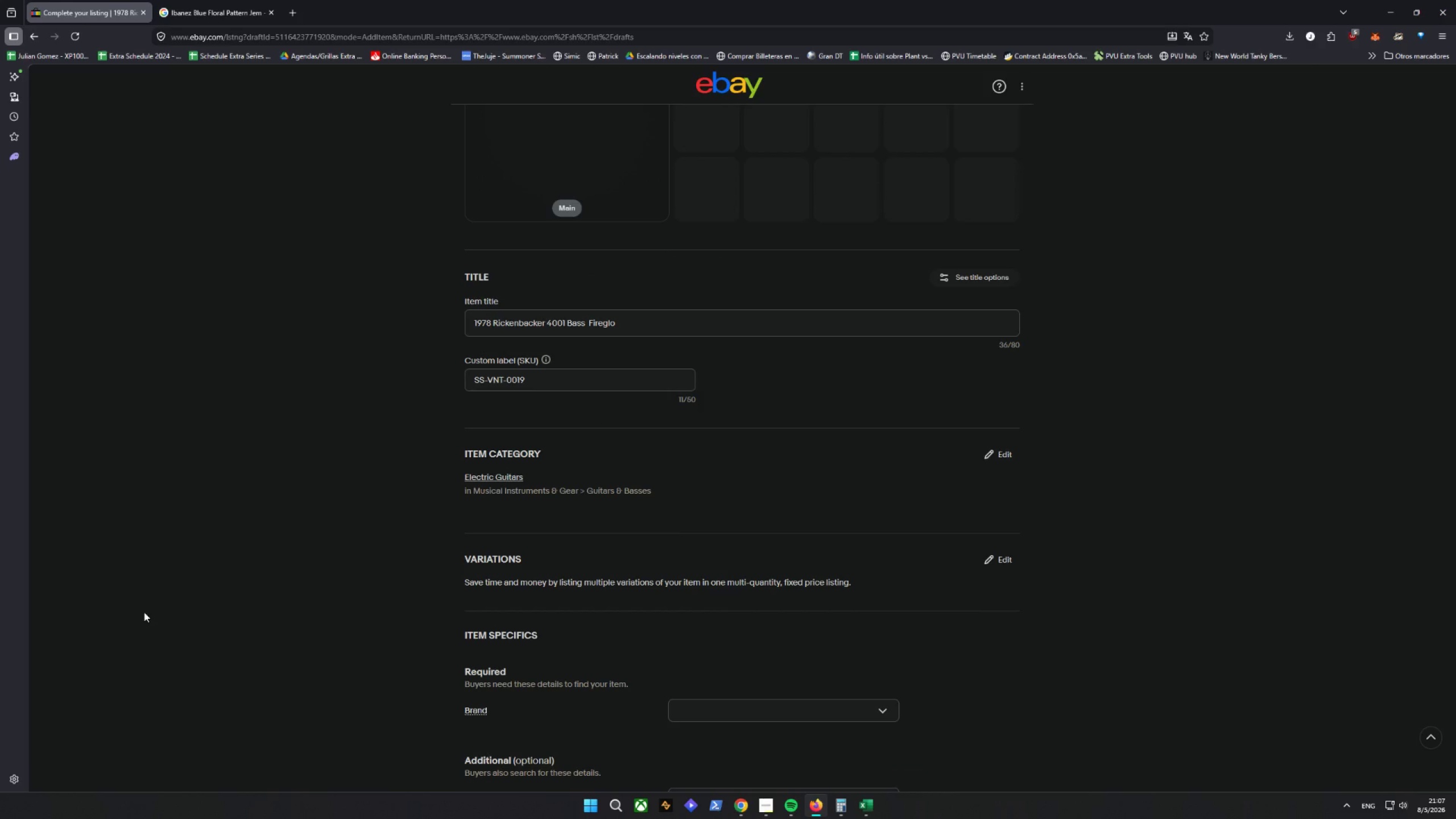 
scroll: coordinate [122, 582], scroll_direction: down, amount: 6.0
 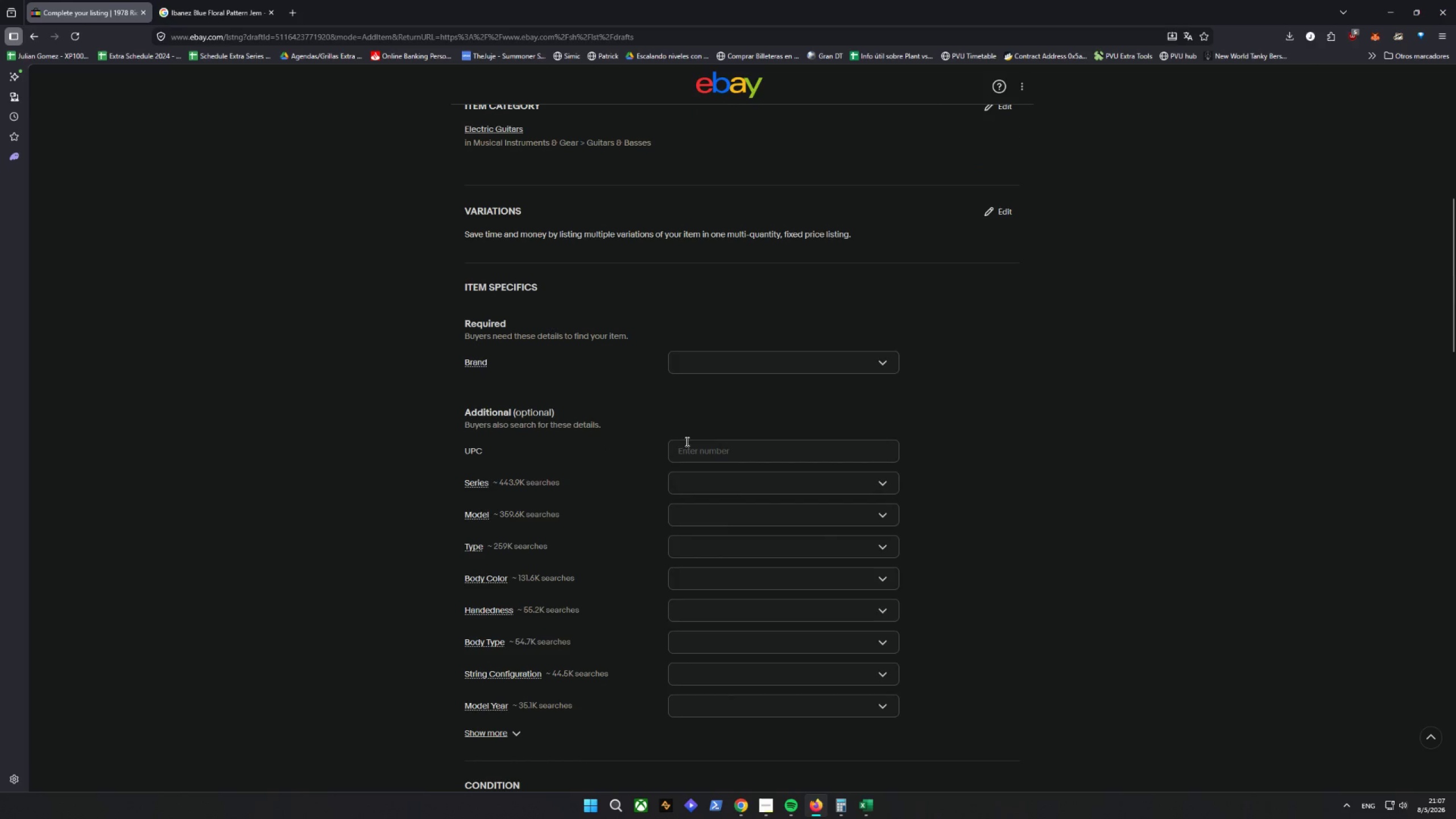 
left_click([735, 373])
 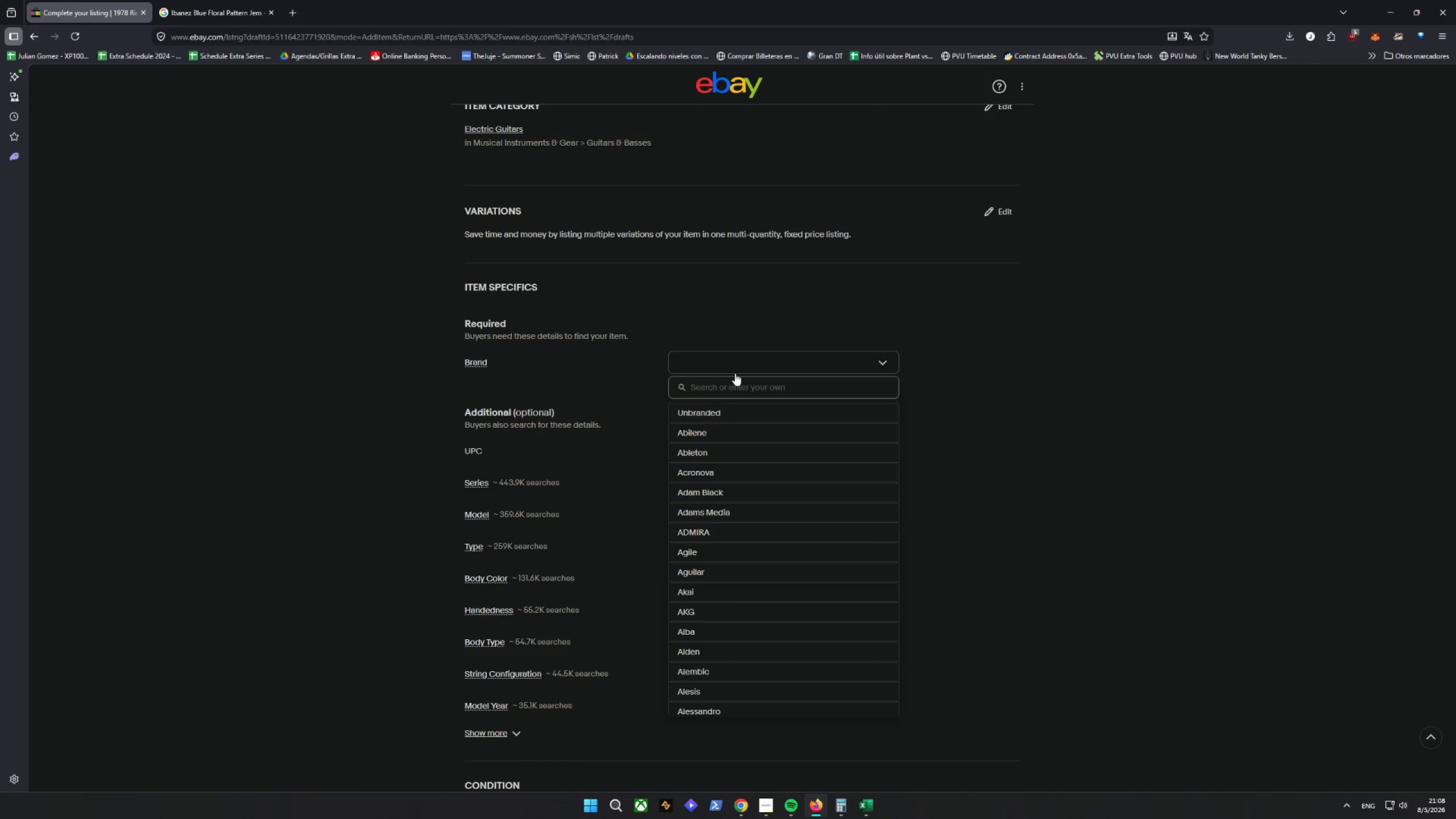 
type(RICK)
 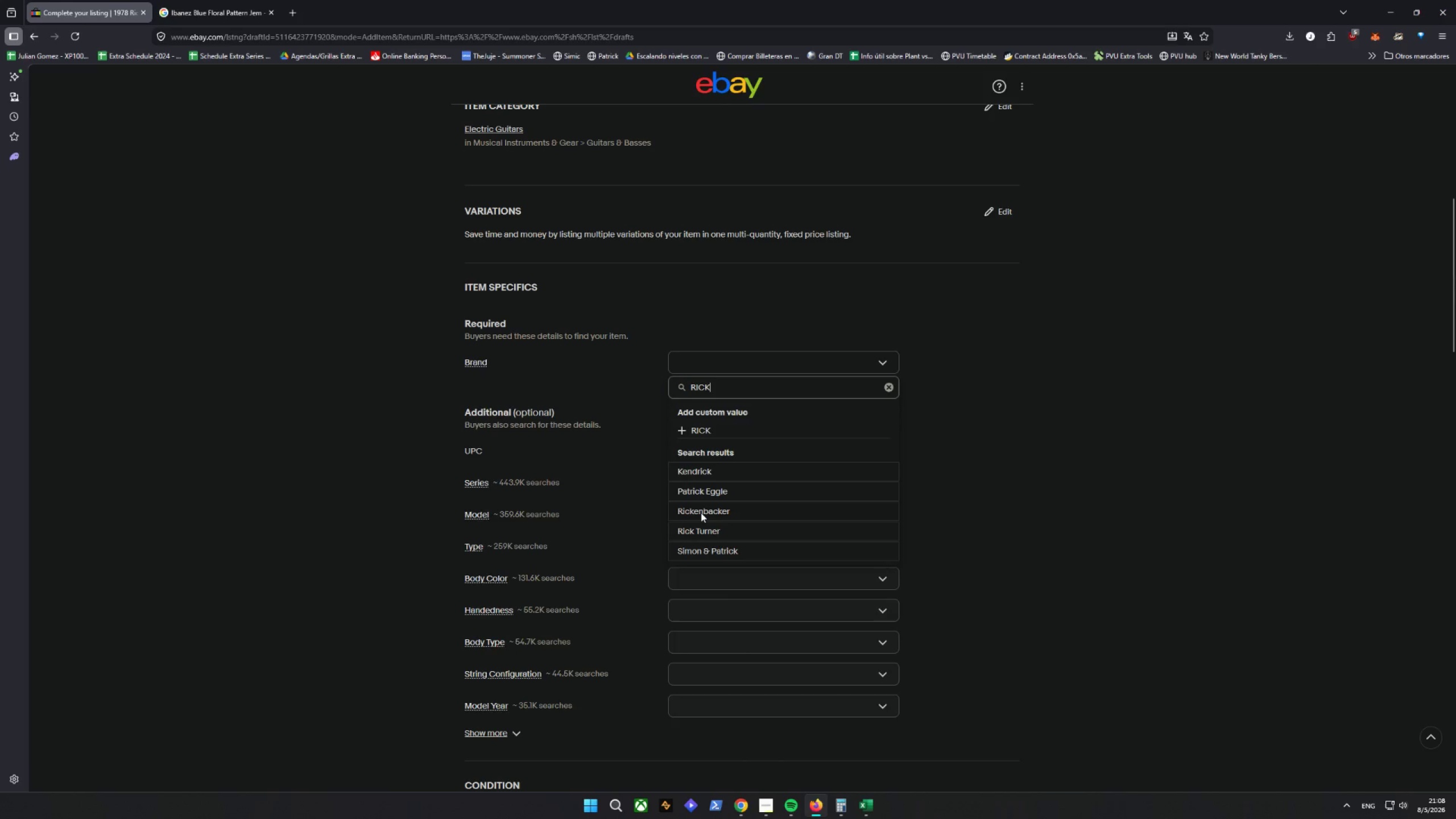 
left_click([701, 512])
 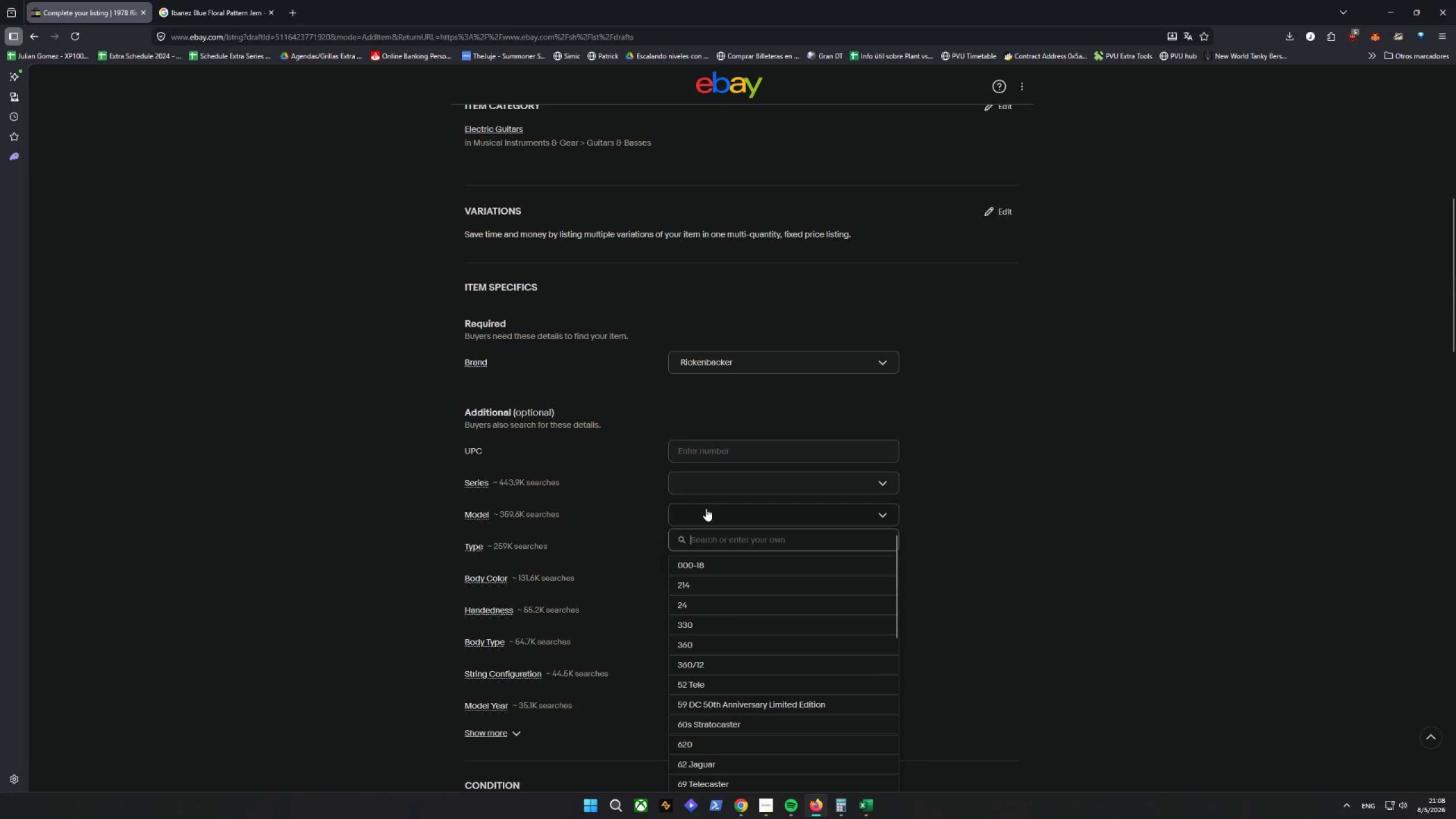 
type(400)
 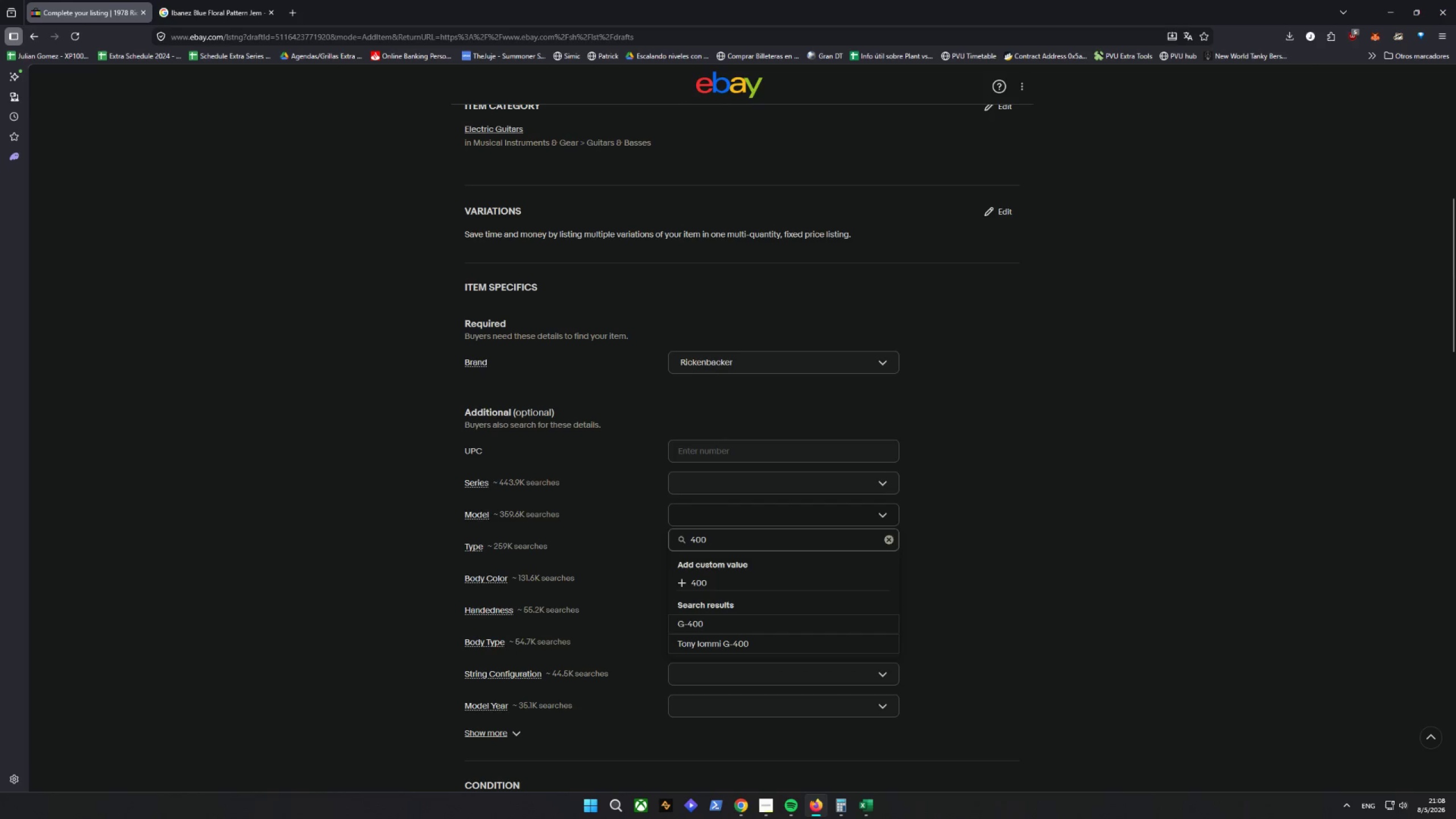 
key(1)
 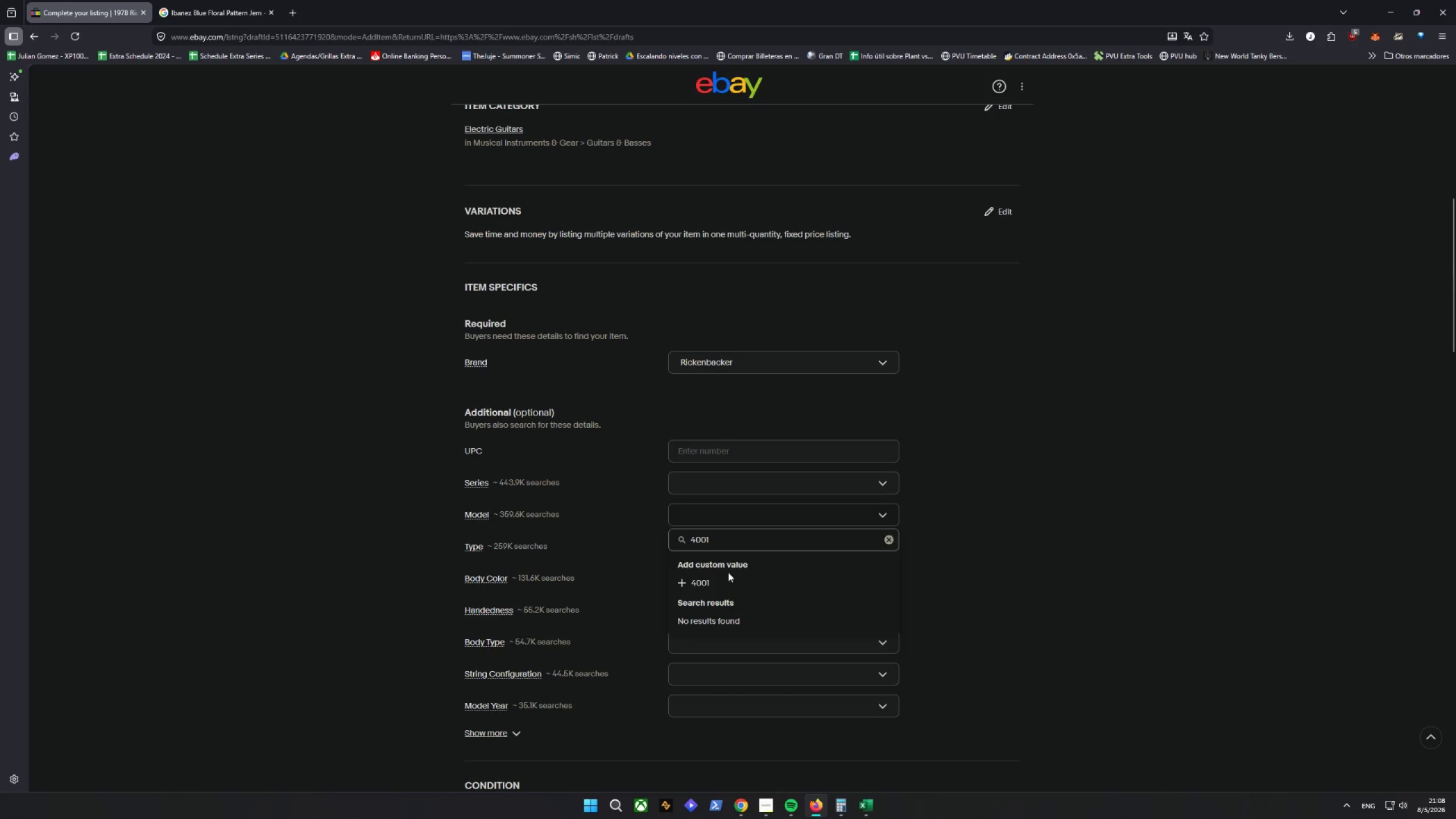 
left_click([727, 578])
 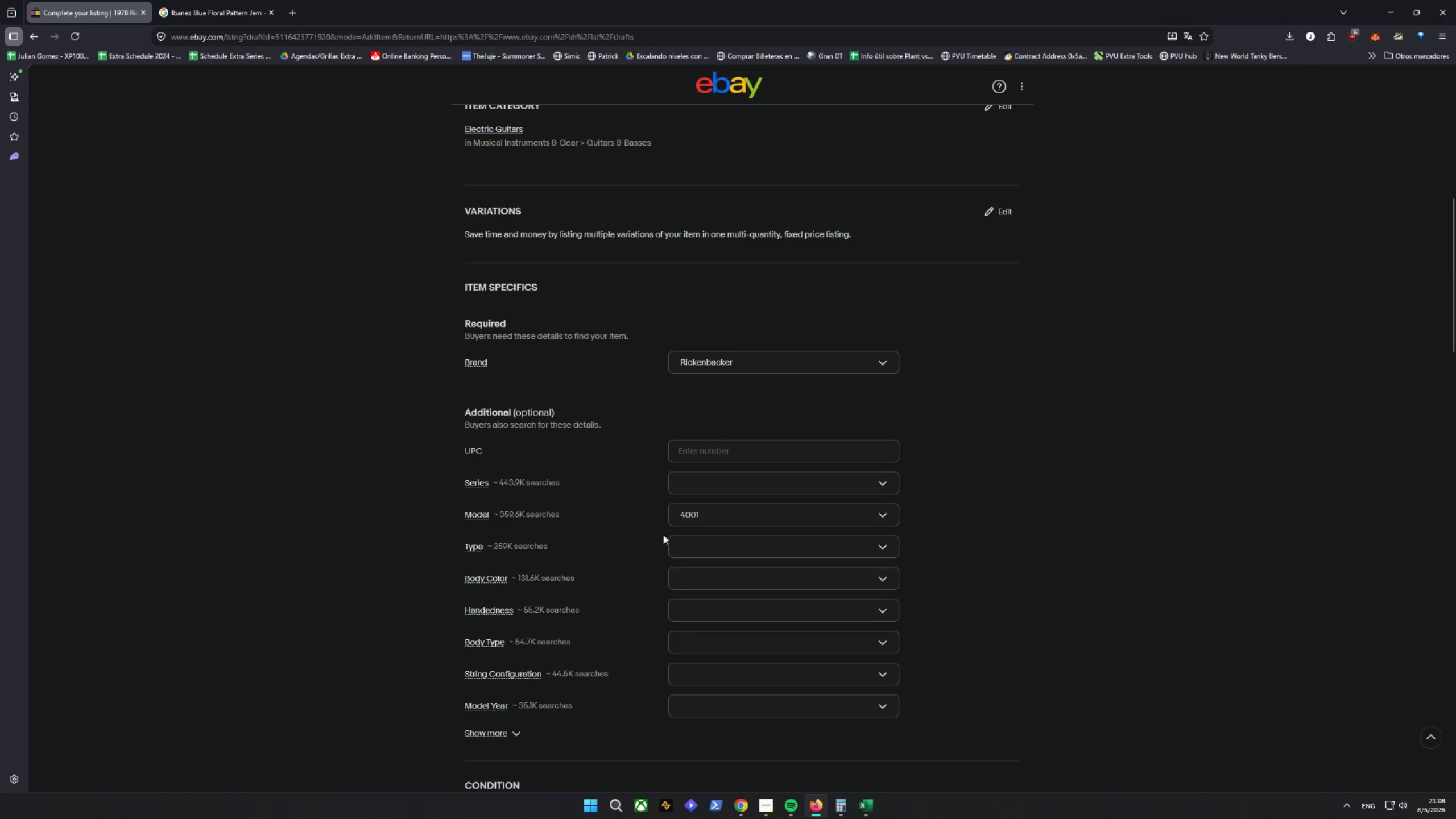 
left_click([741, 715])
 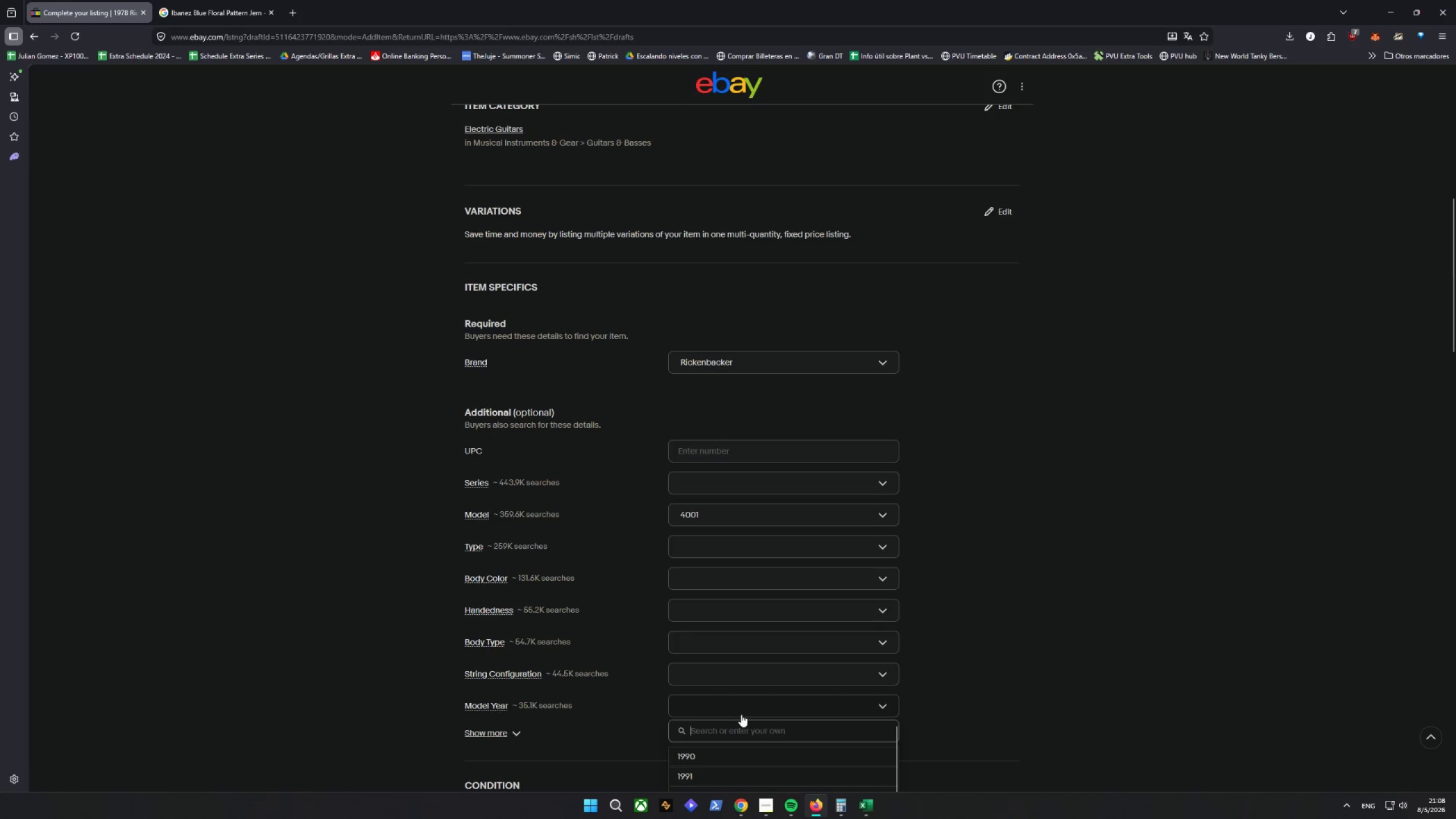 
type(1978)
 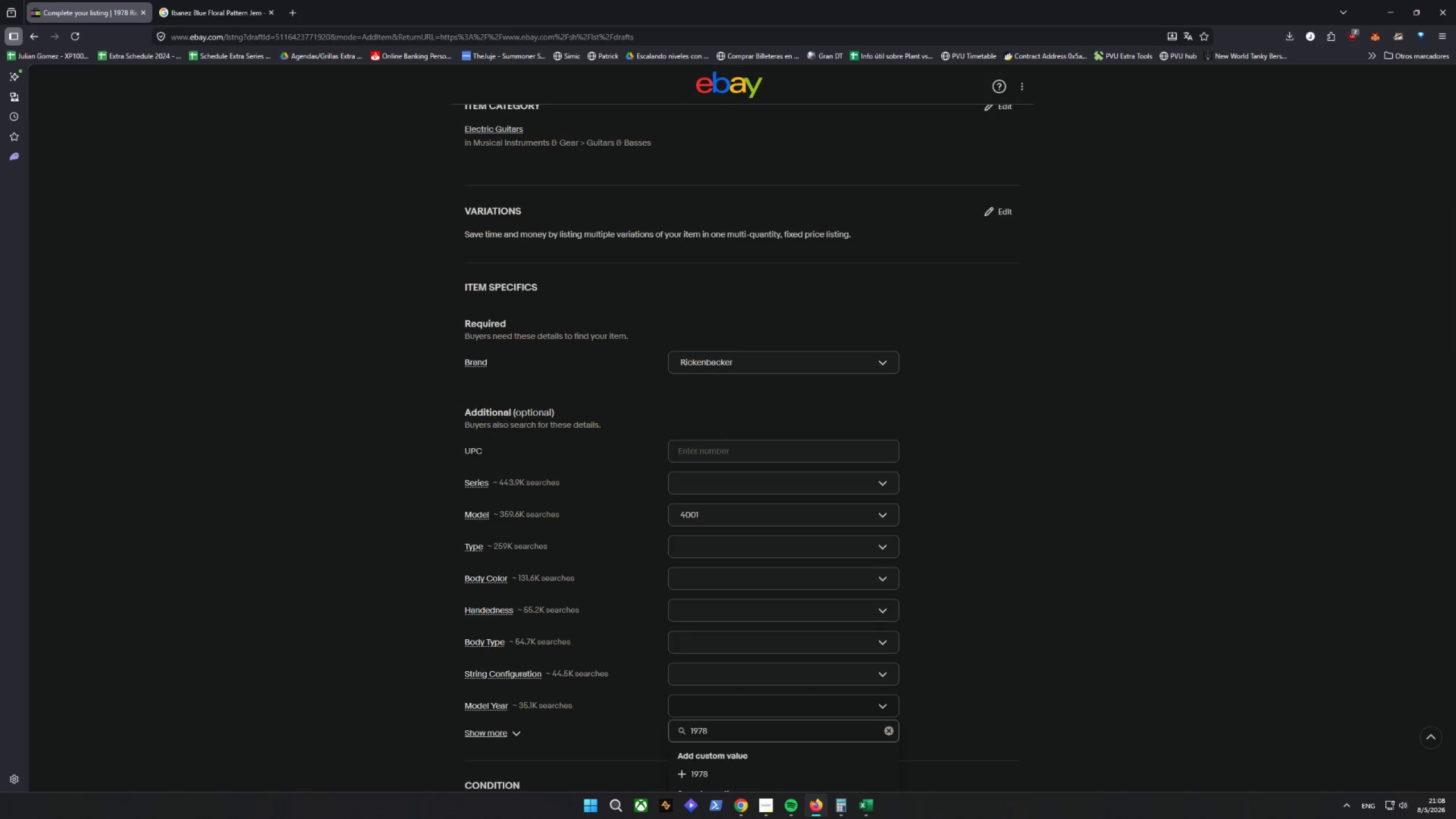 
key(Enter)
 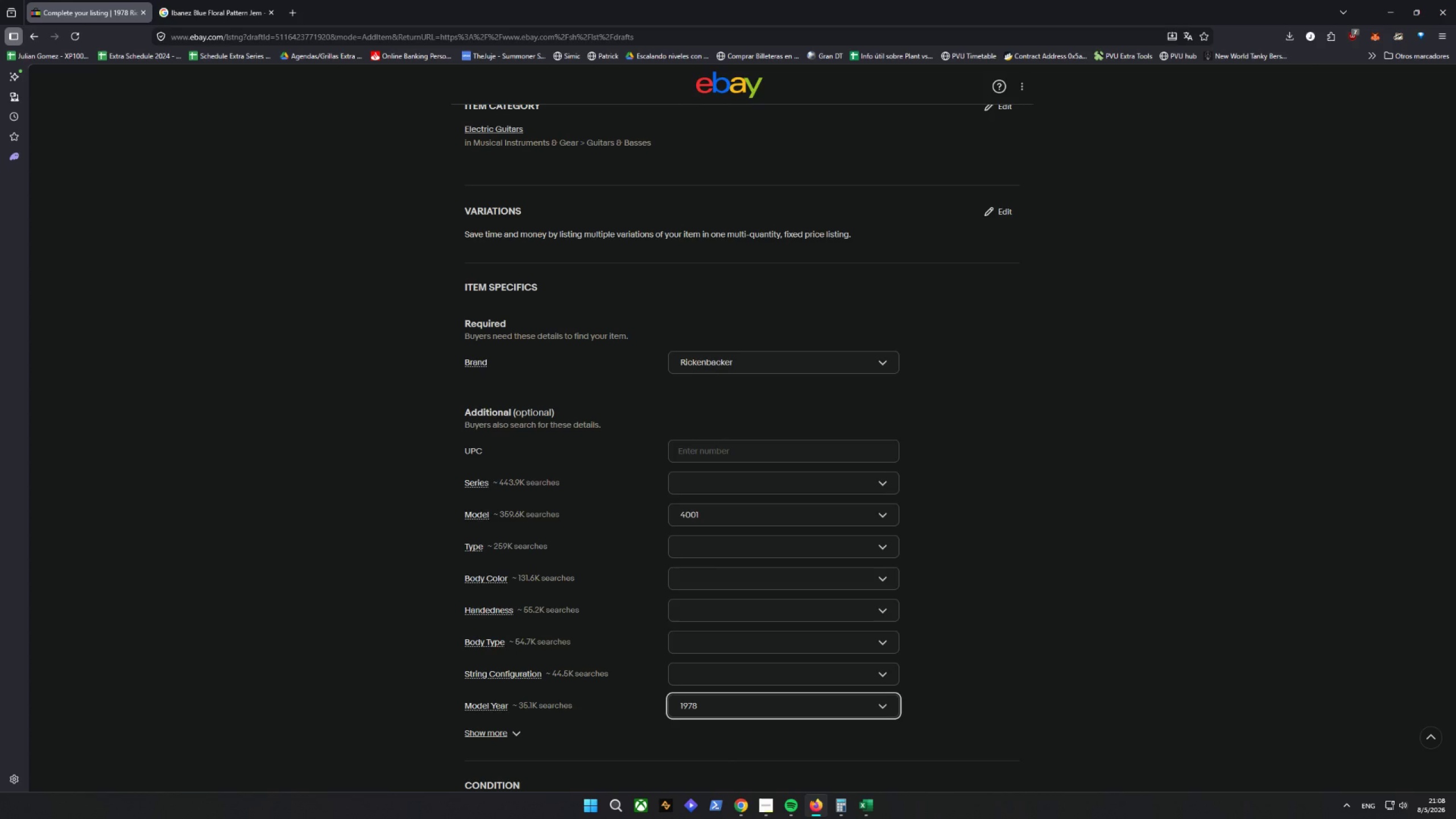 
wait(7.2)
 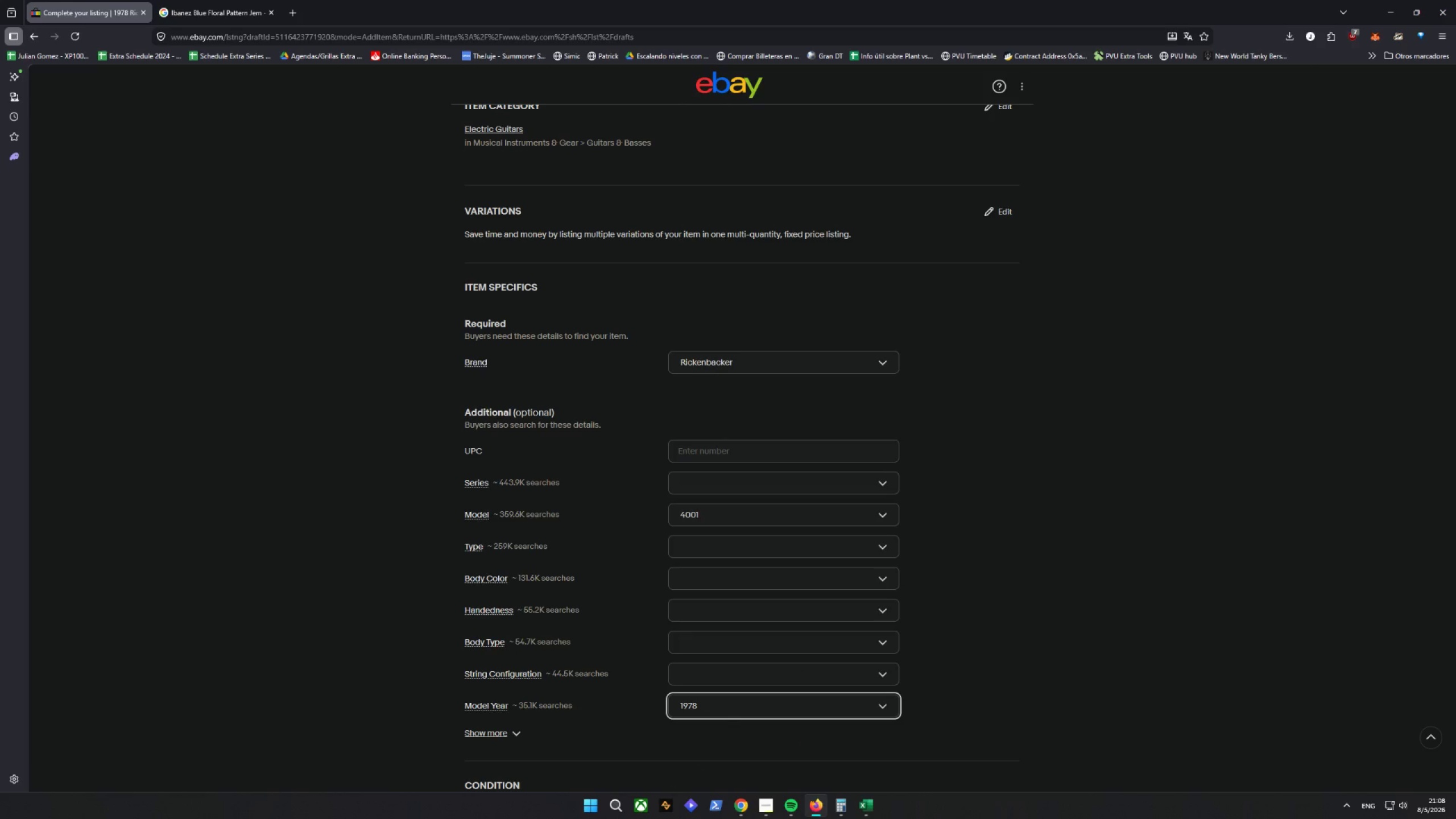 
left_click([716, 647])
 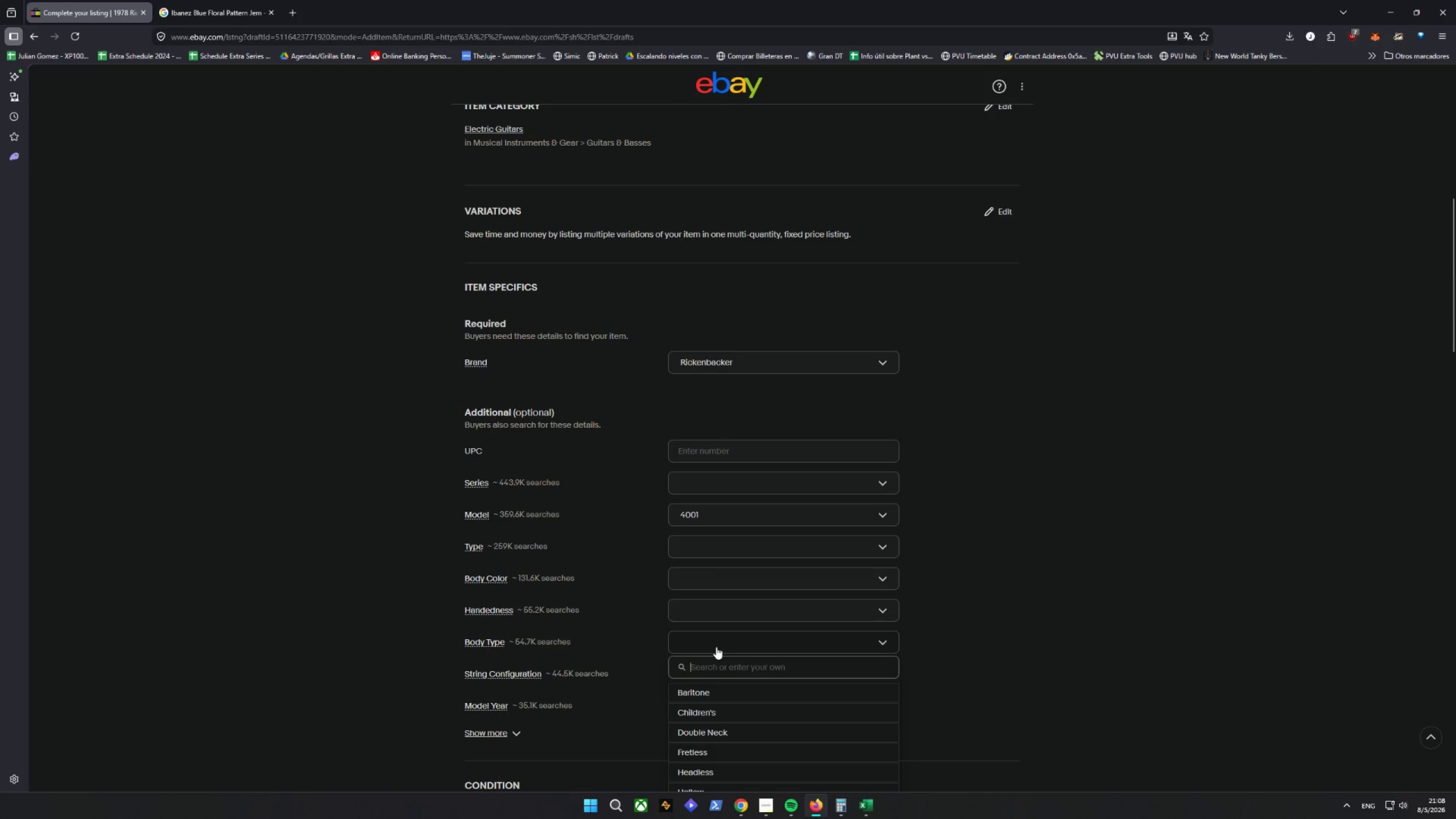 
type(SOL)
key(Backspace)
key(Backspace)
key(Backspace)
type(Solid)
 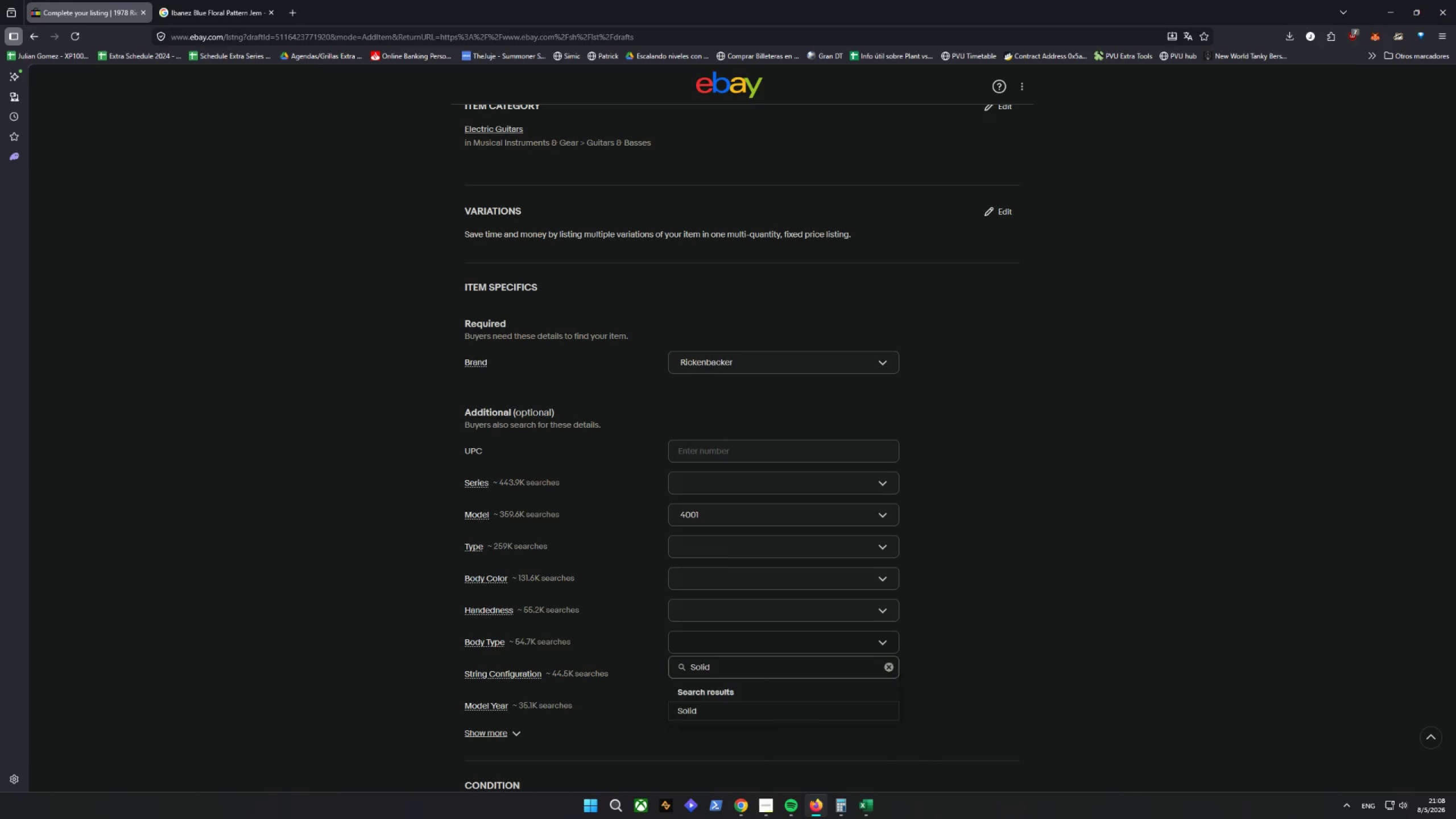 
key(Enter)
 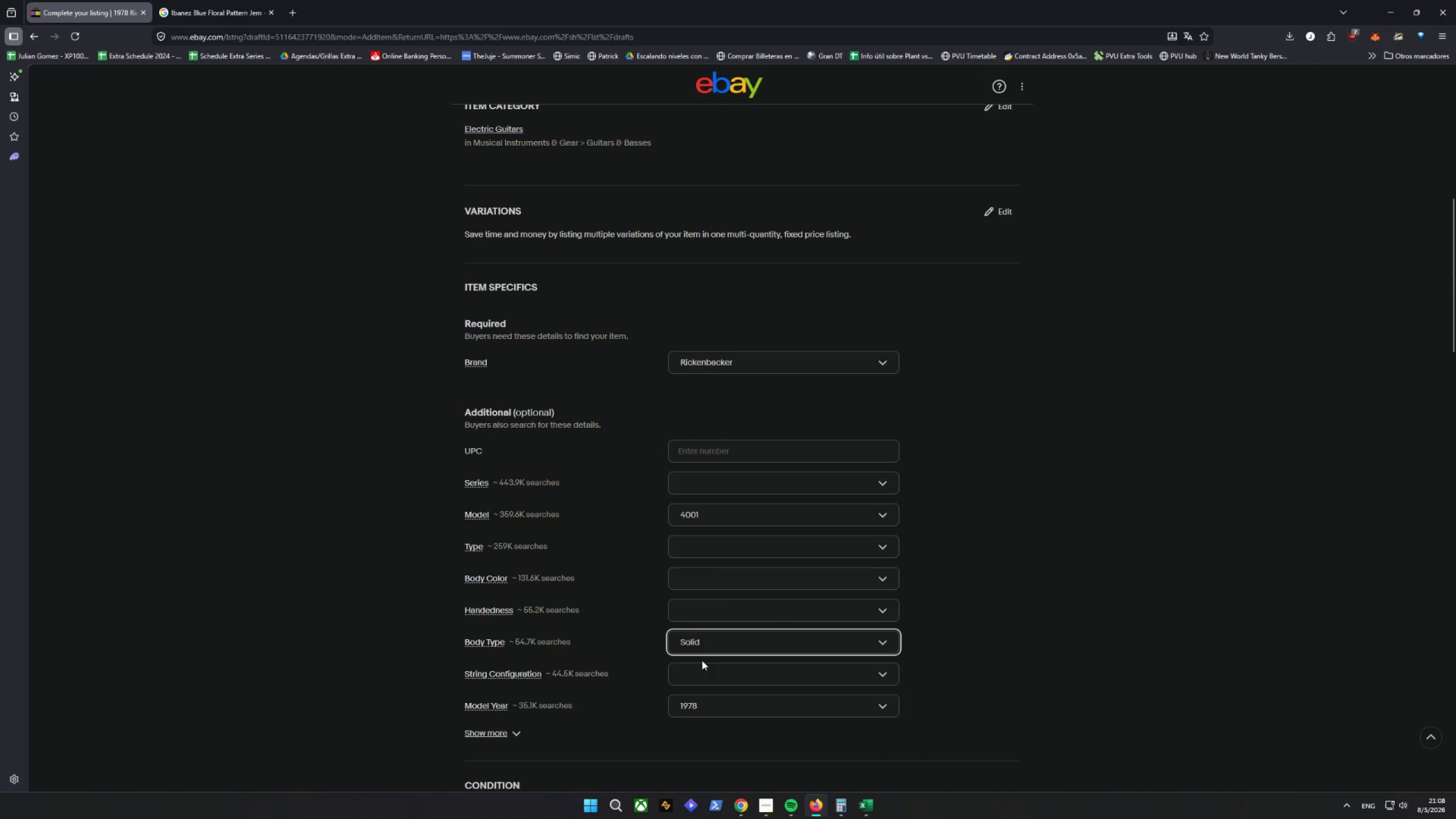 
scroll: coordinate [588, 676], scroll_direction: down, amount: 13.0
 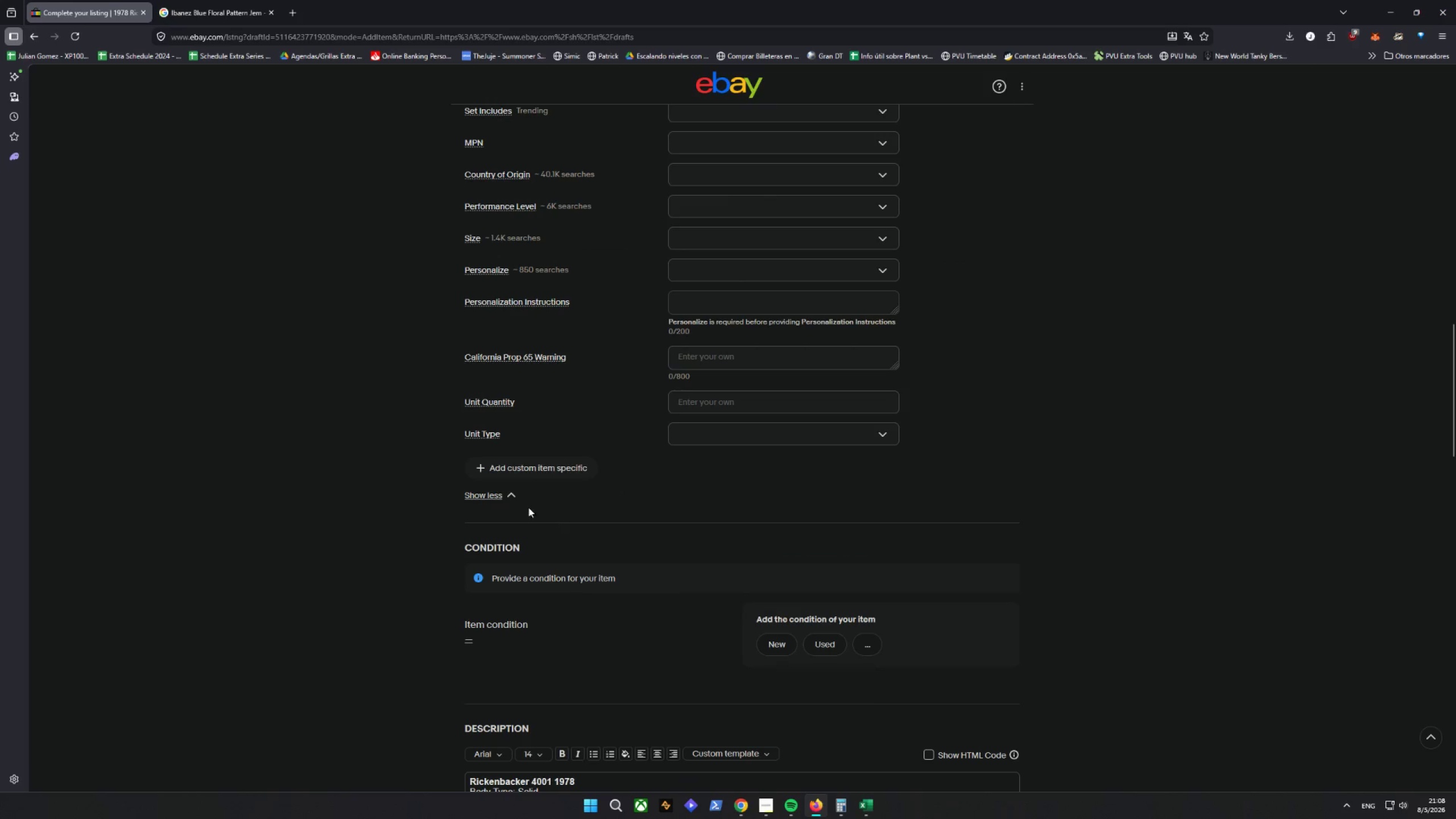 
left_click([524, 467])
 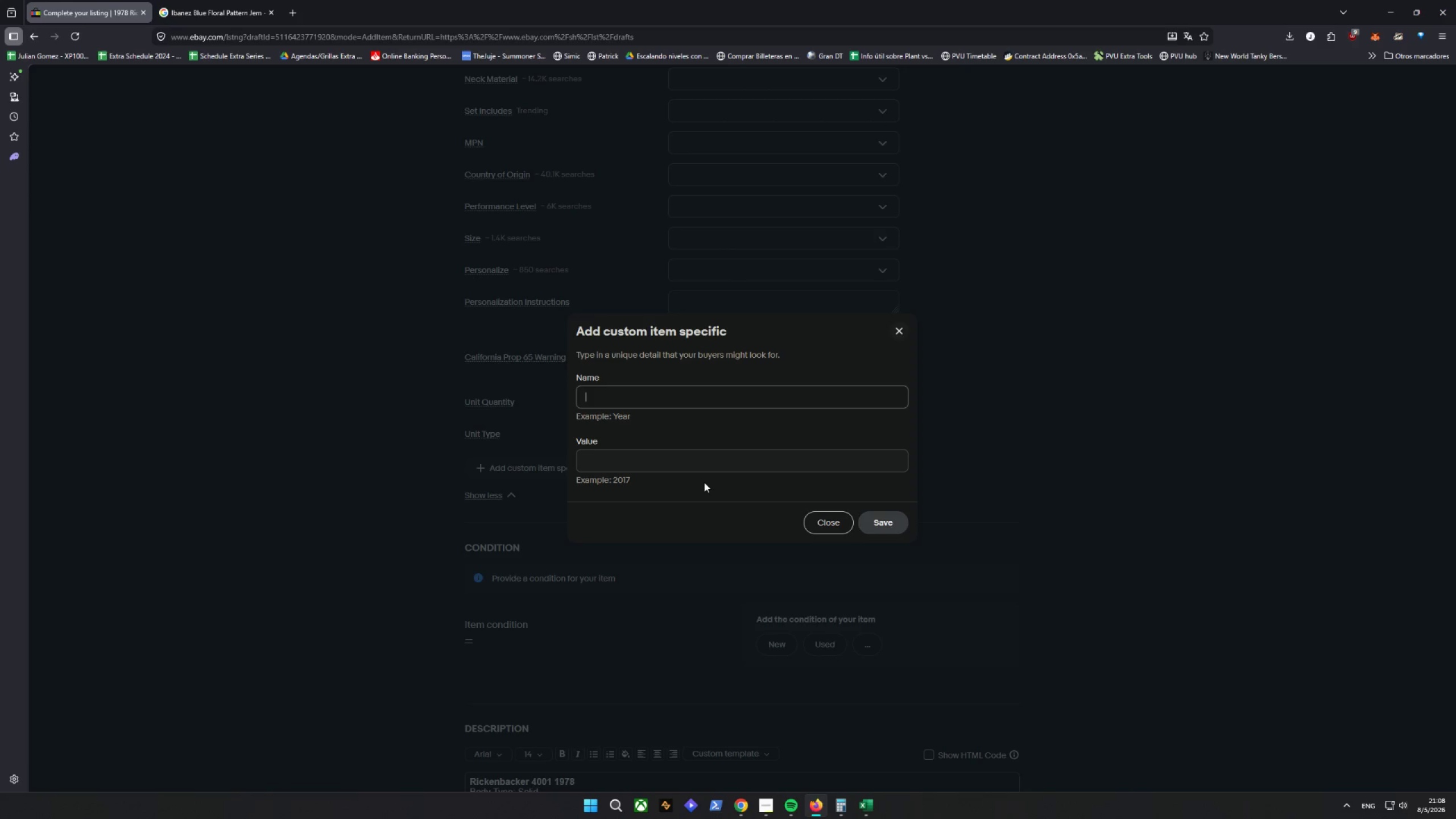 
type(String)
key(Tab)
type(4 String)
 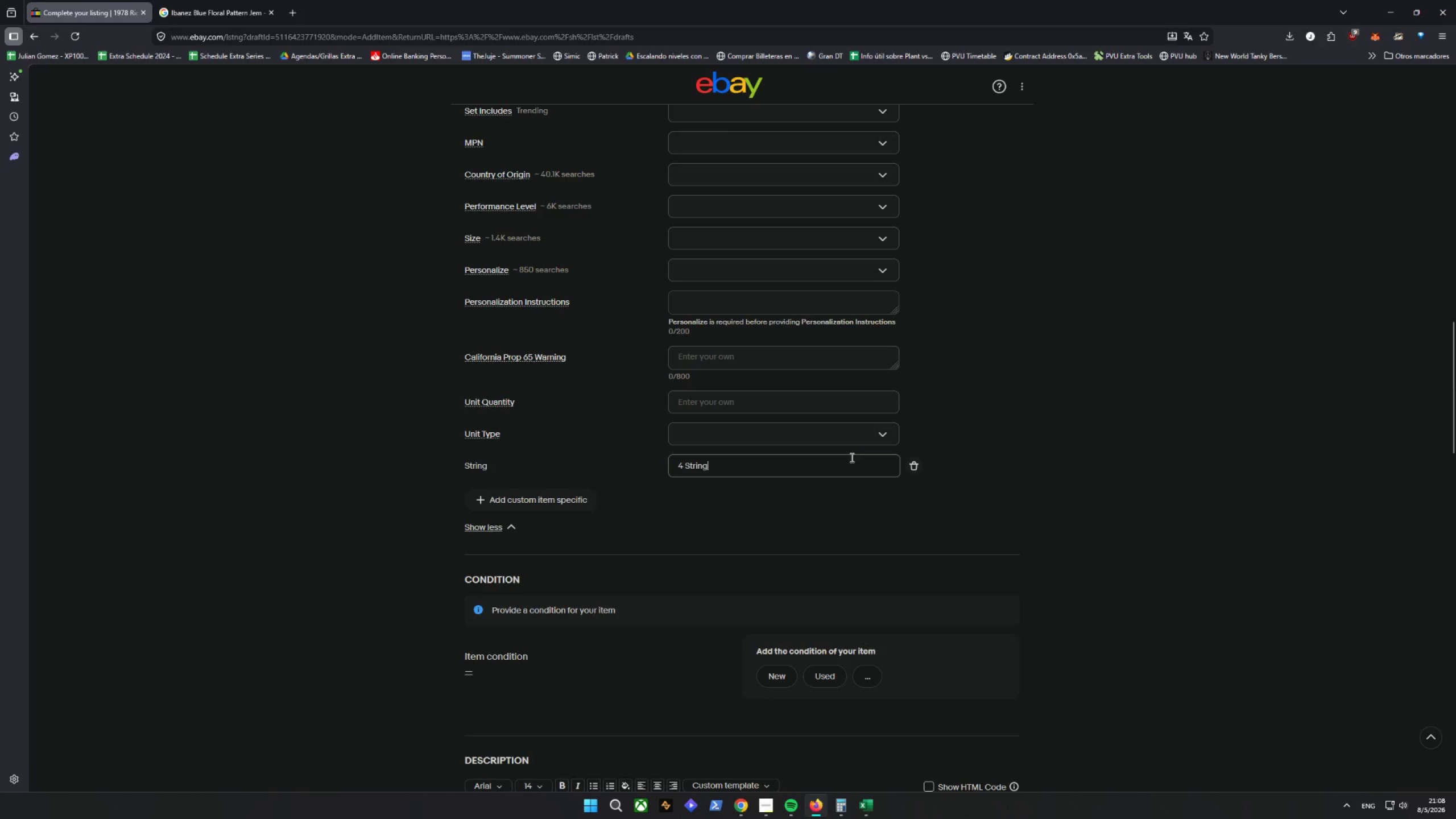 
left_click([516, 506])
 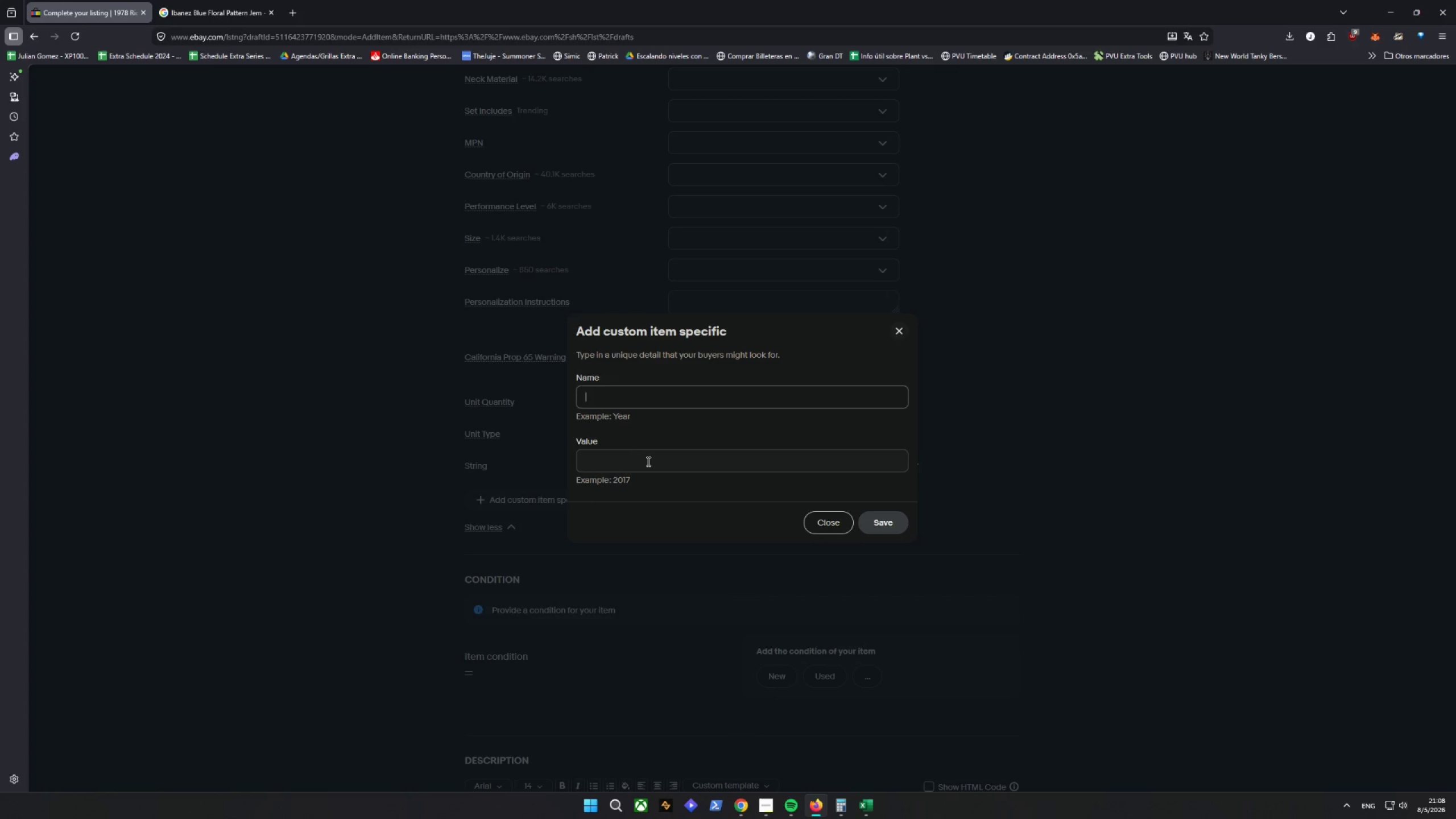 
type(Dexterity)
key(Tab)
type(Right)
 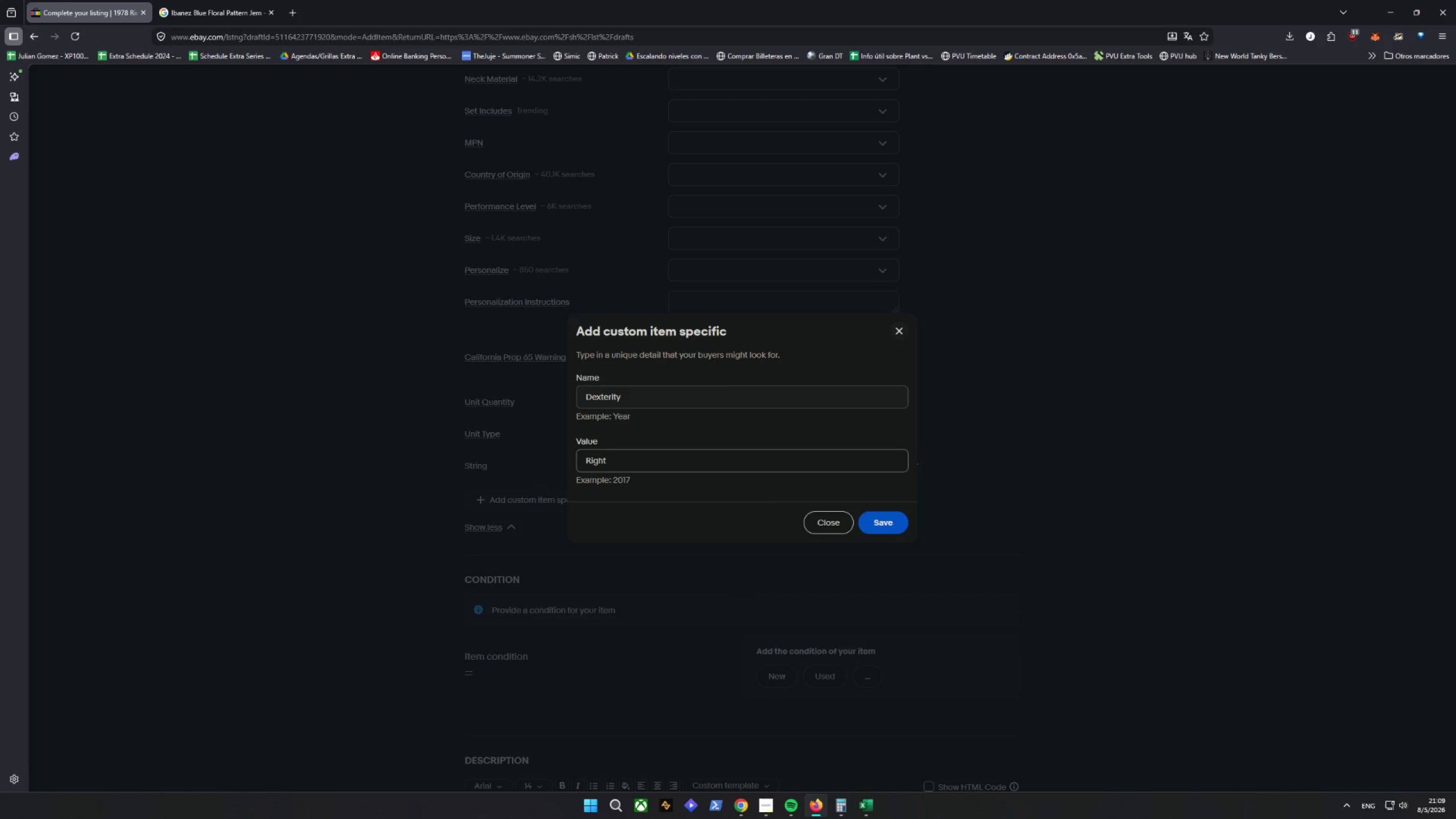 
type(-Handed)
 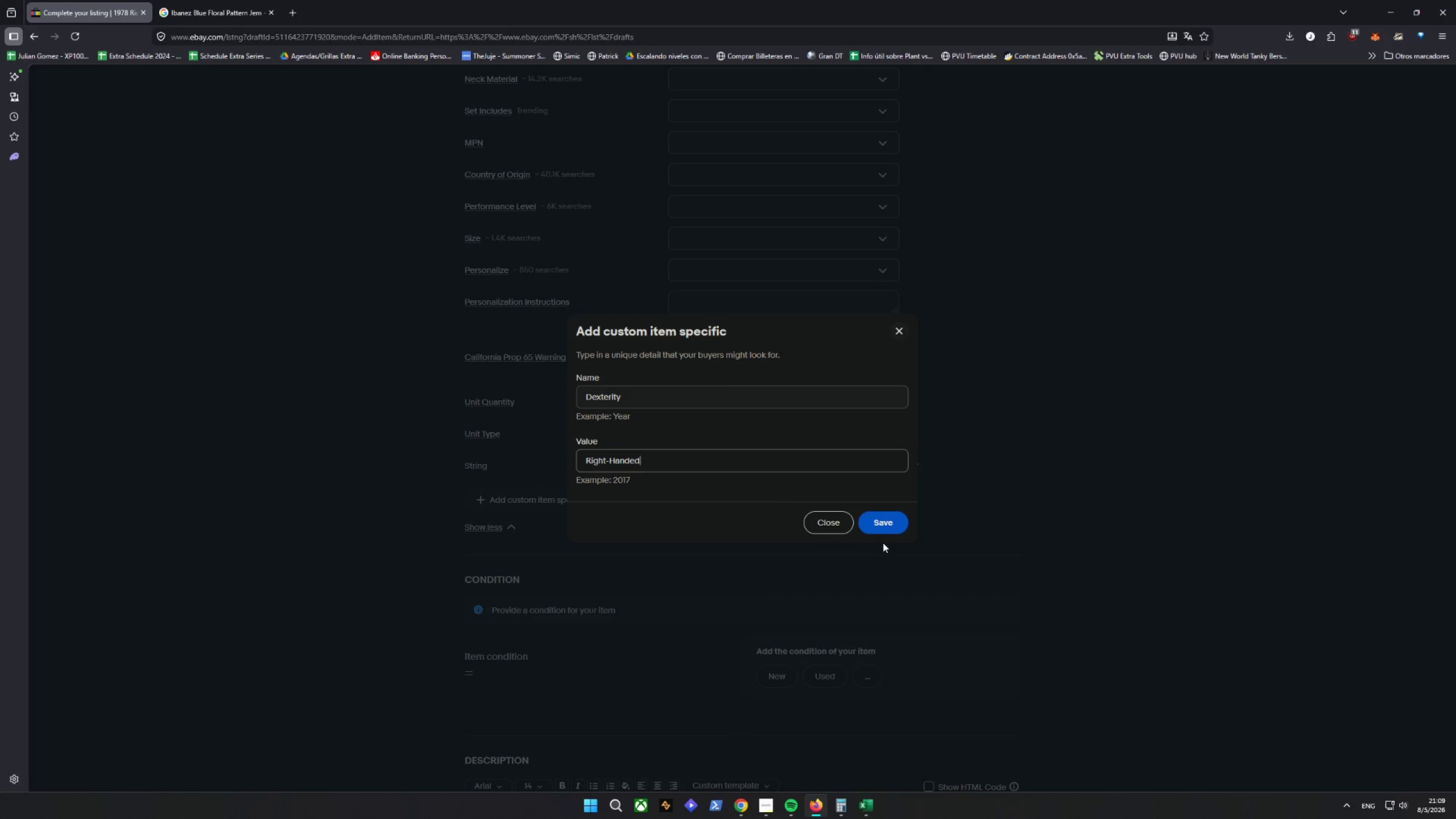 
double_click([884, 523])
 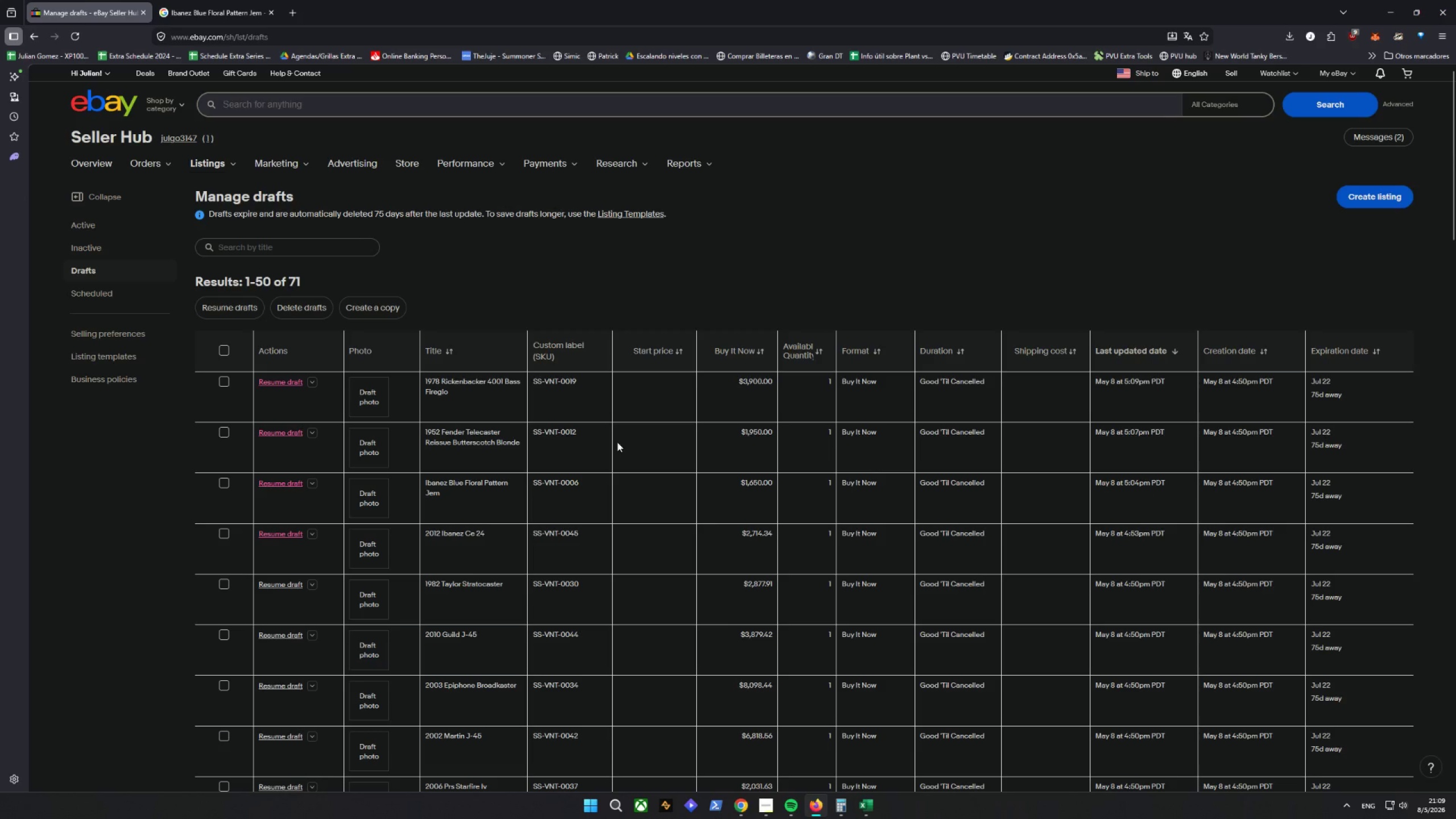 
wait(20.36)
 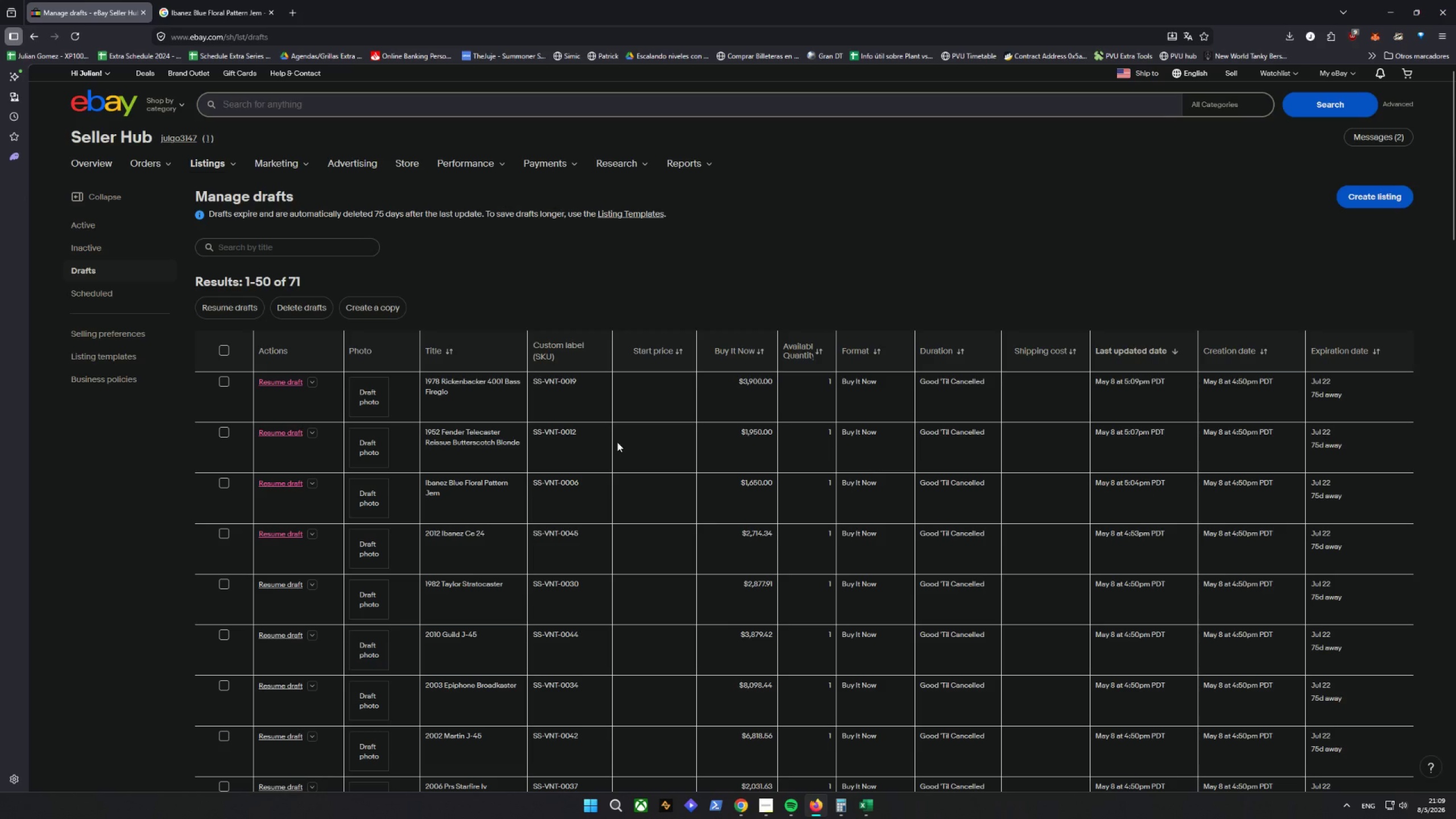 
scroll: coordinate [342, 630], scroll_direction: down, amount: 3.0
 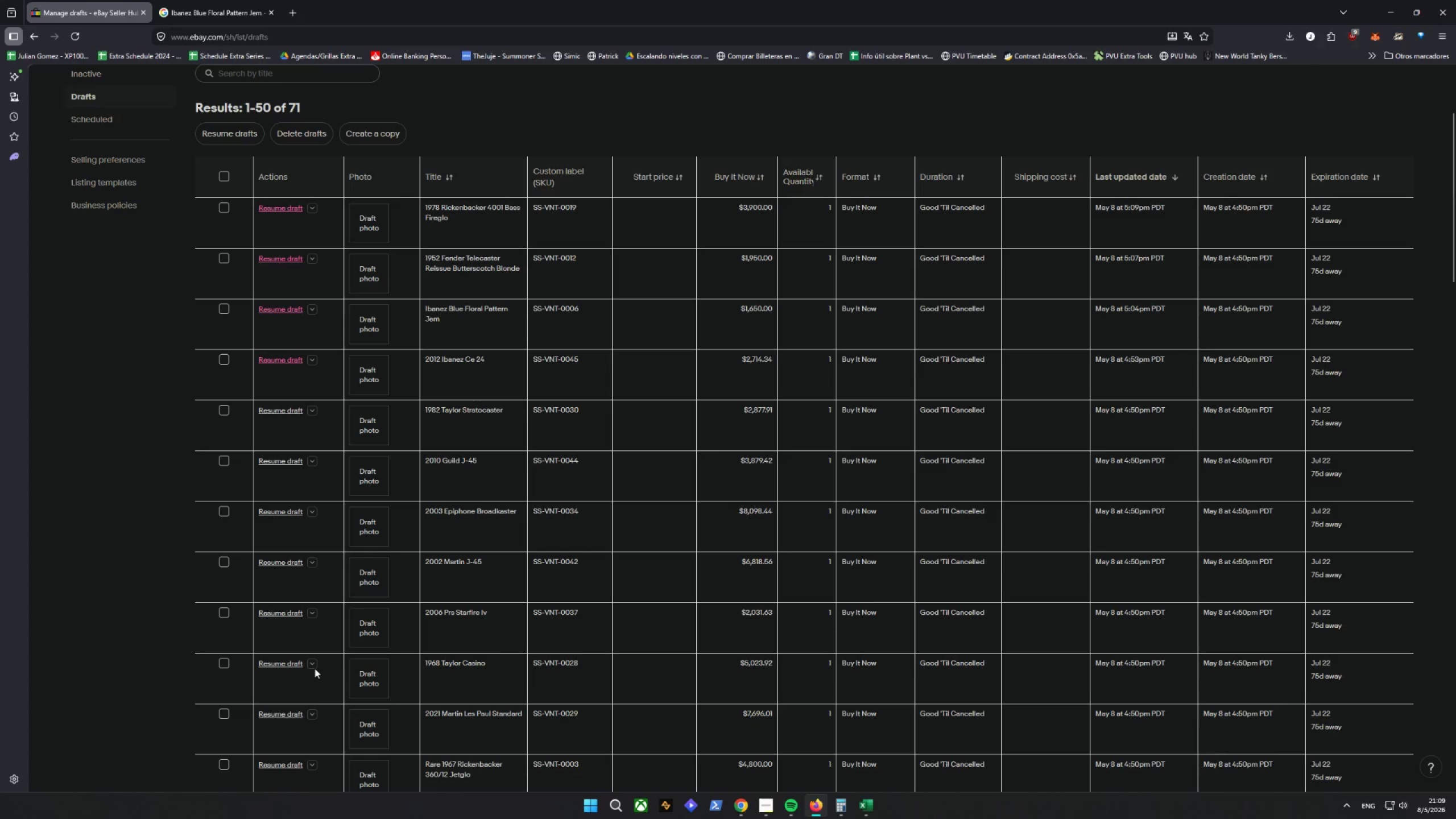 
left_click([290, 665])
 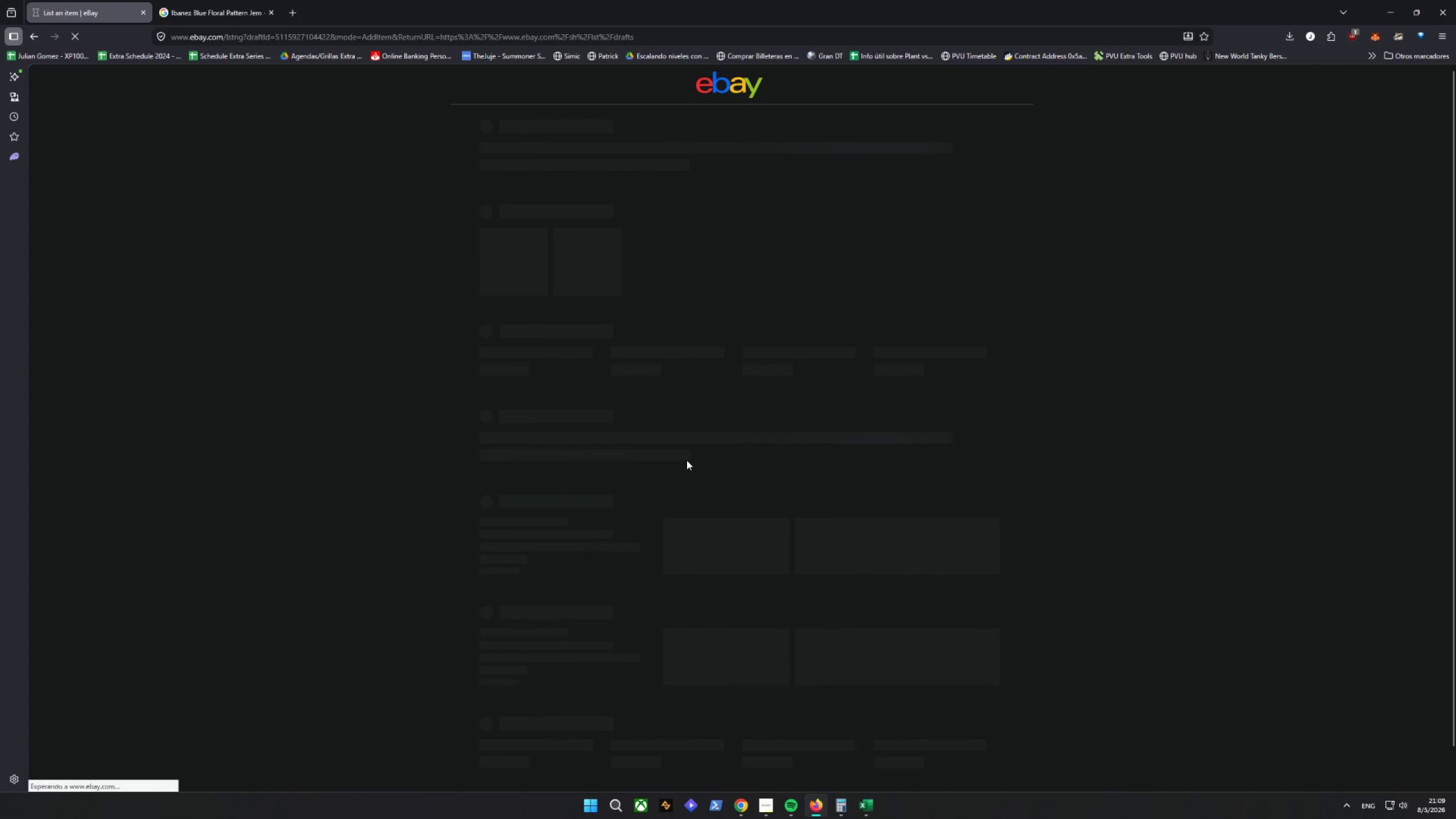 
left_click_drag(start_coordinate=[577, 551], to_coordinate=[345, 547])
 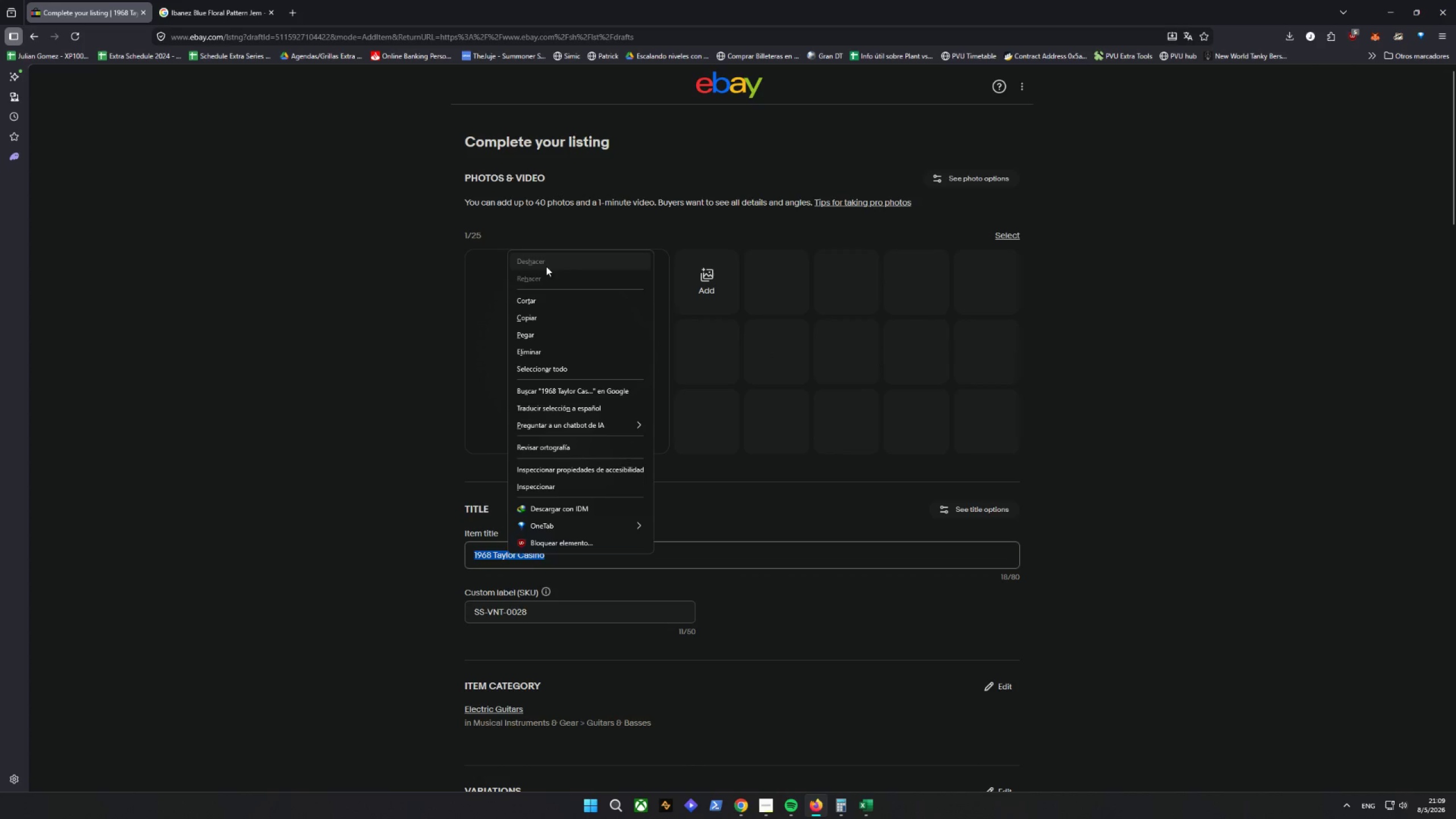 
left_click_drag(start_coordinate=[535, 315], to_coordinate=[535, 319])
 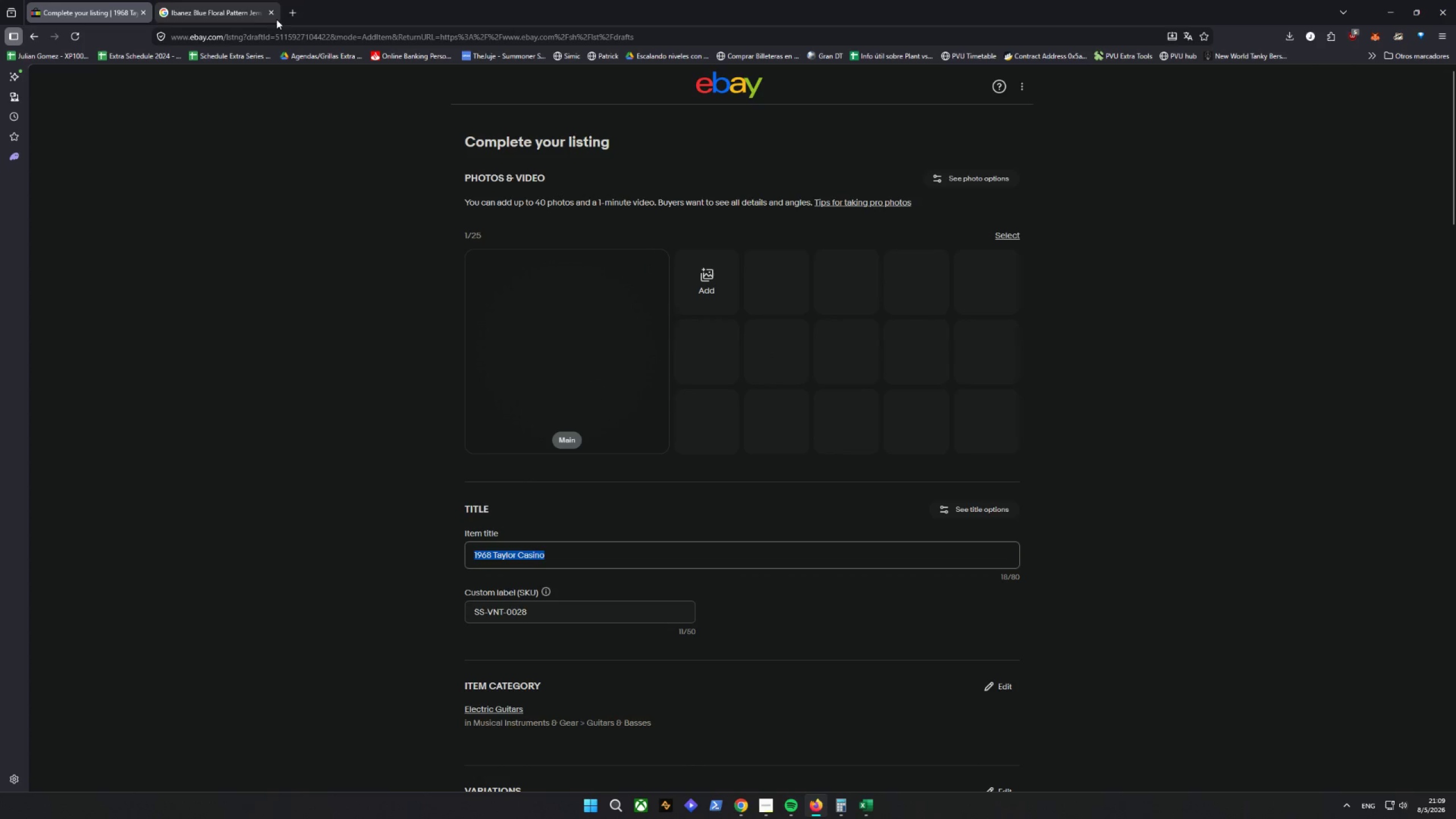 
left_click([289, 11])
 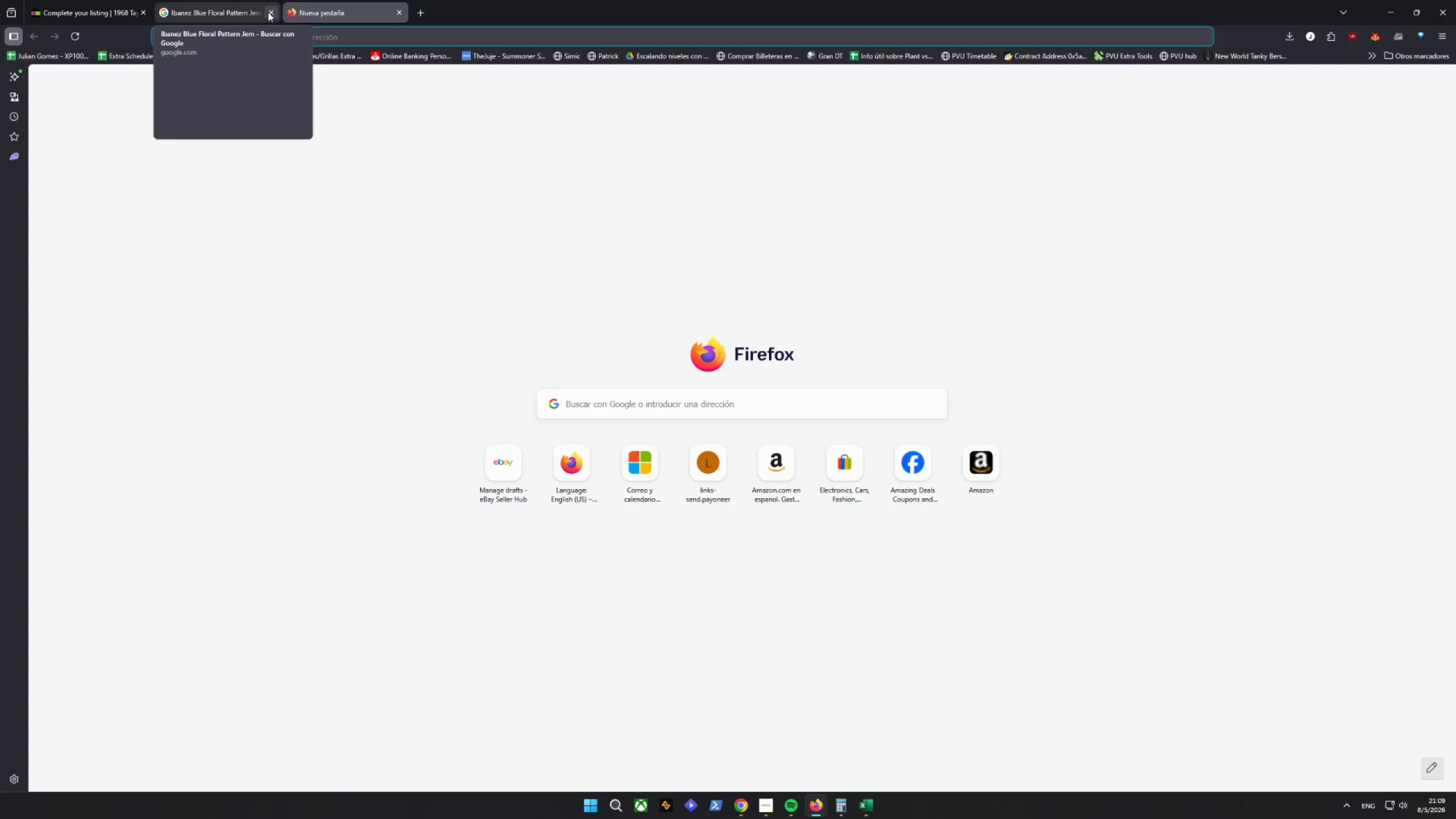 
left_click([224, 10])
 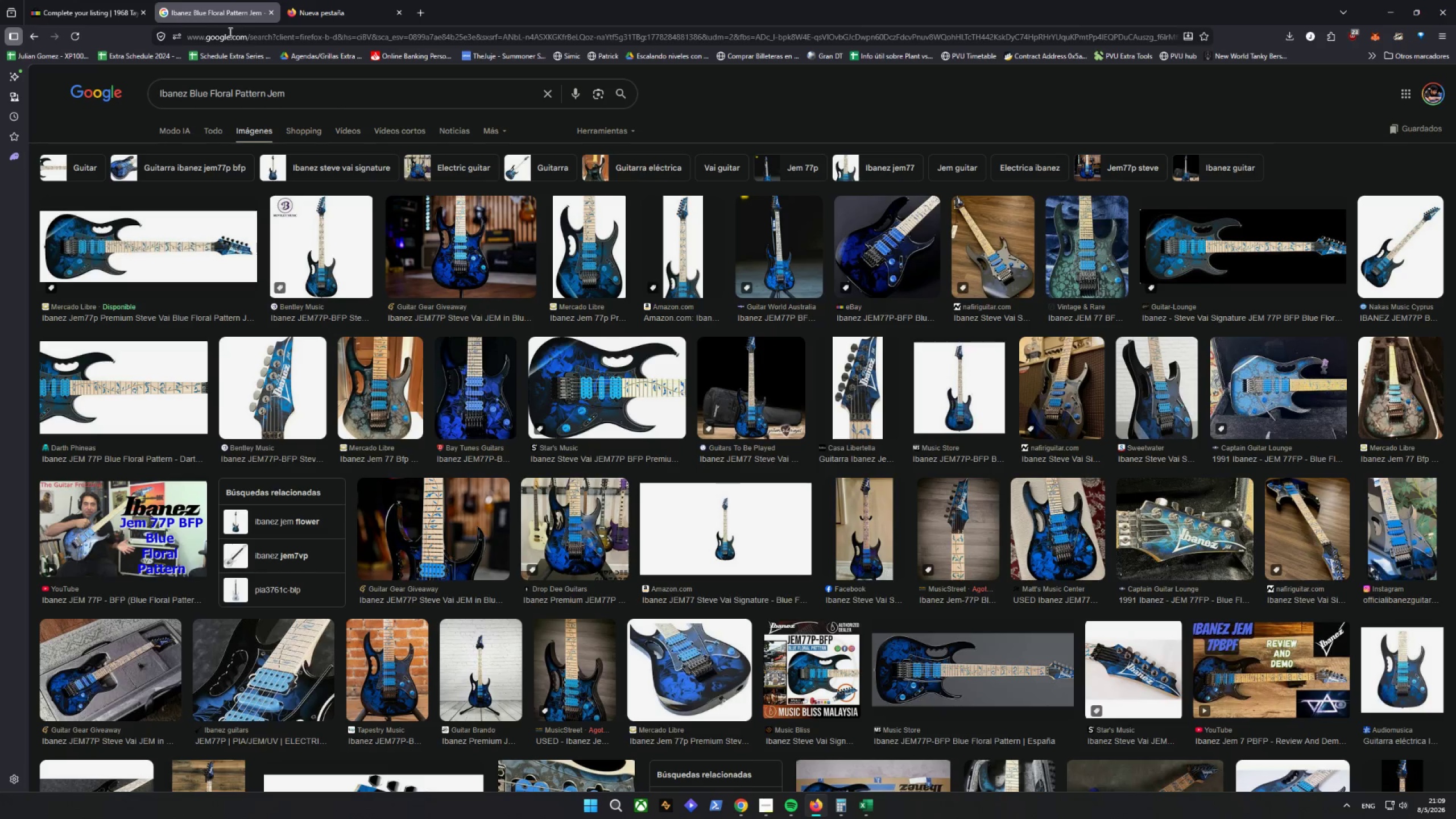 
left_click([229, 32])
 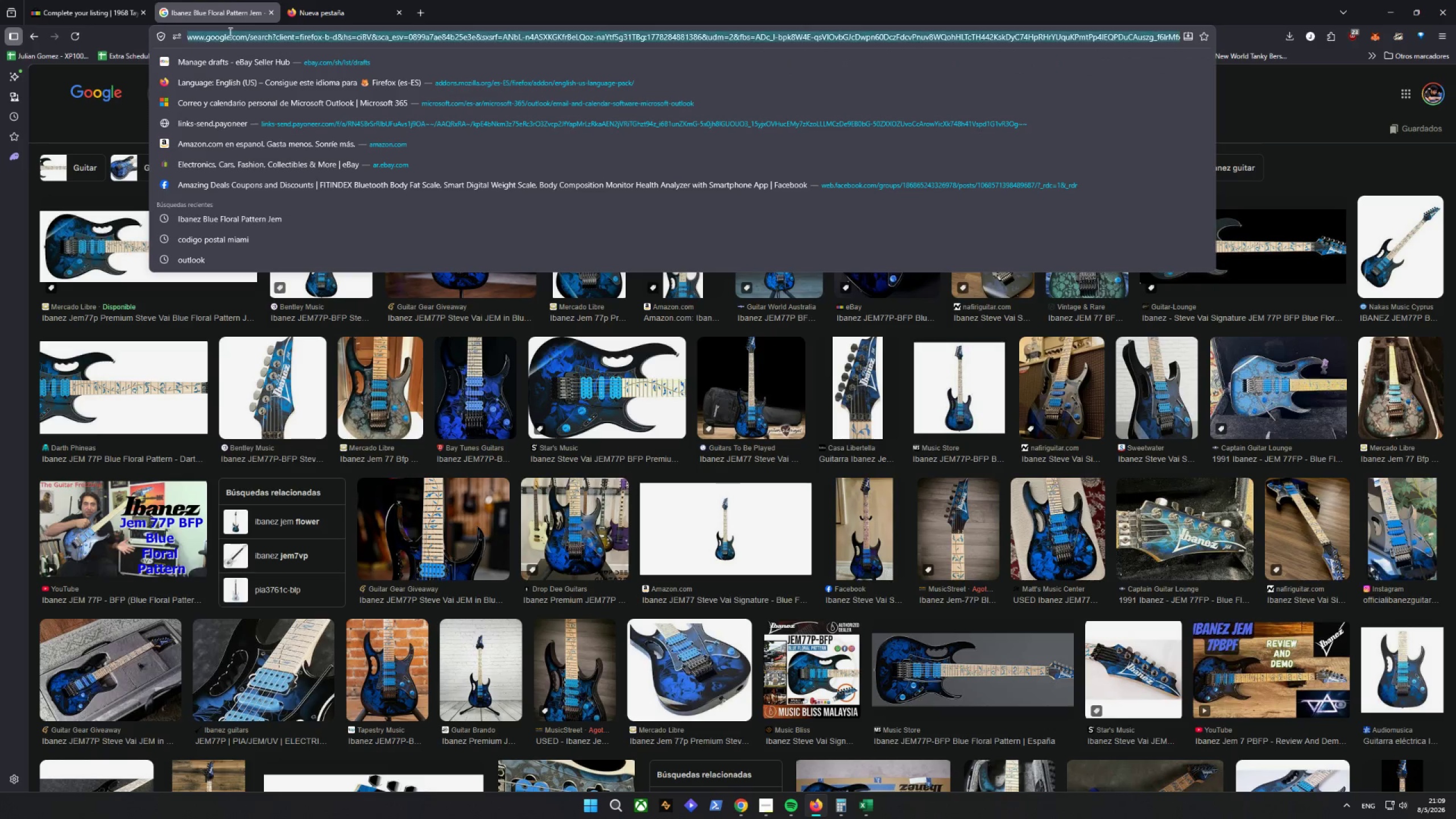 
right_click([229, 32])
 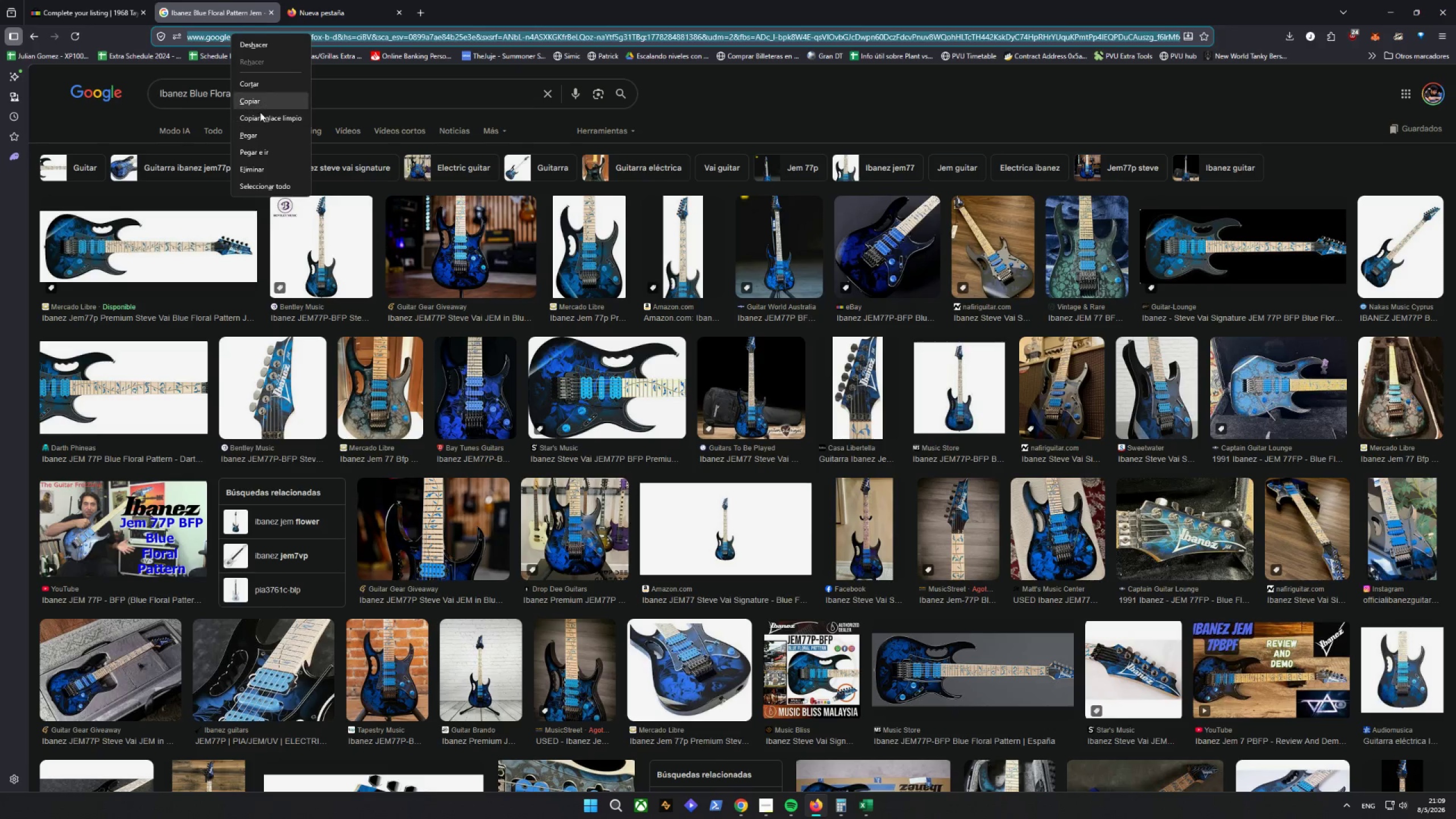 
left_click([248, 150])
 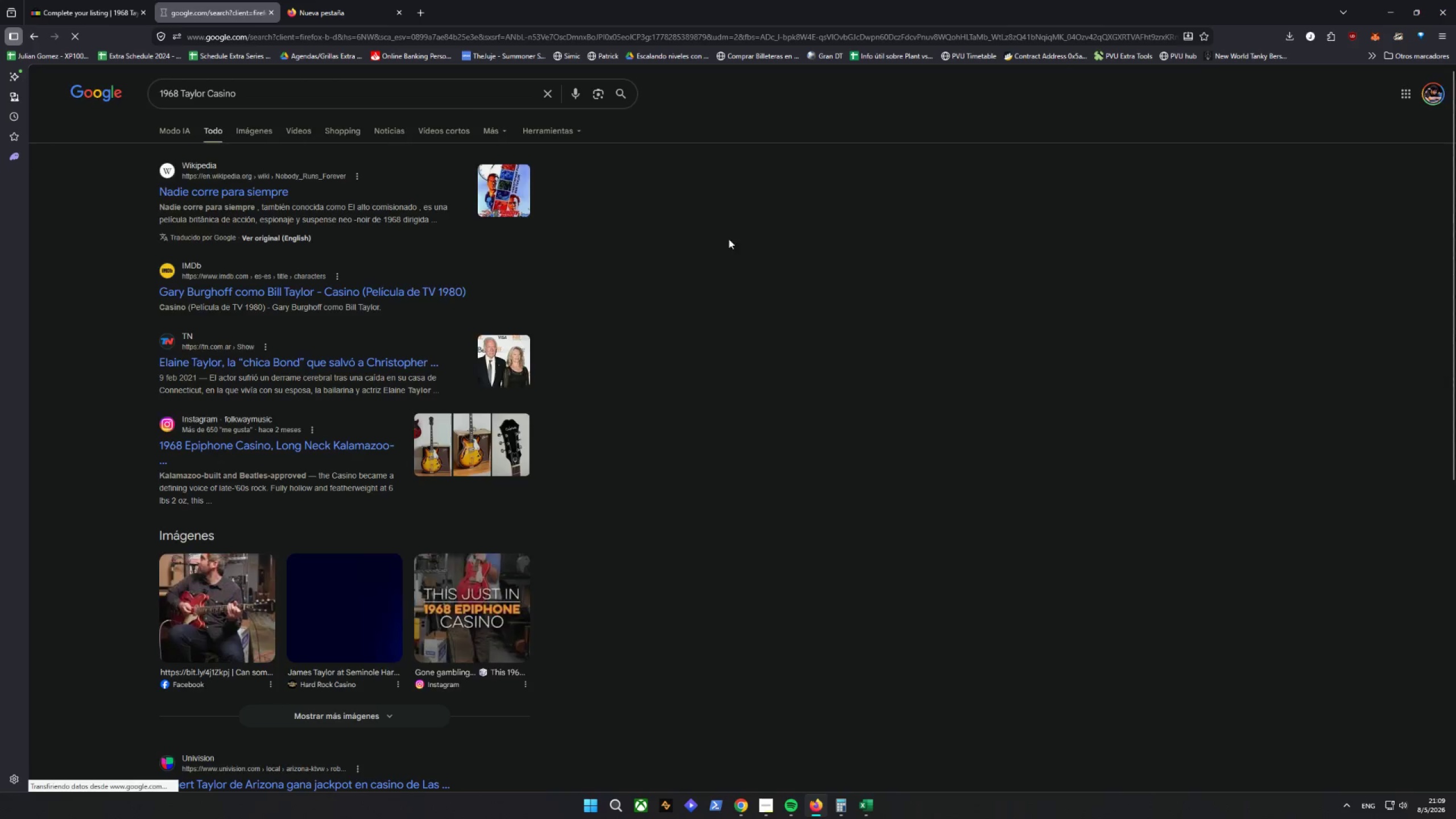 
wait(8.44)
 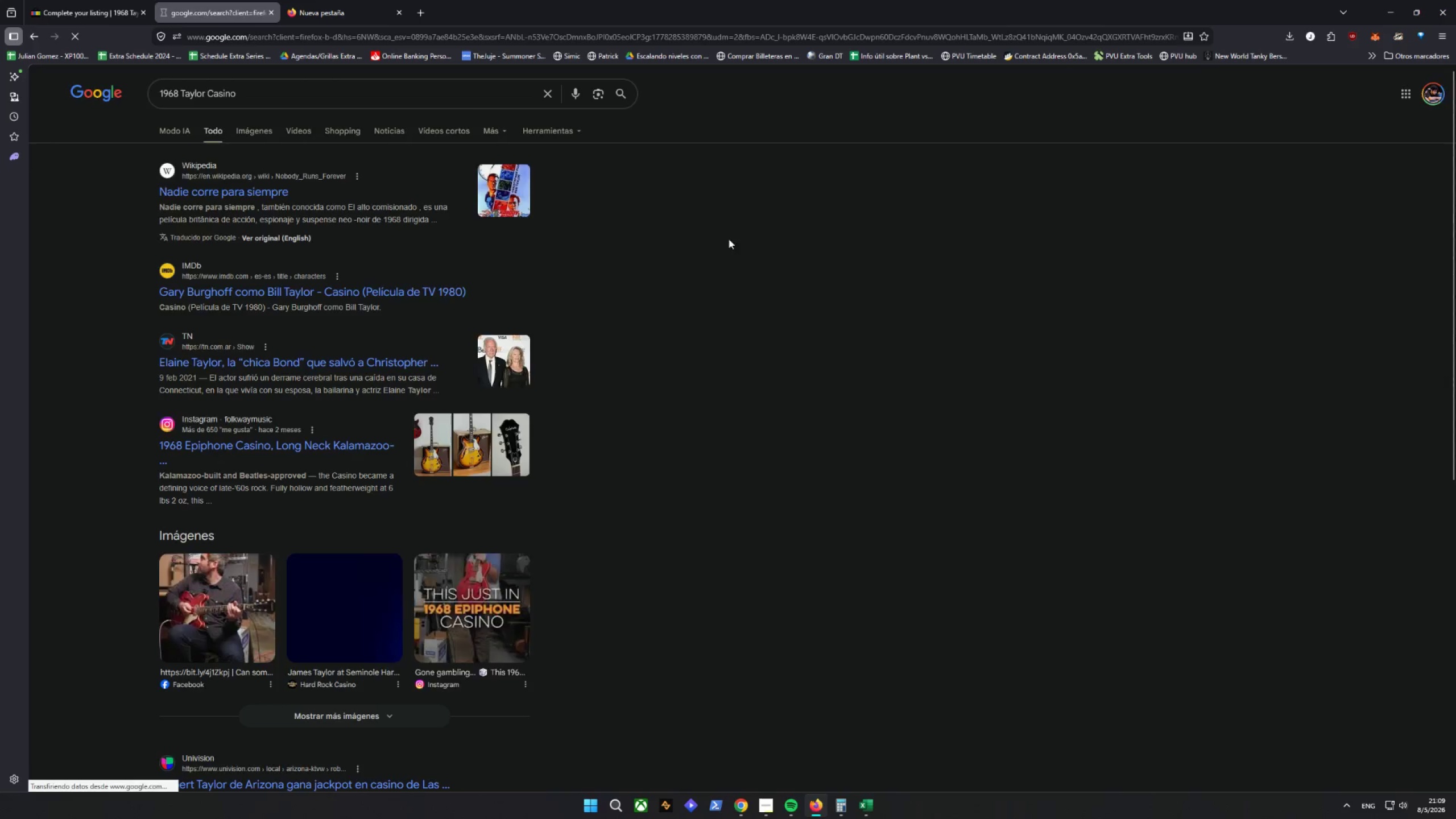 
left_click([270, 9])
 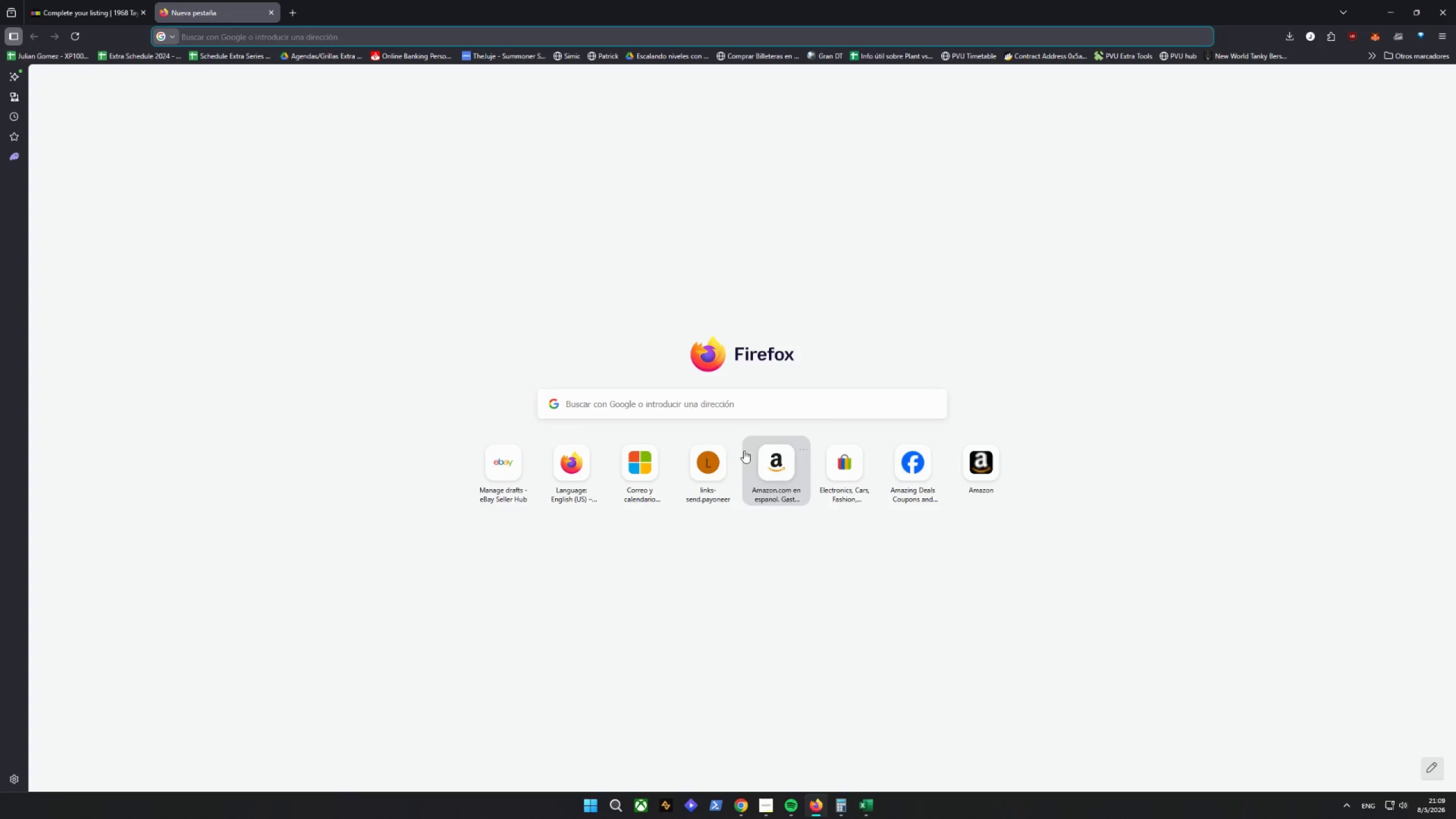 
left_click([737, 609])